 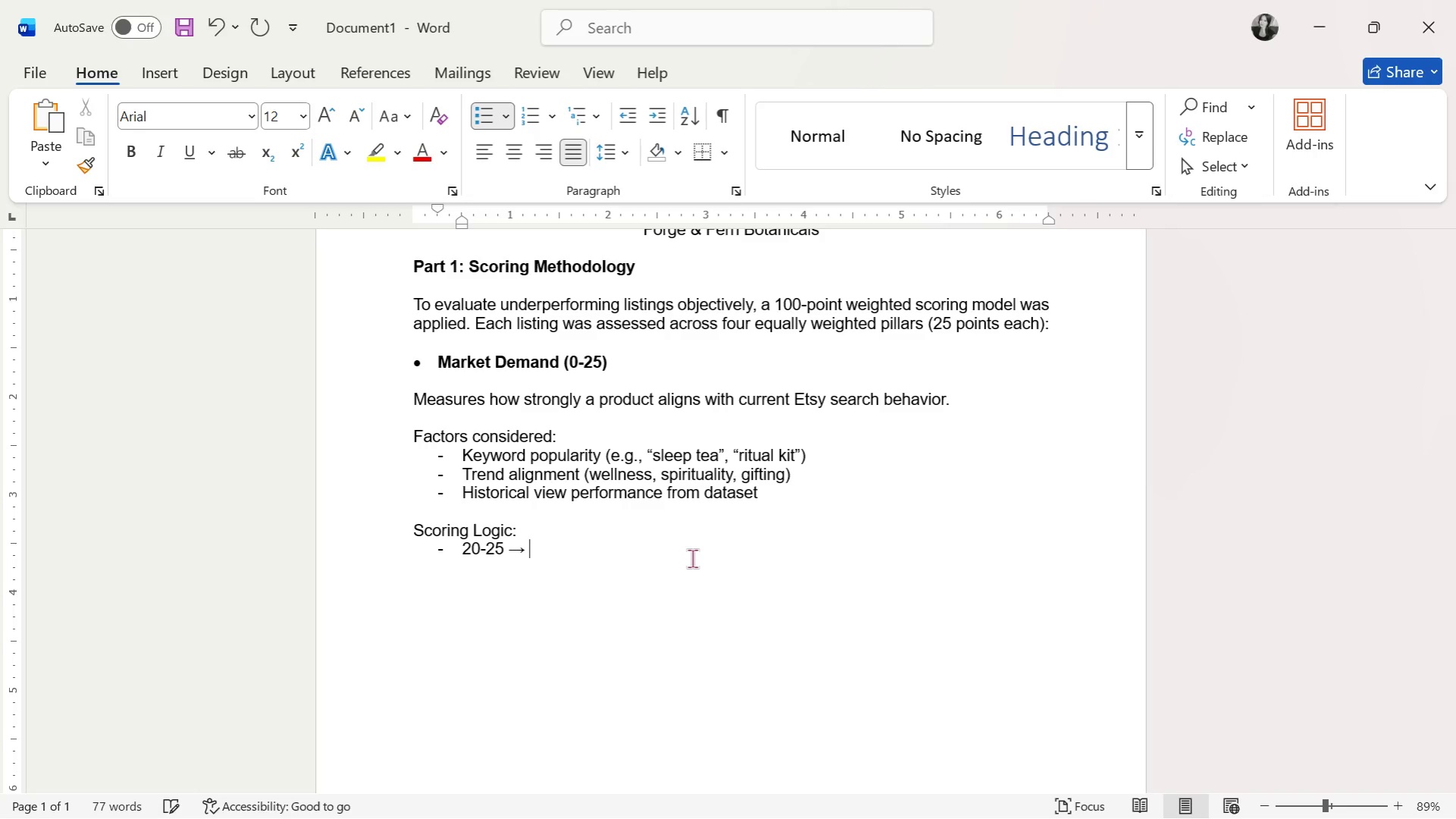 
type(Strong demand (consistent views, trend-alg)
key(Backspace)
type(igned))
 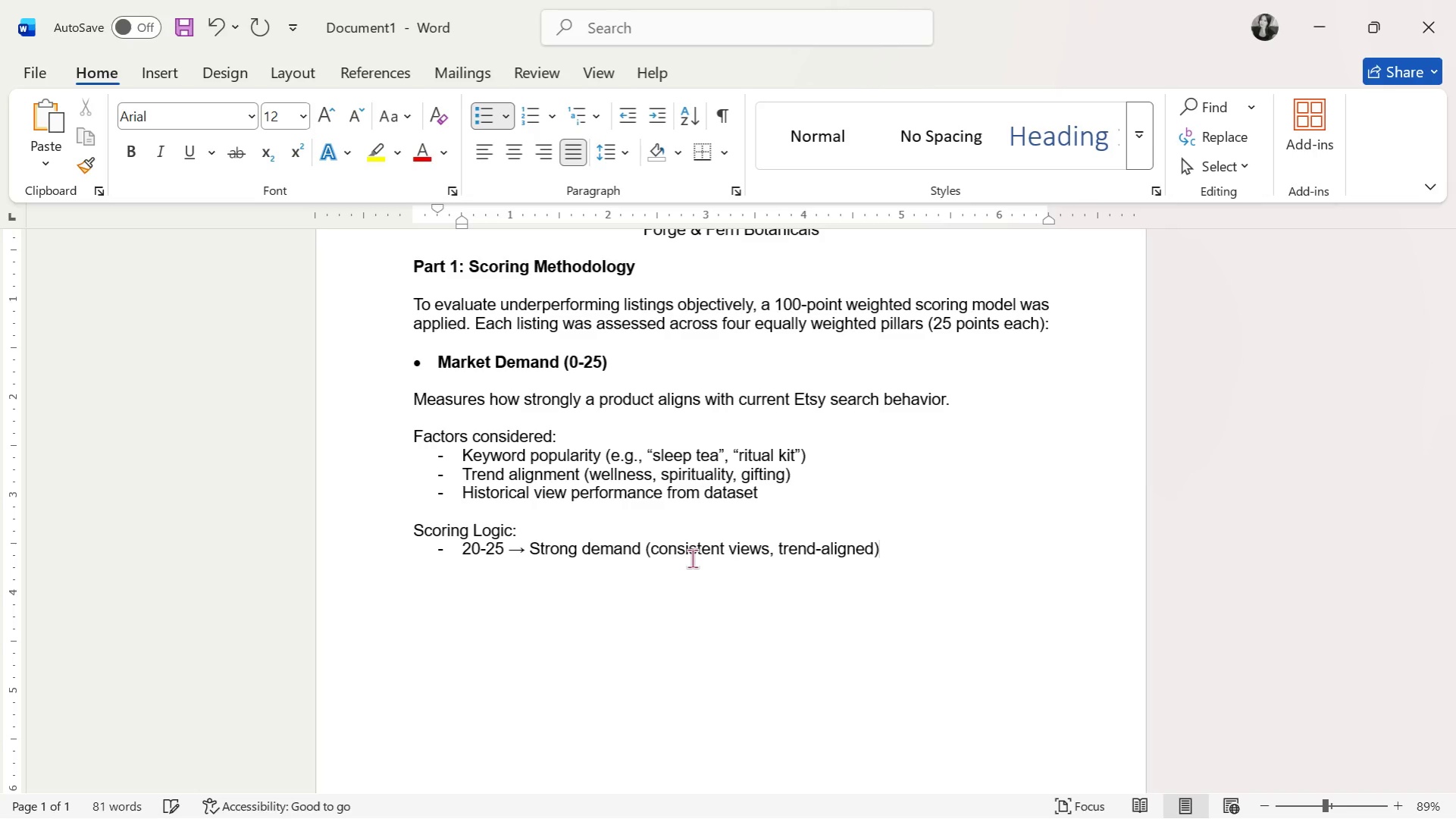 
key(Enter)
 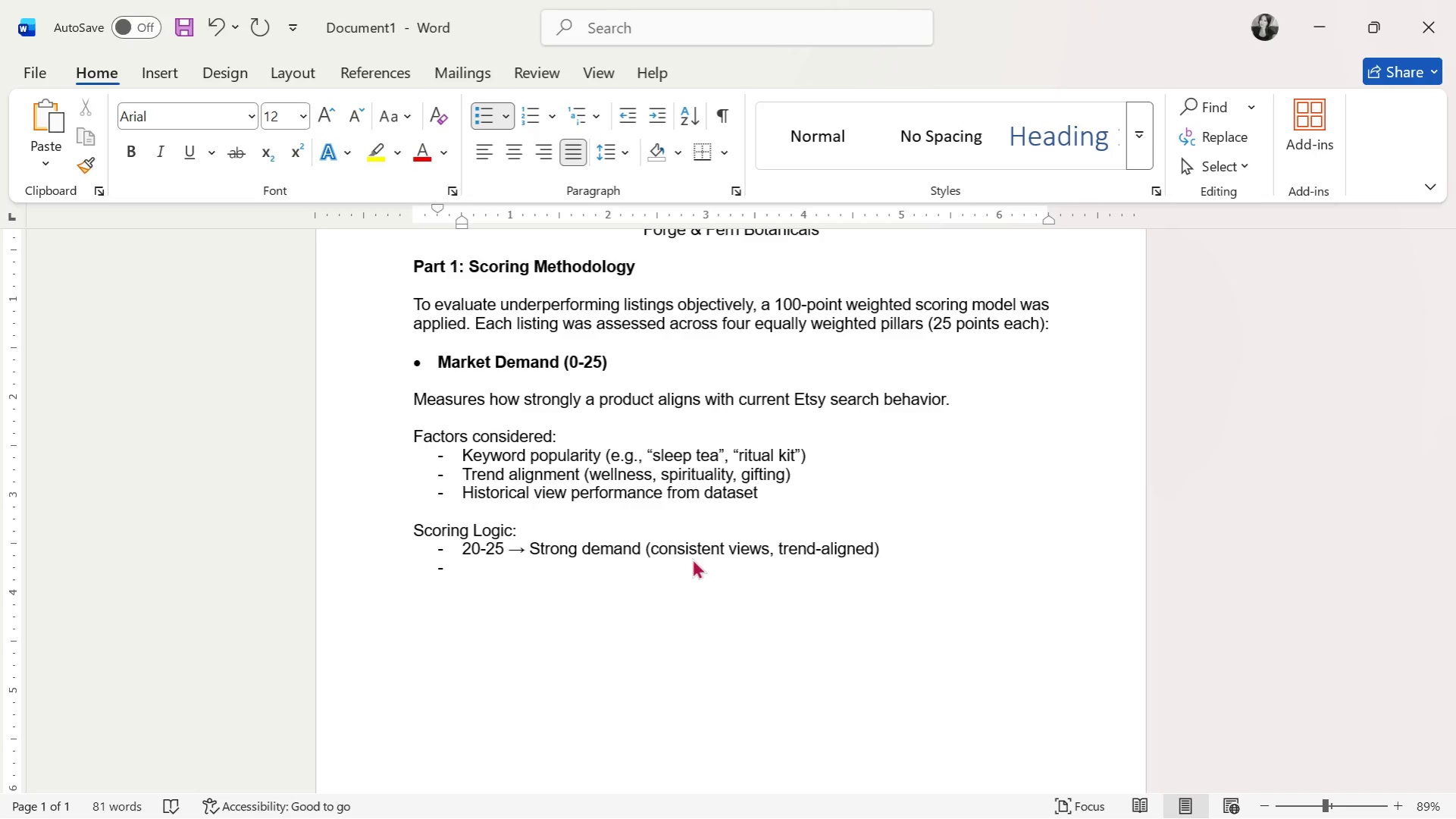 
type(10-19 )
 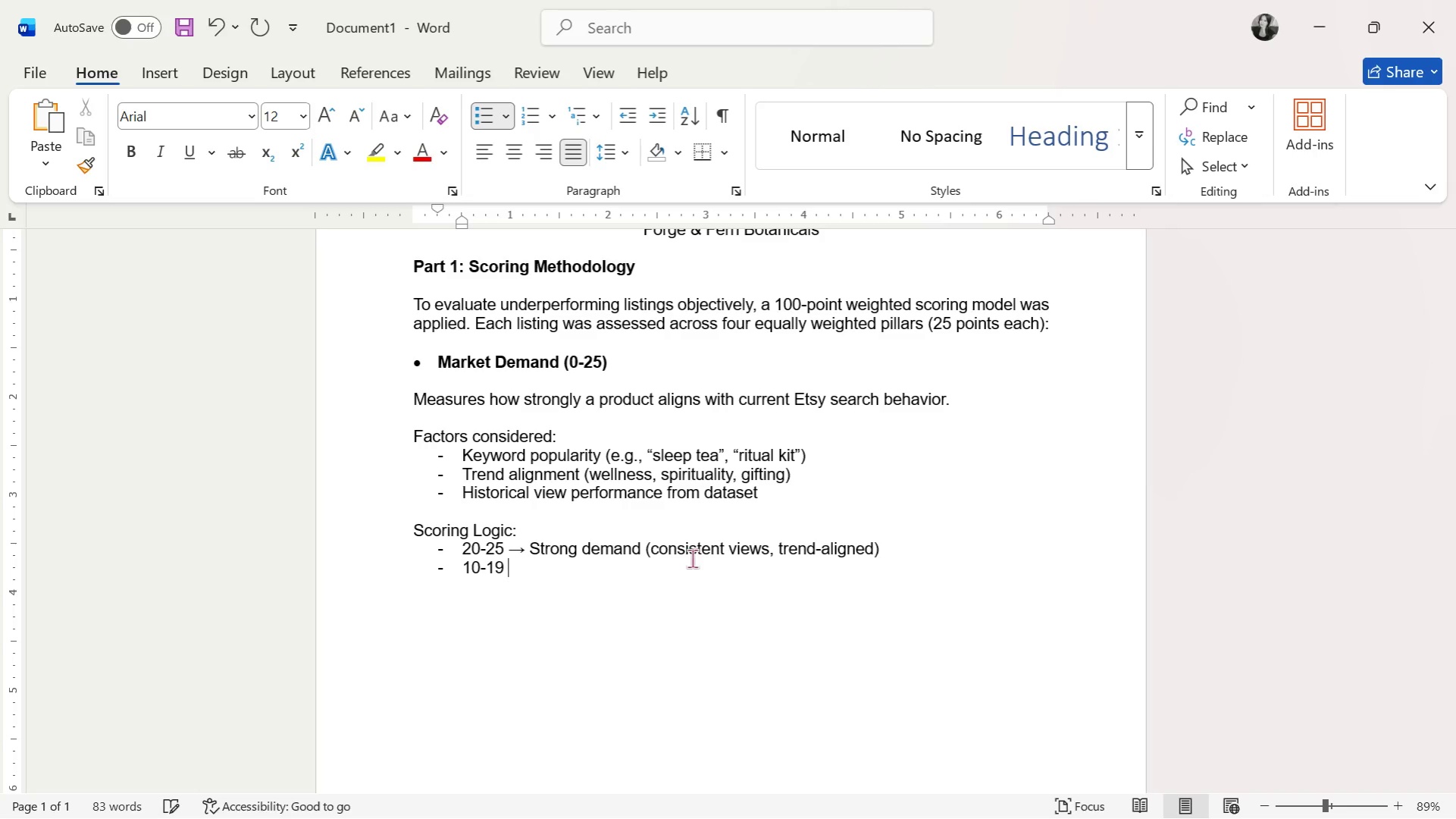 
key(Control+V)
 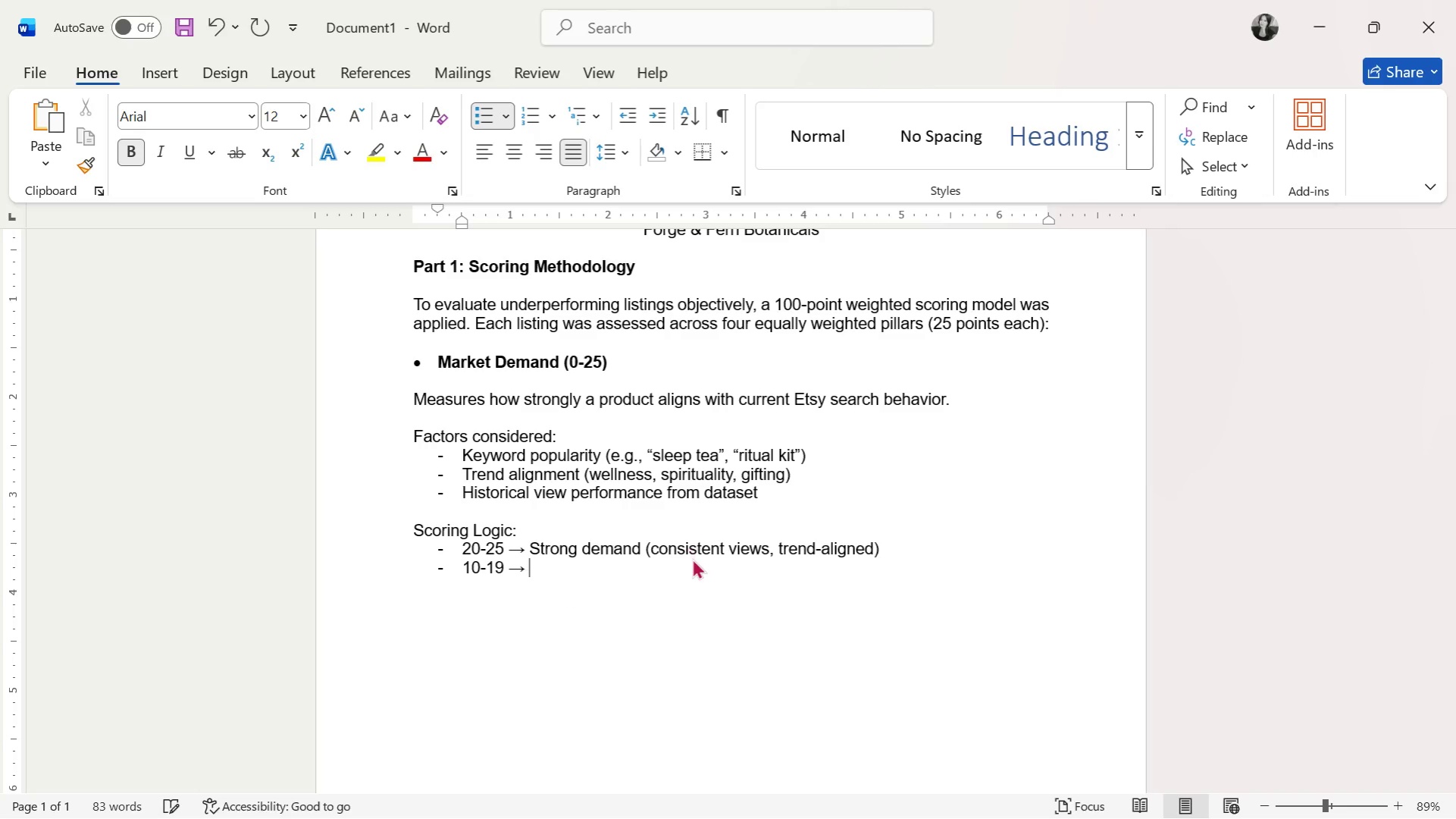 
type( Moderate demand)
 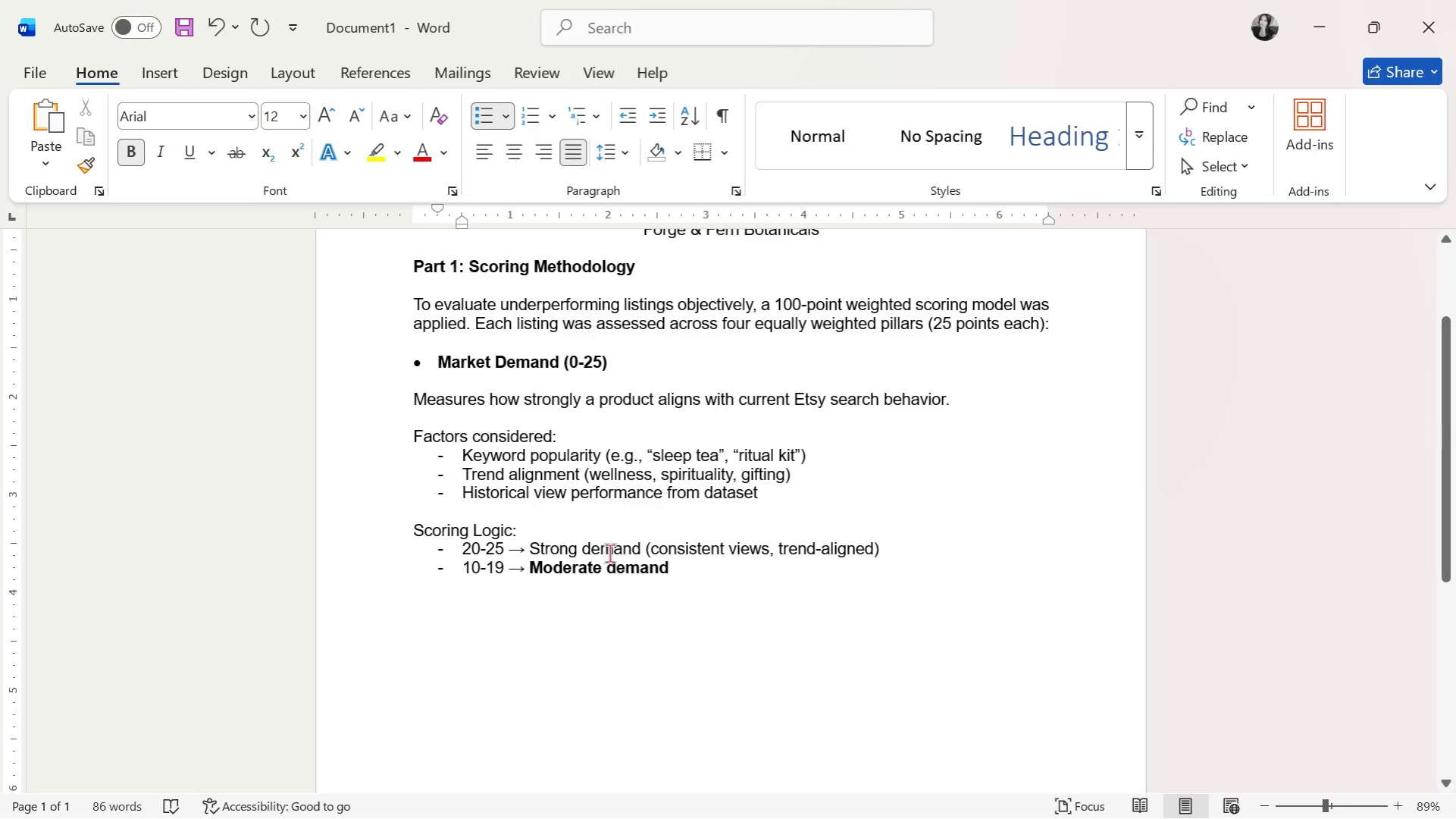 
double_click([603, 572])
 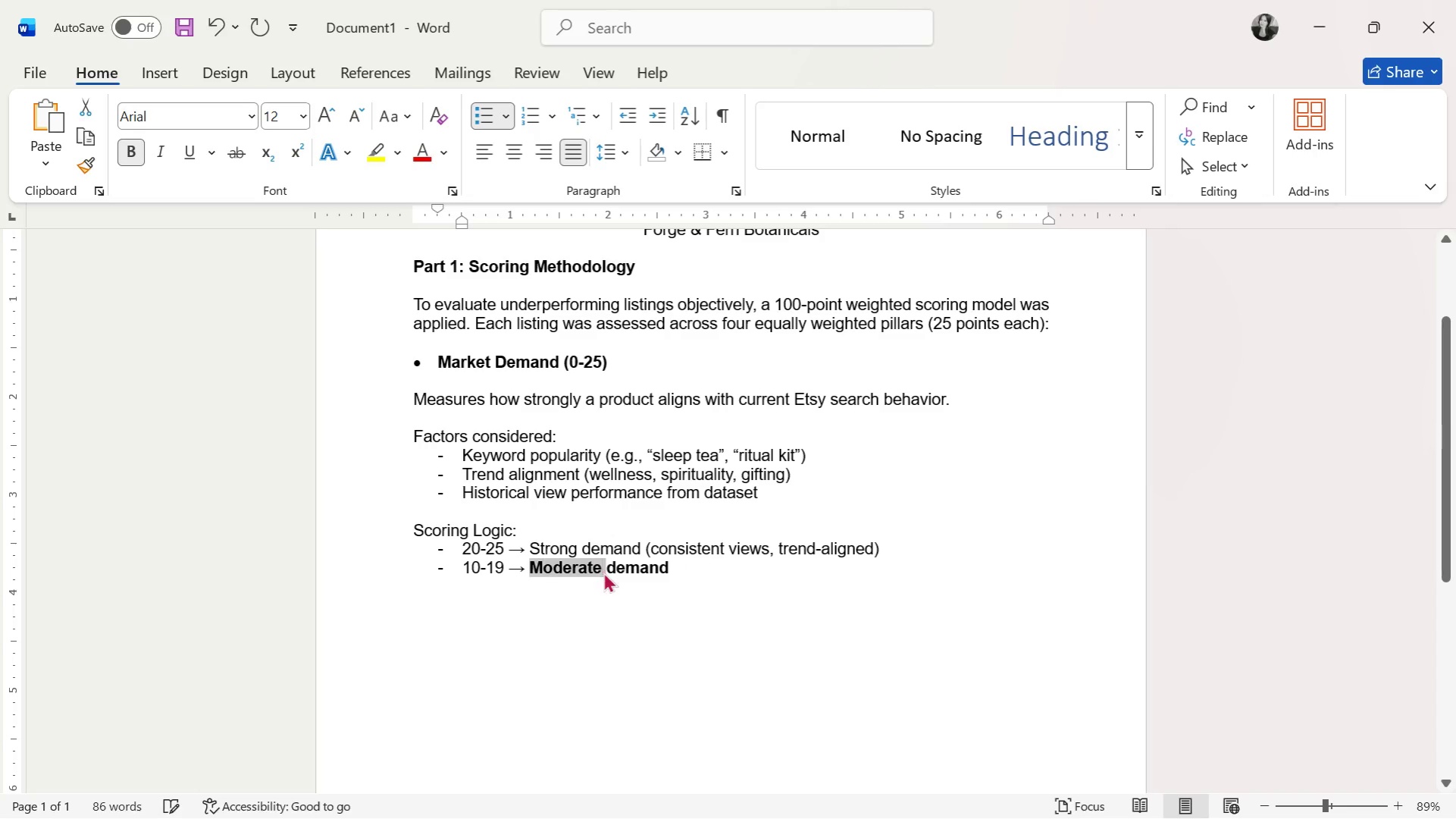 
triple_click([603, 572])
 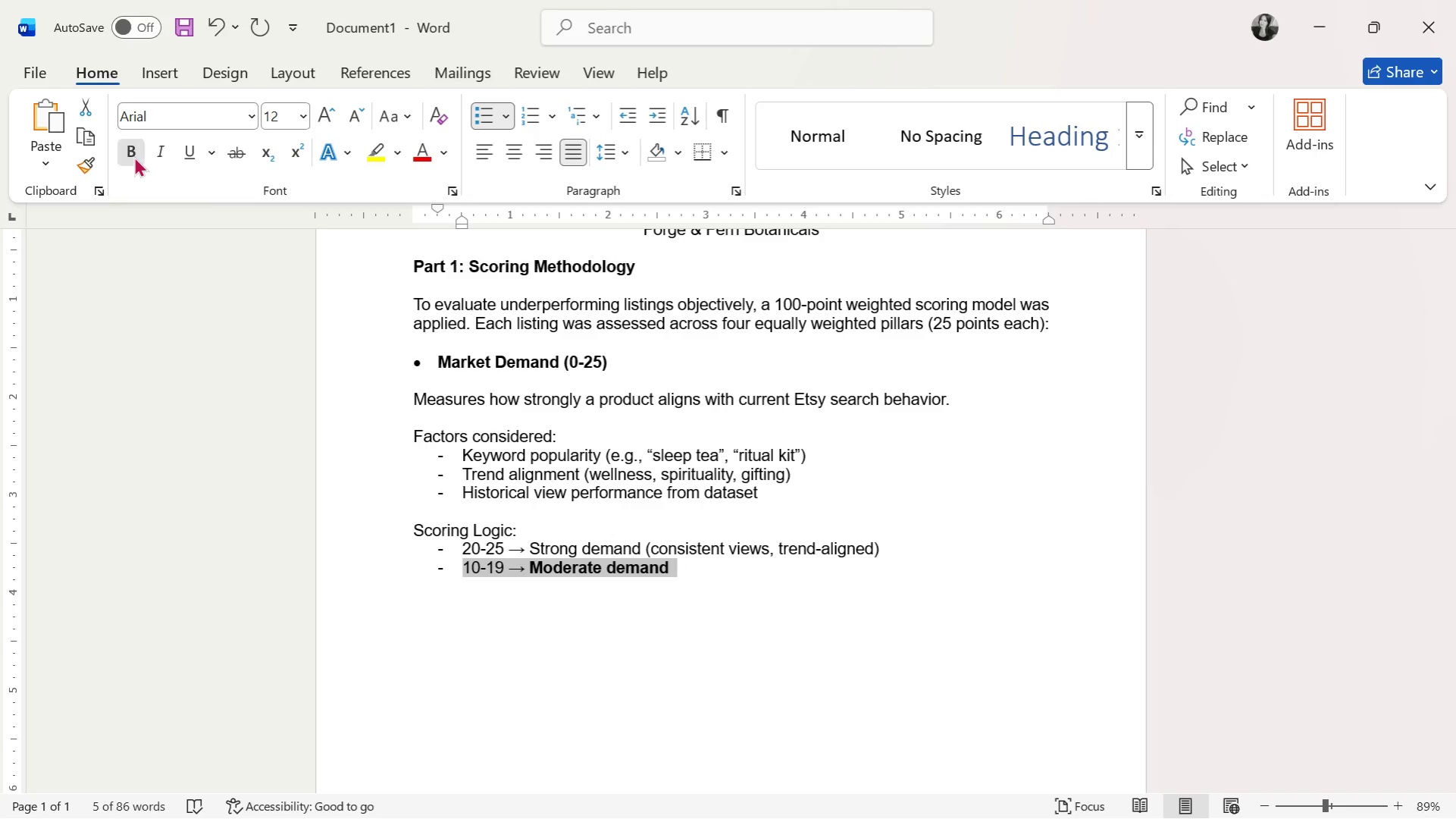 
double_click([133, 156])
 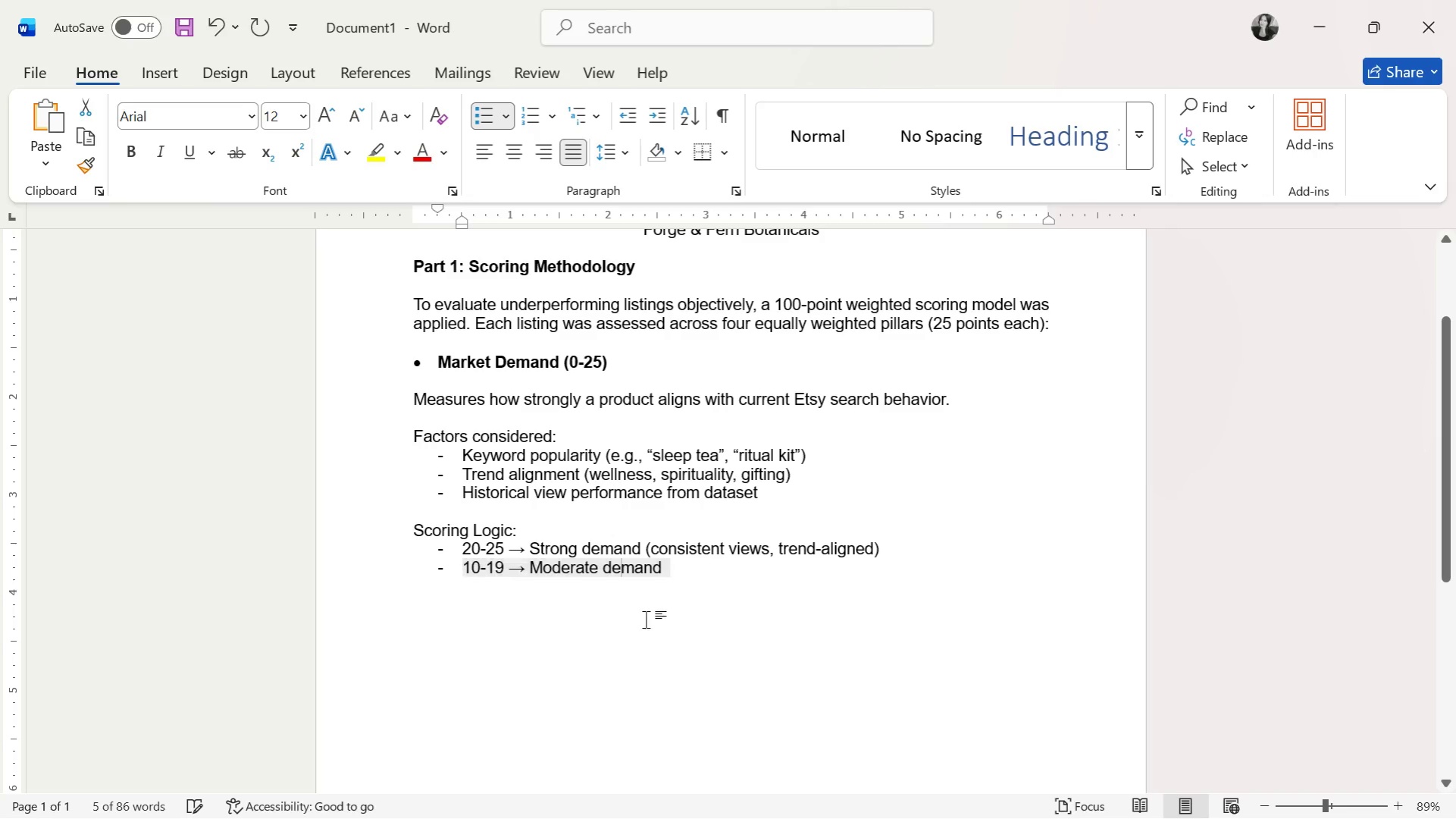 
triple_click([684, 570])
 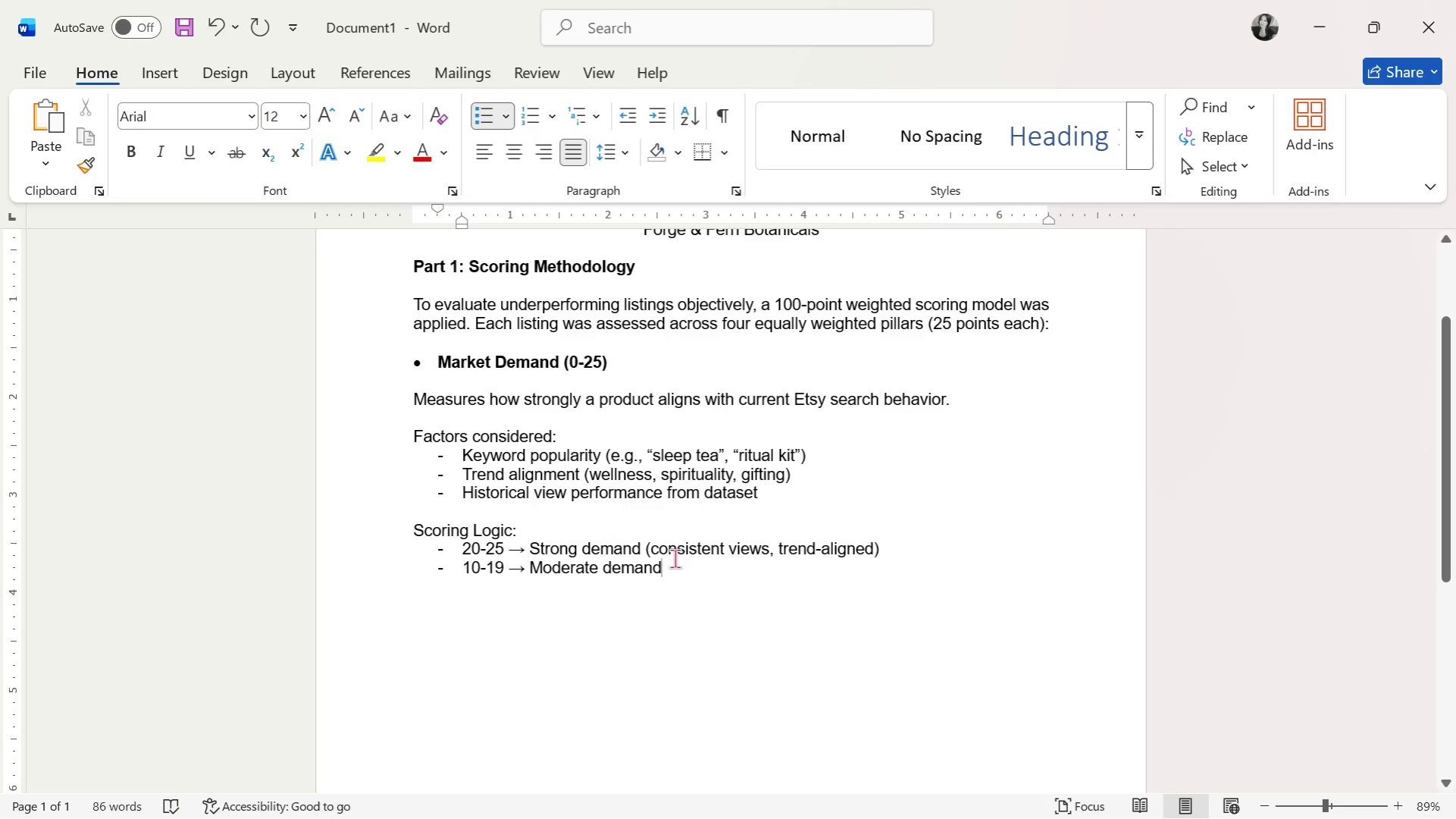 
key(Enter)
 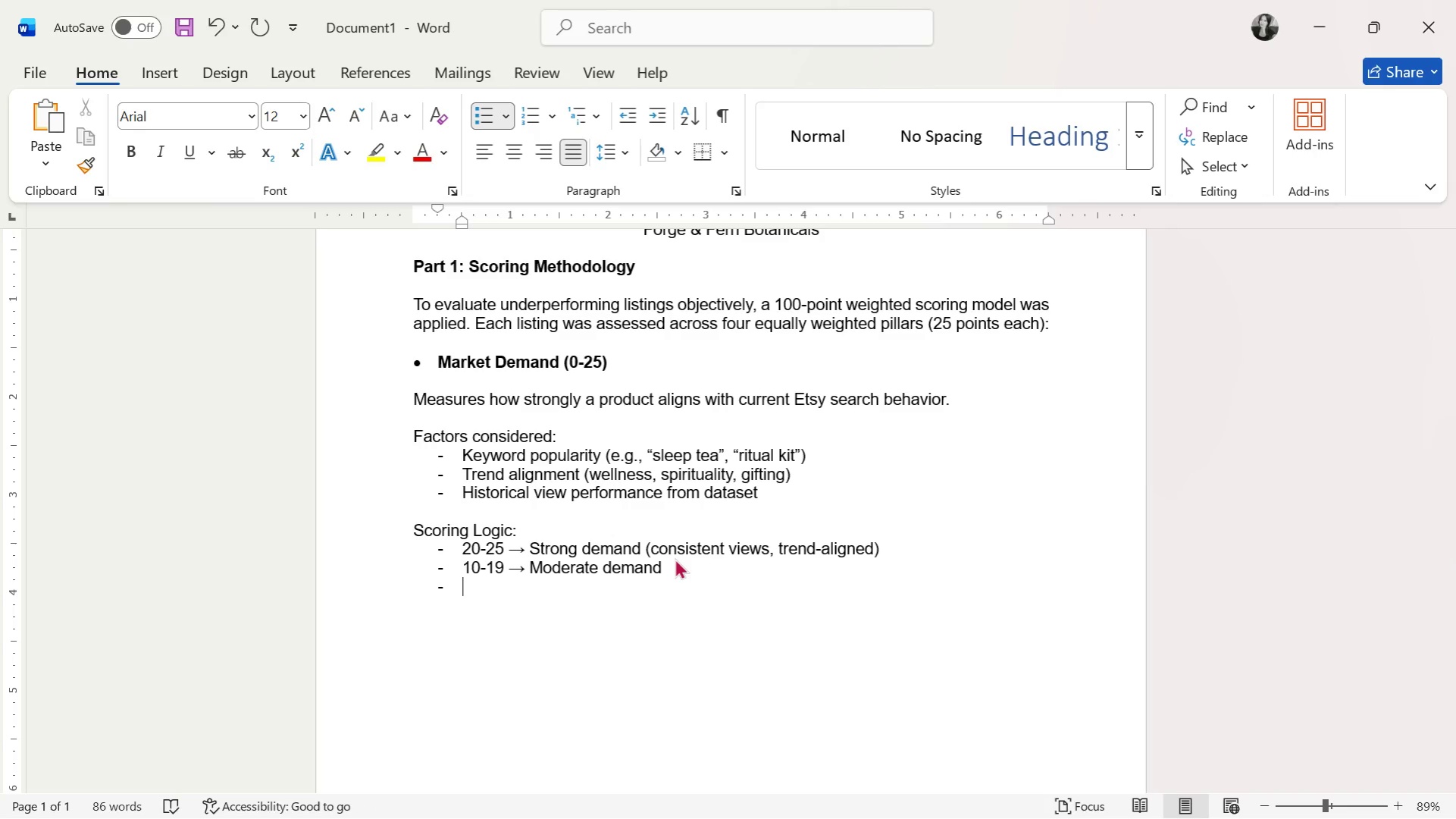 
key(0)
 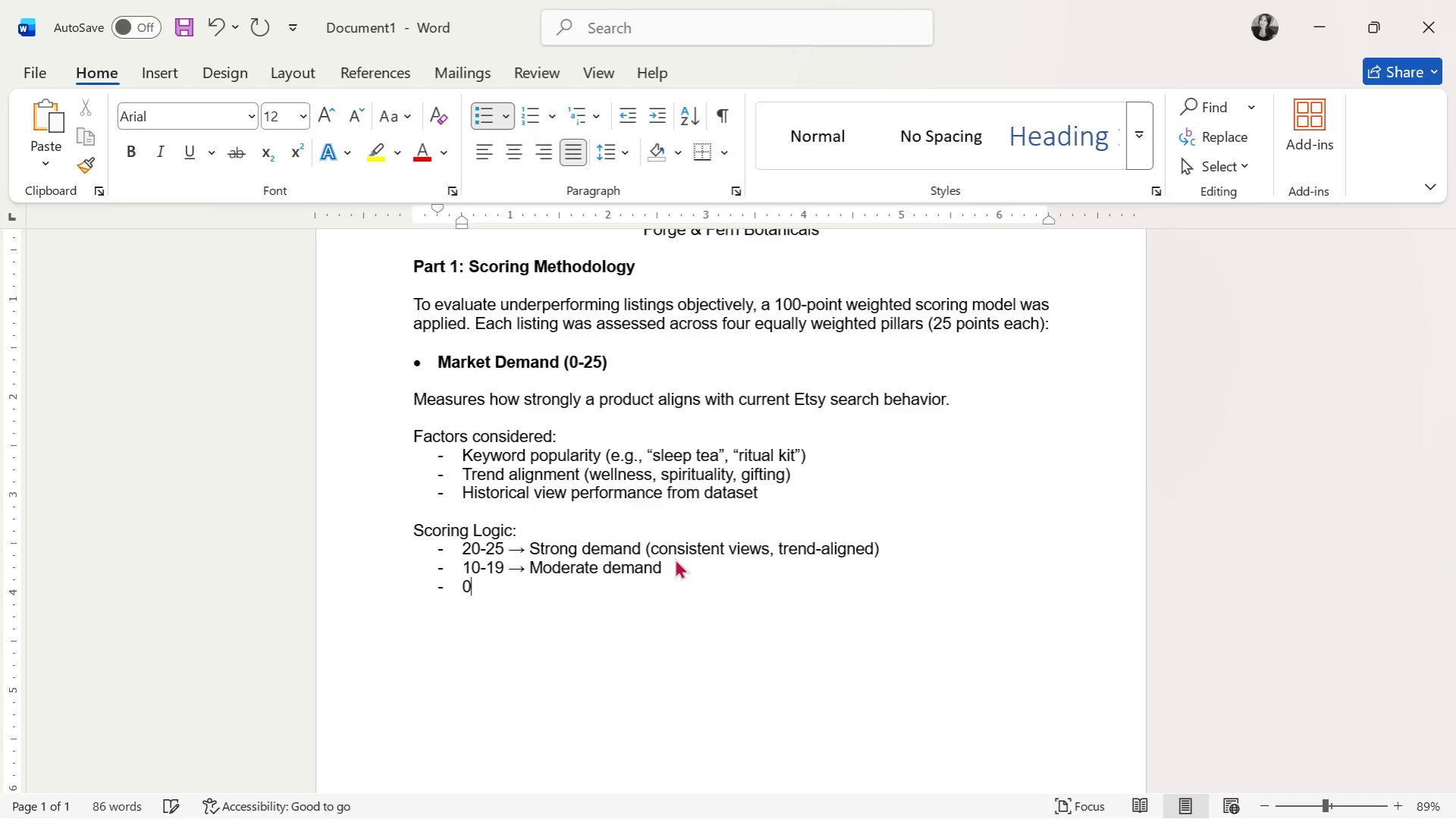 
key(Minus)
 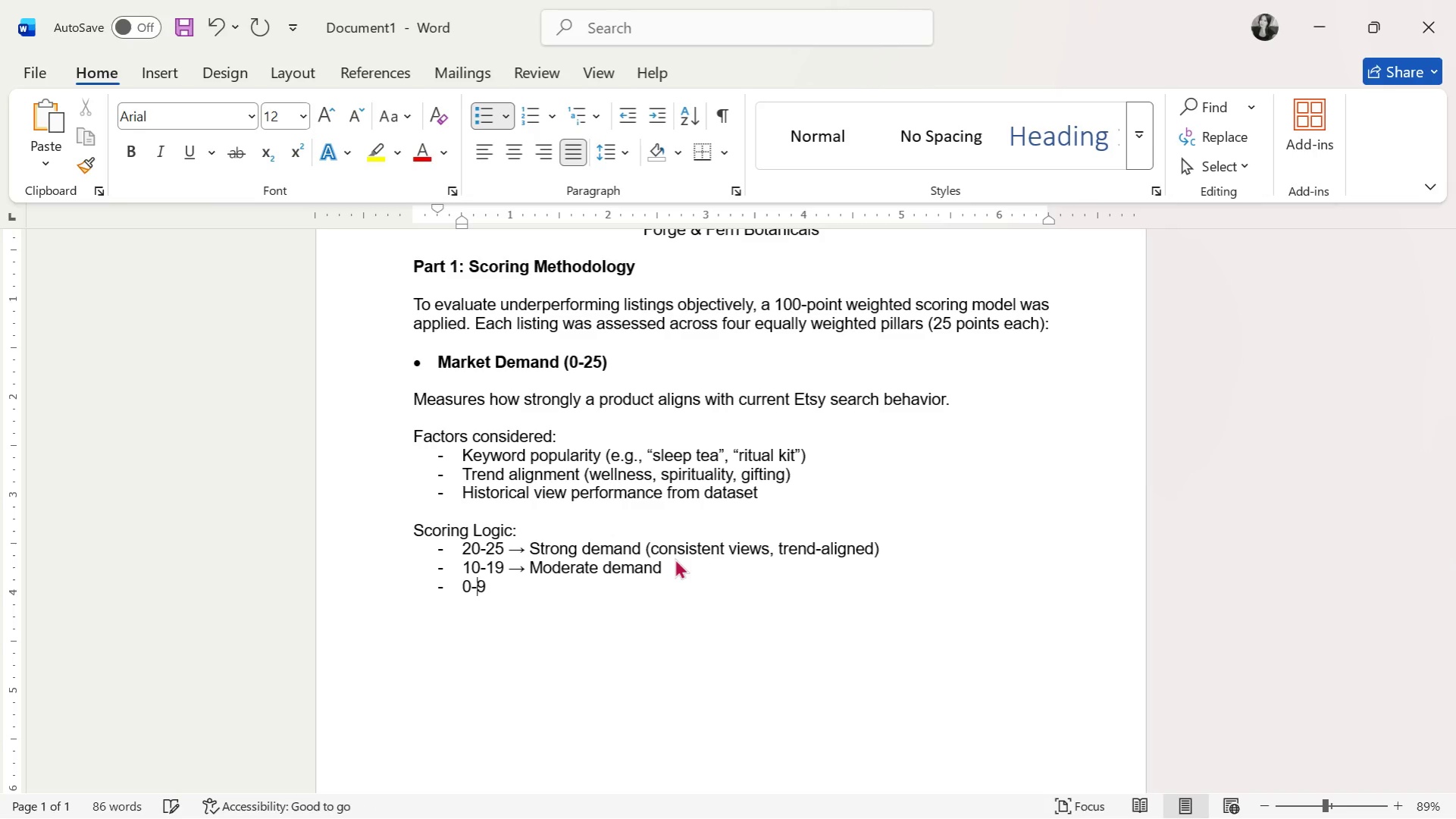 
key(9)
 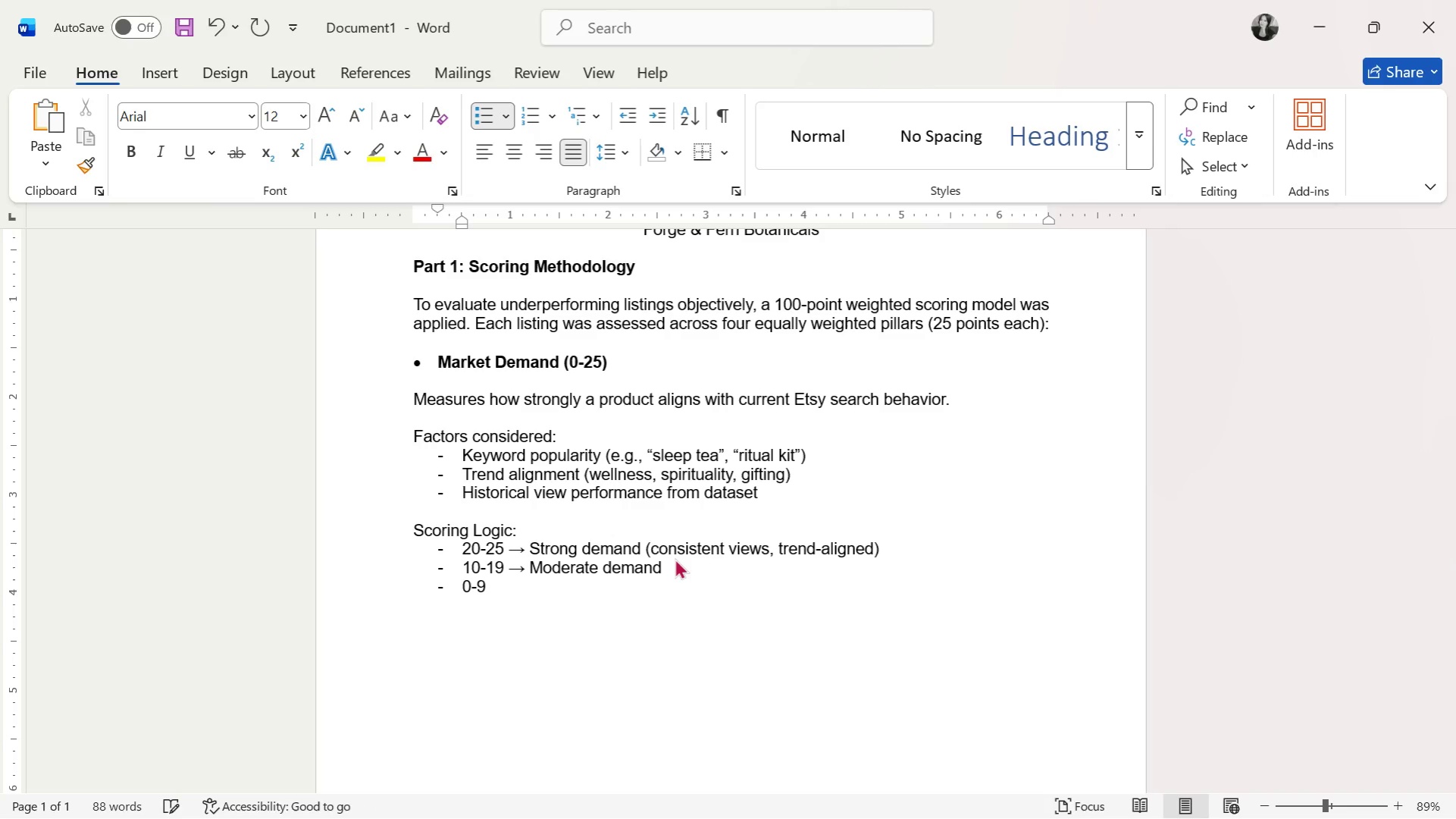 
key(Space)
 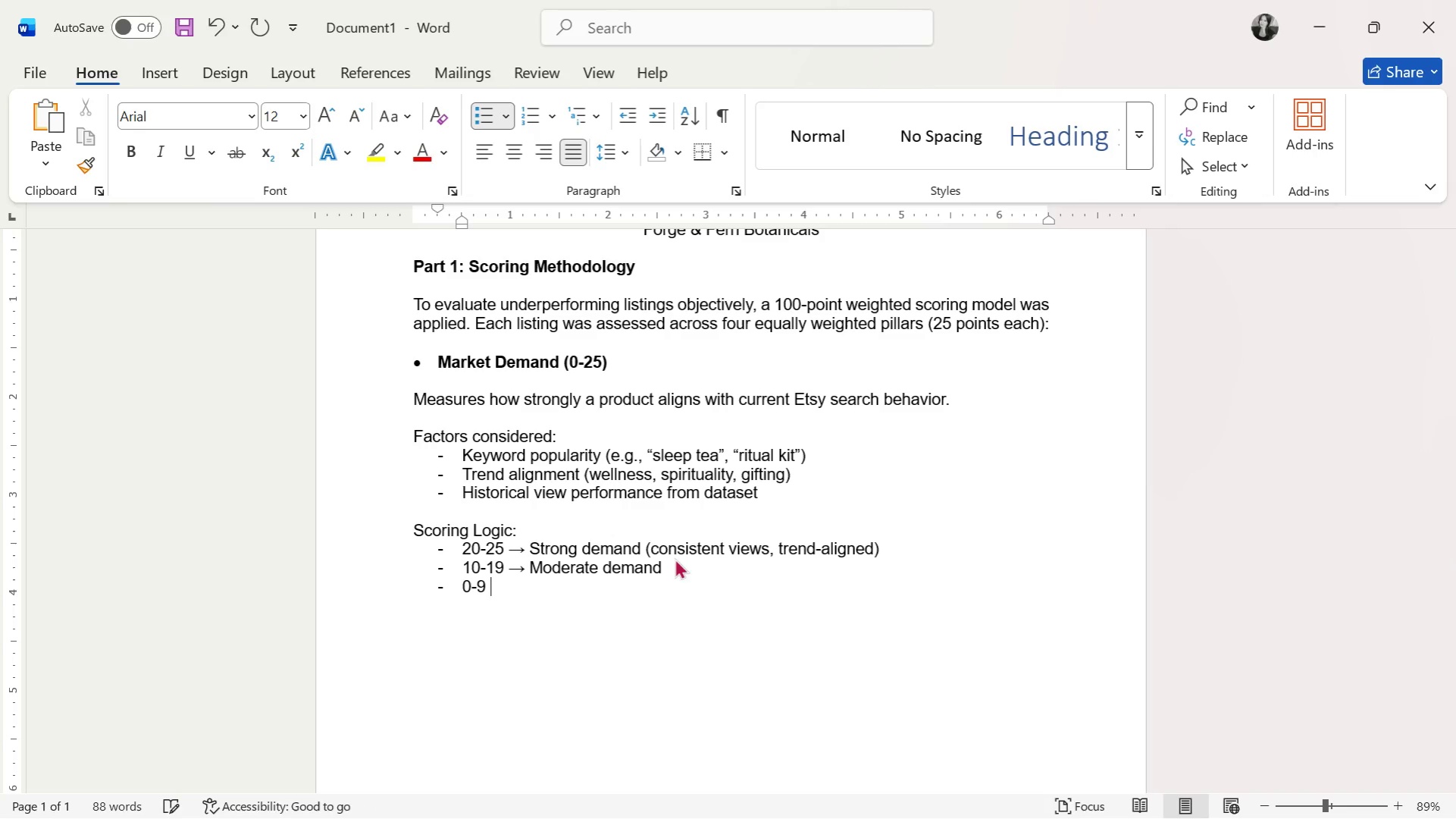 
key(Control+V)
 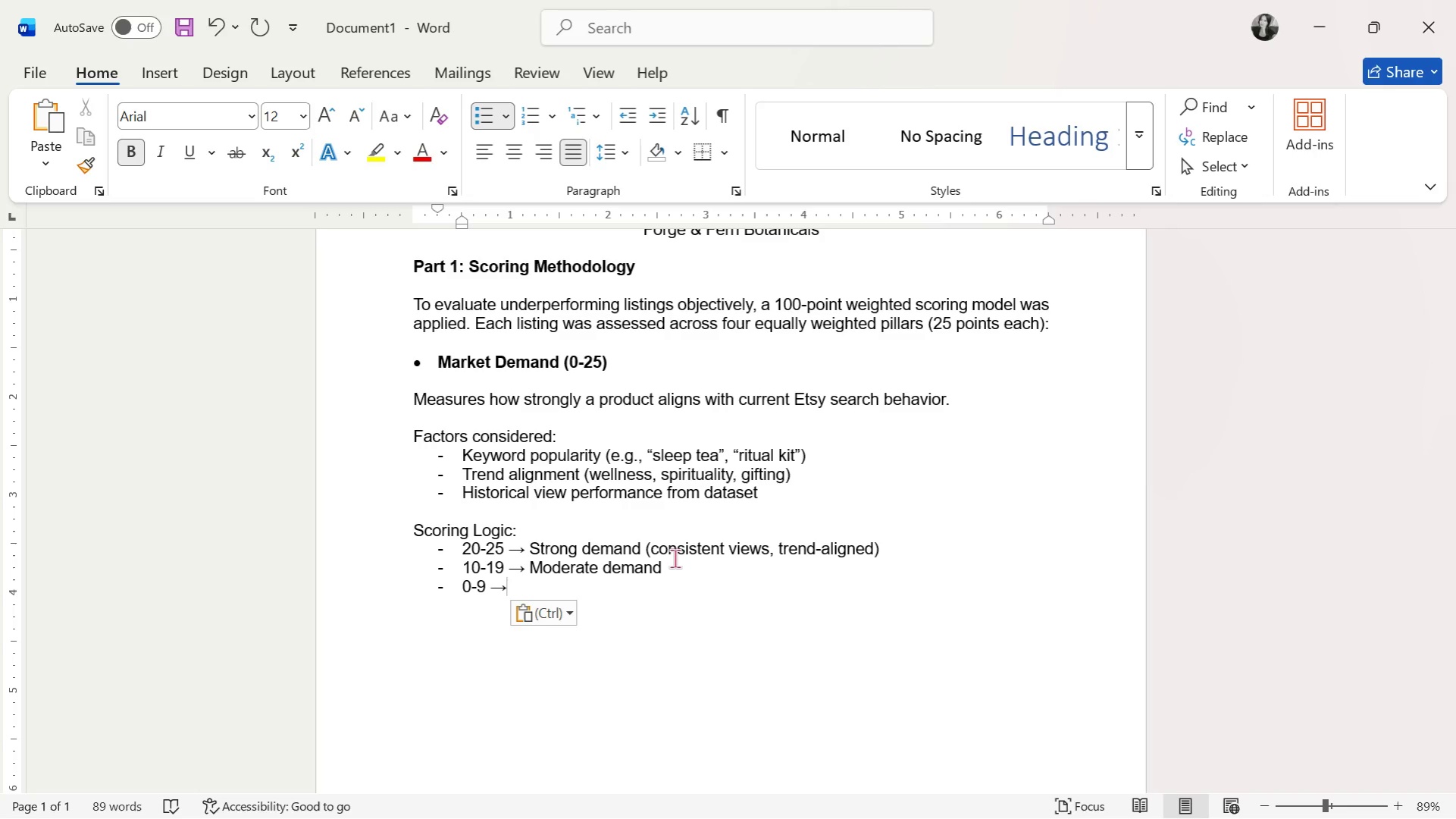 
wait(14.89)
 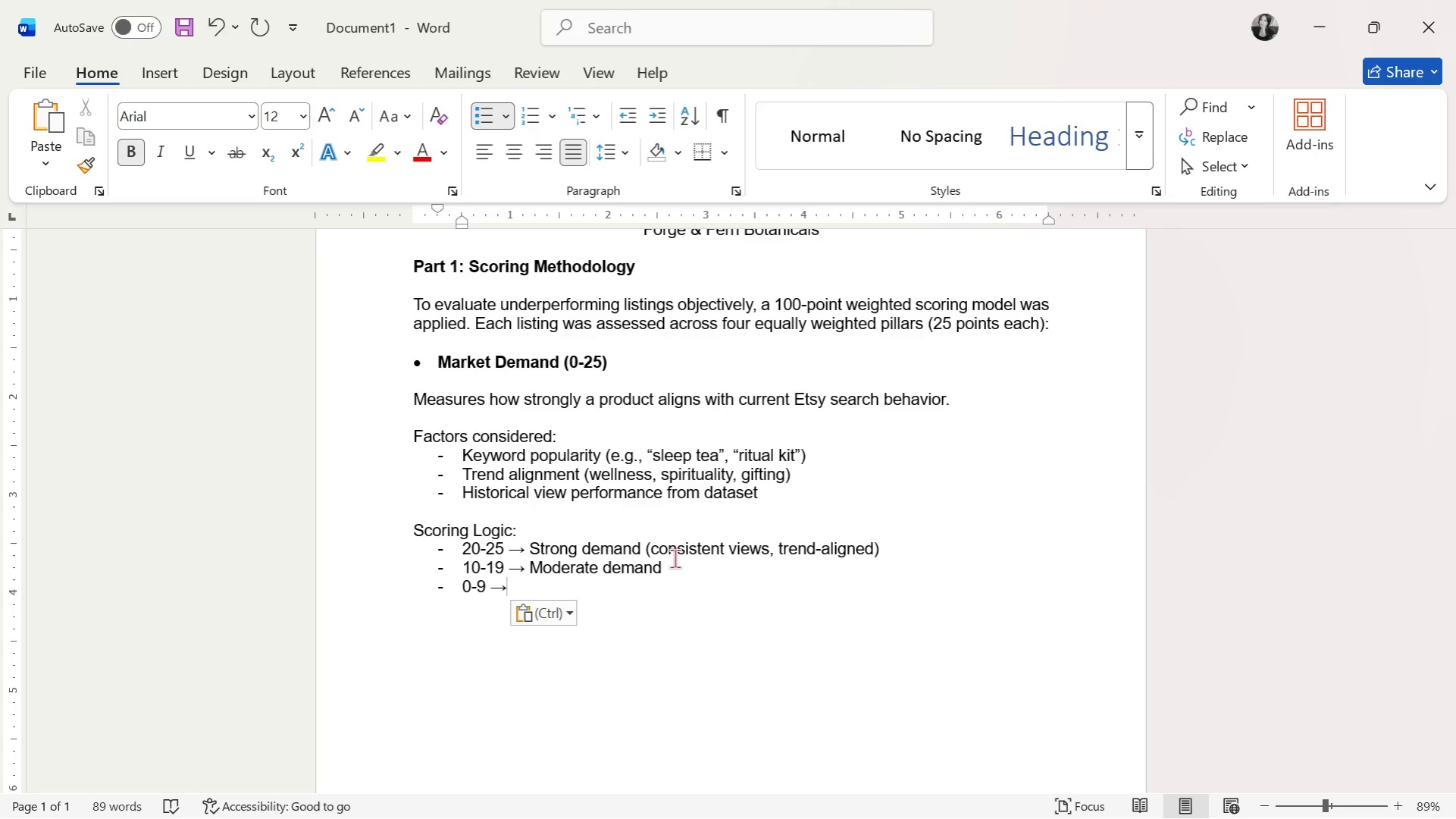 
type(Lo)
key(Backspace)
key(Backspace)
type( l)
key(Backspace)
type(Low demand or declining interest)
 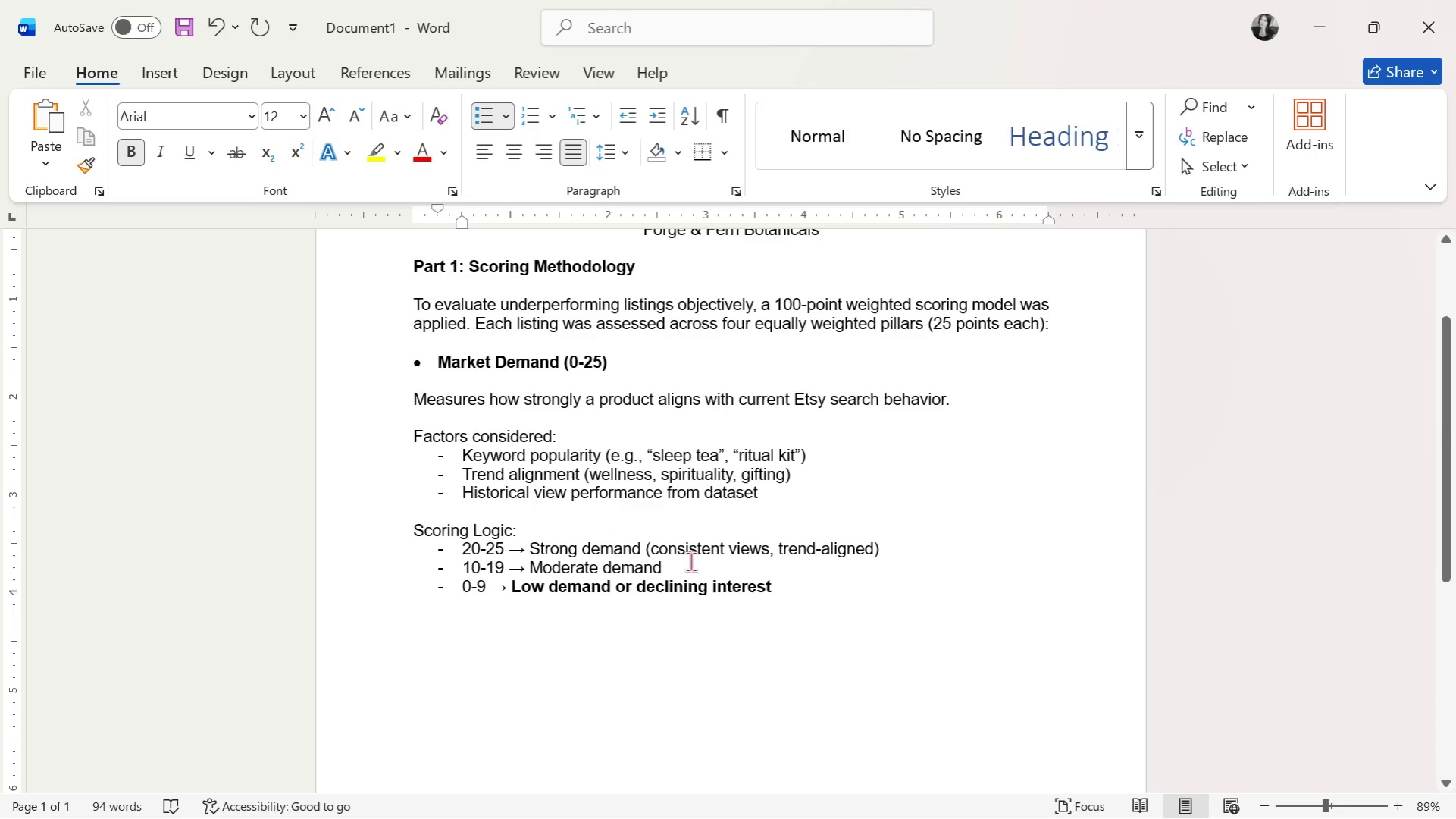 
left_click([679, 582])
 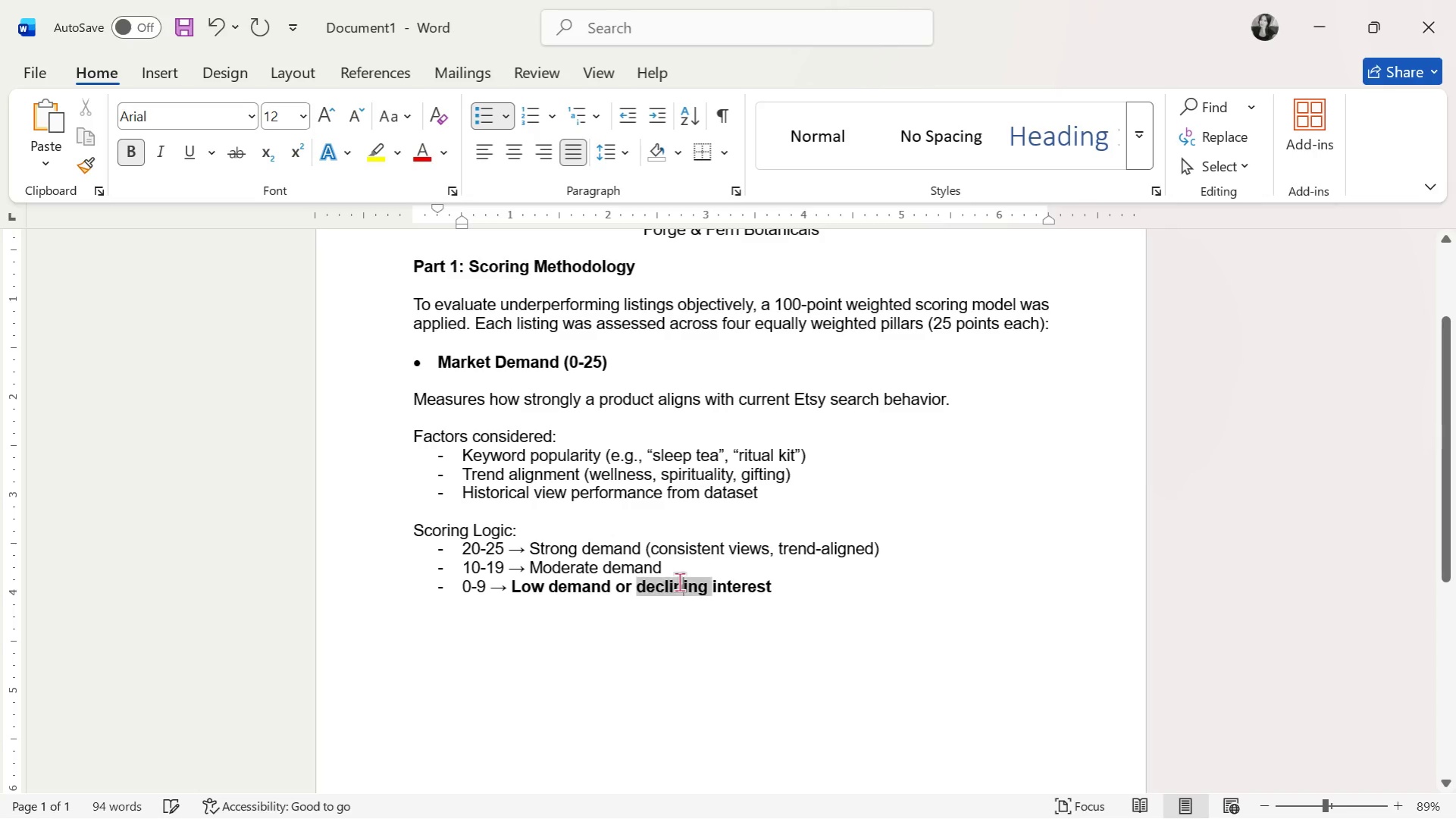 
triple_click([679, 582])
 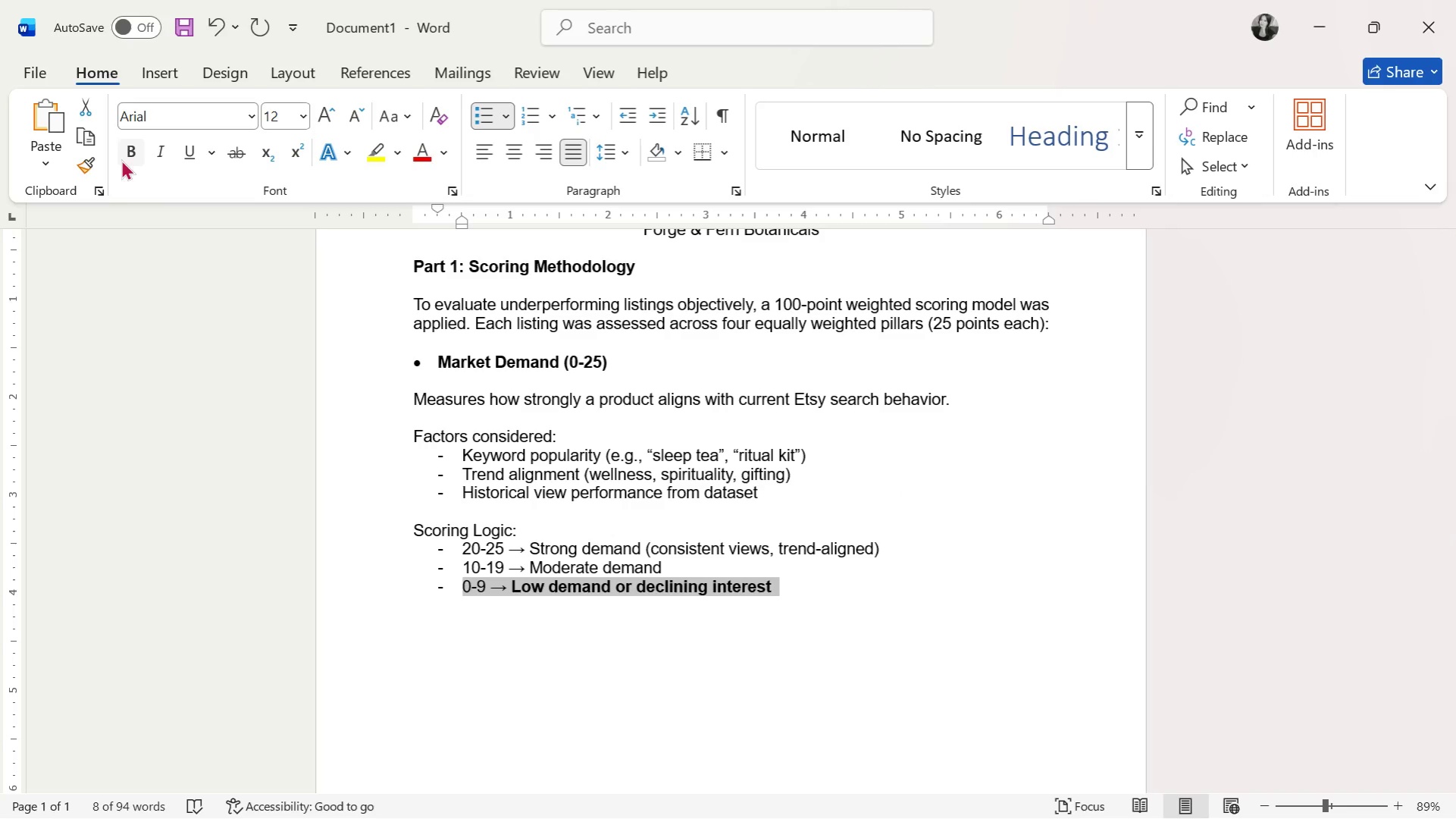 
double_click([128, 149])
 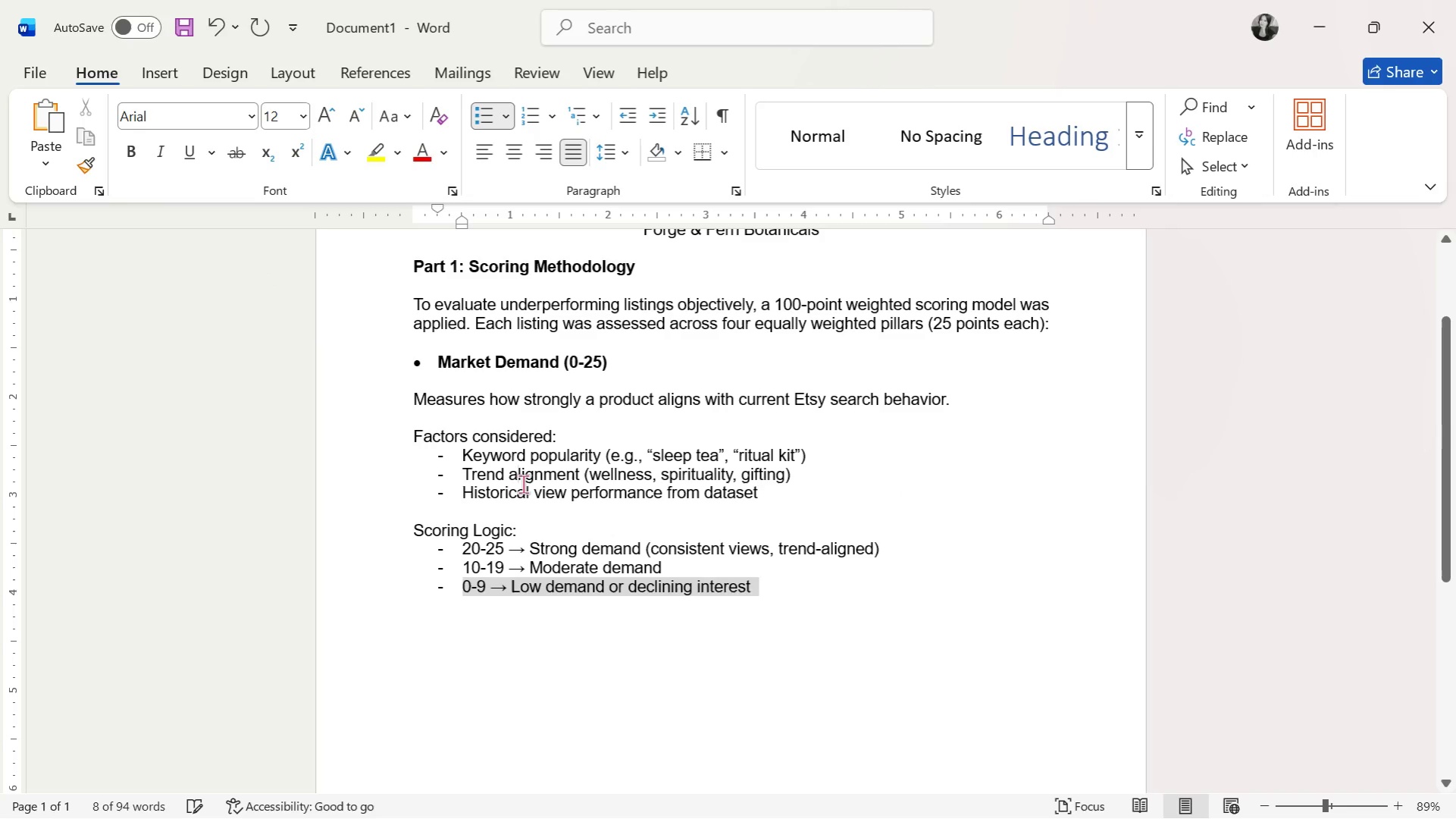 
double_click([798, 607])
 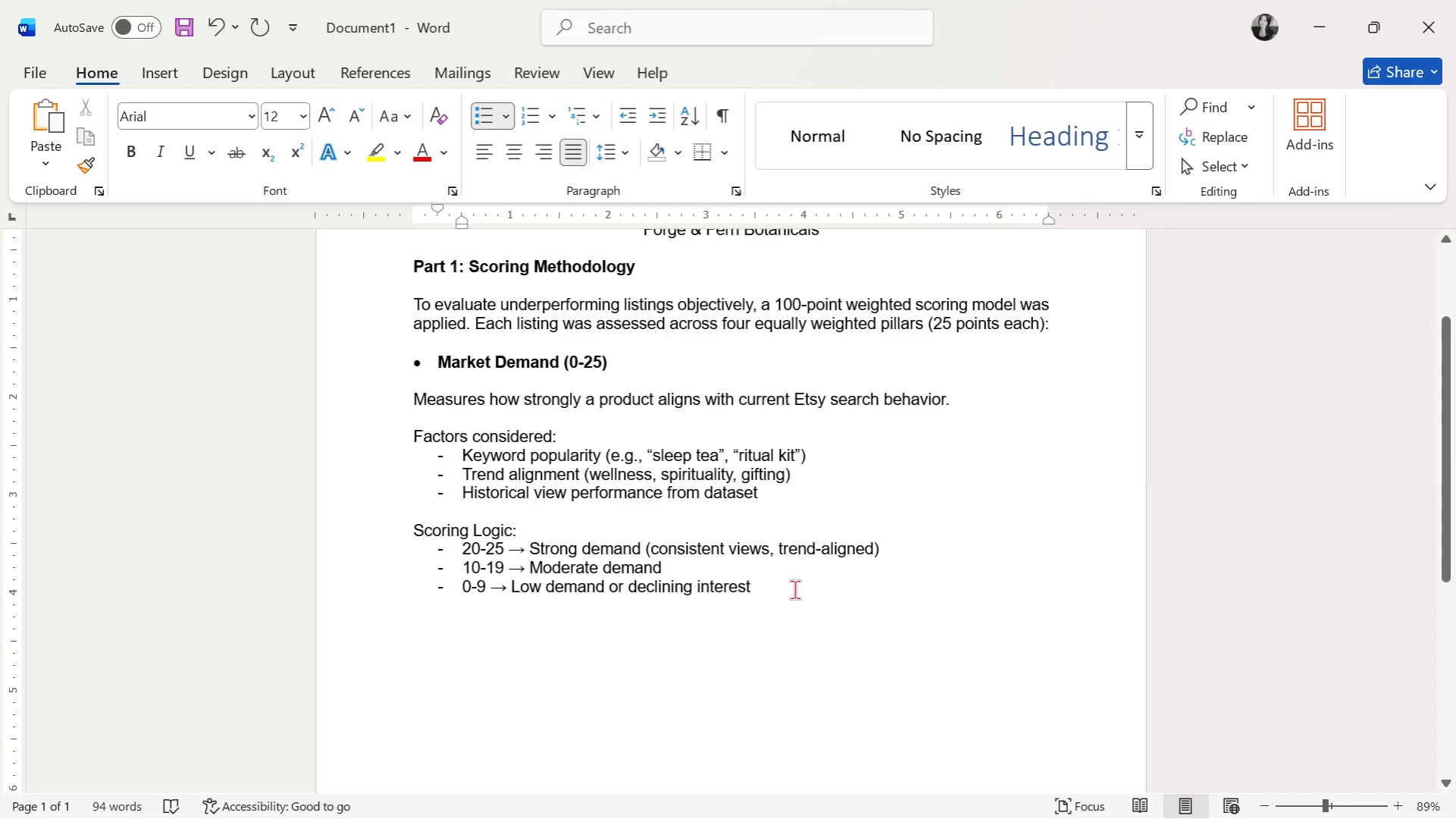 
key(Enter)
 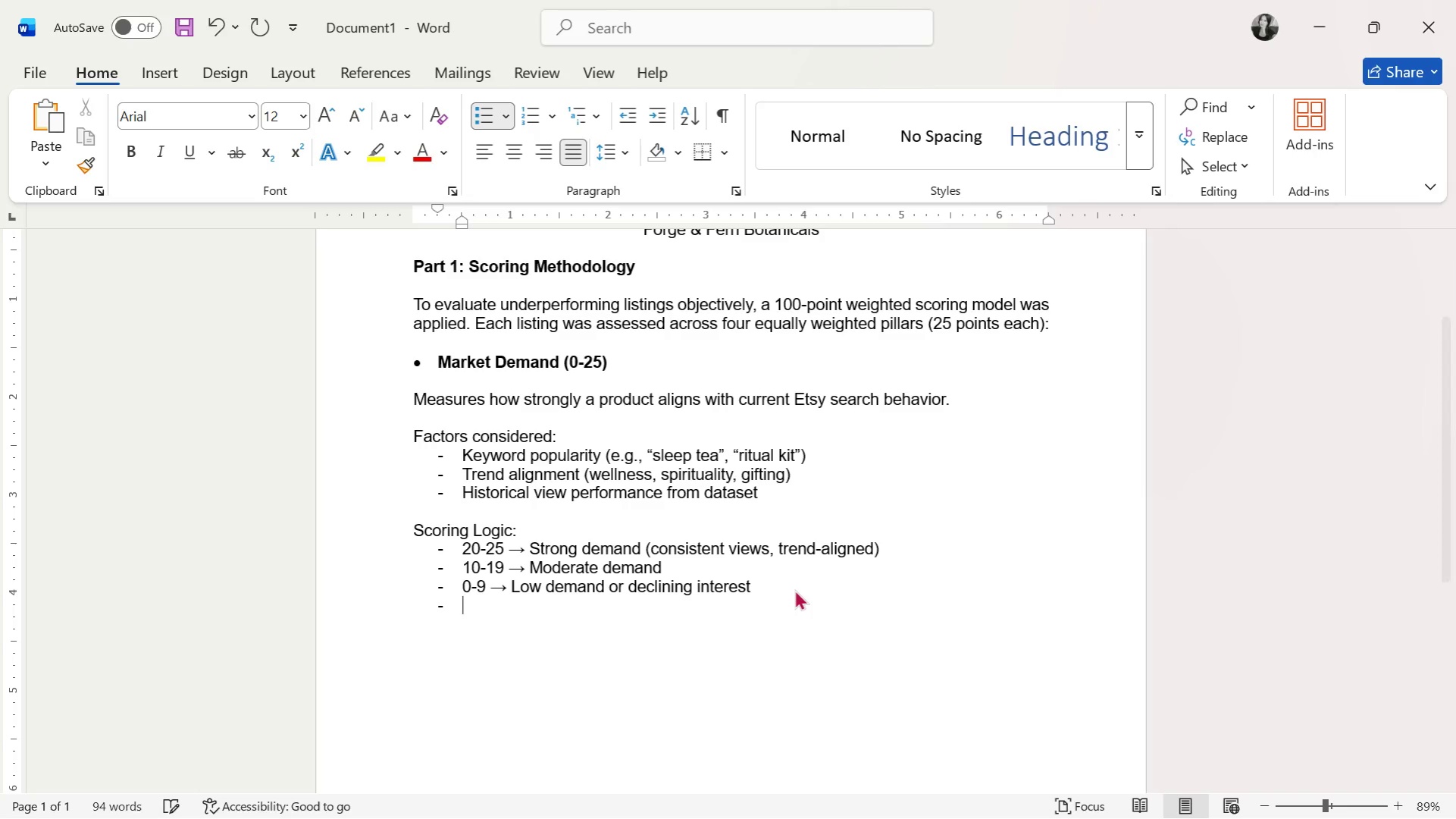 
key(Enter)
 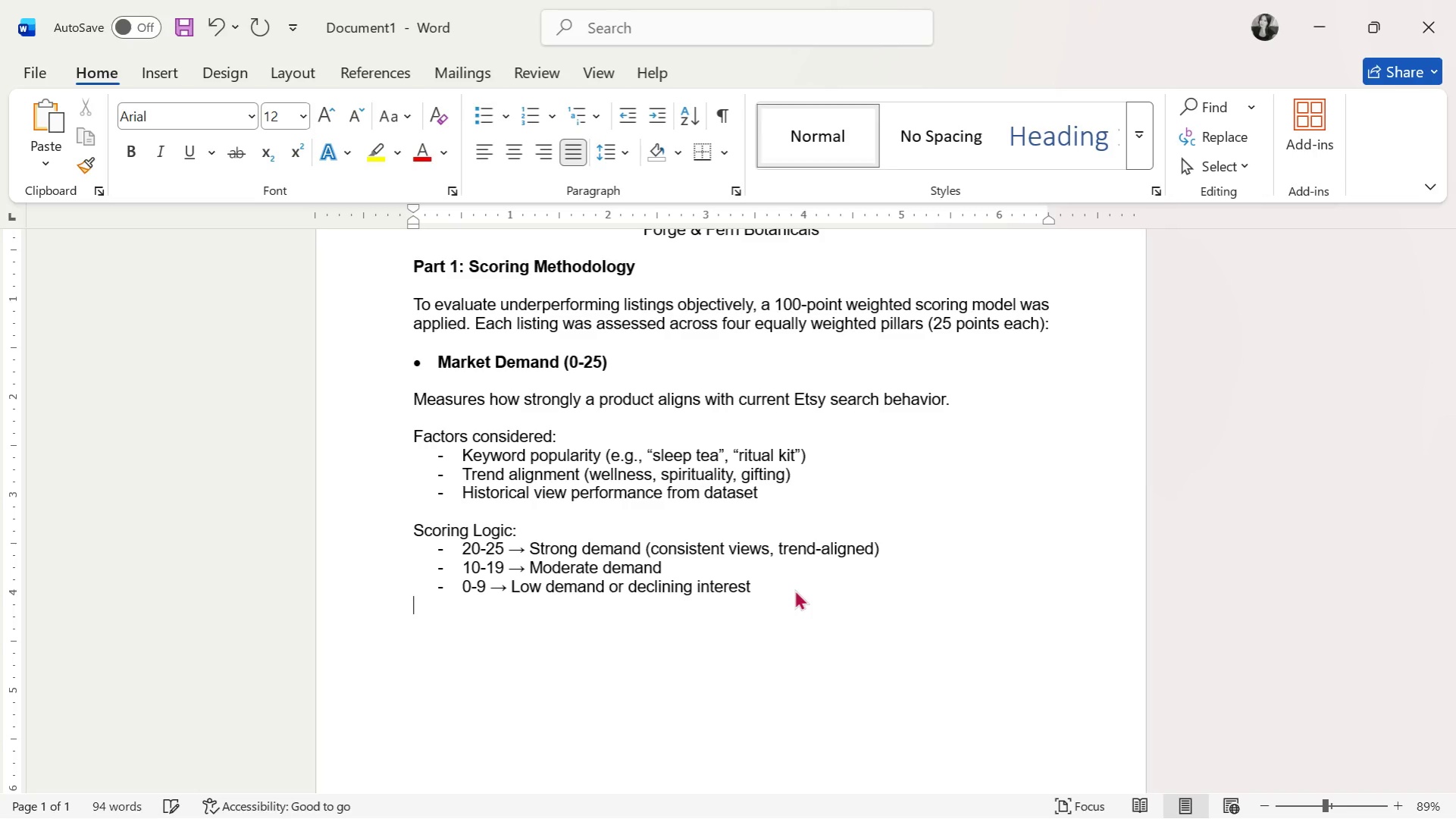 
key(Enter)
 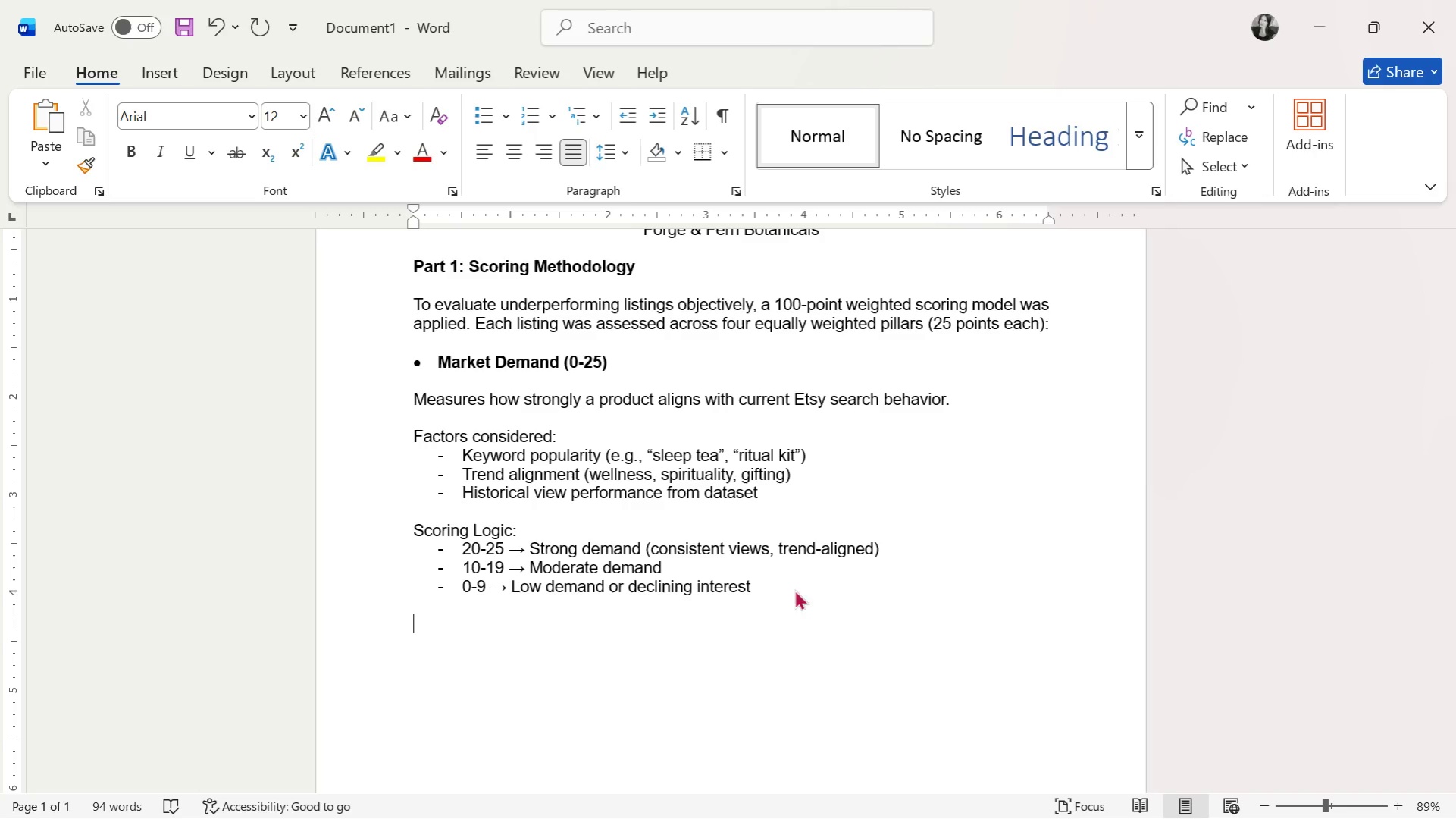 
left_click([481, 119])
 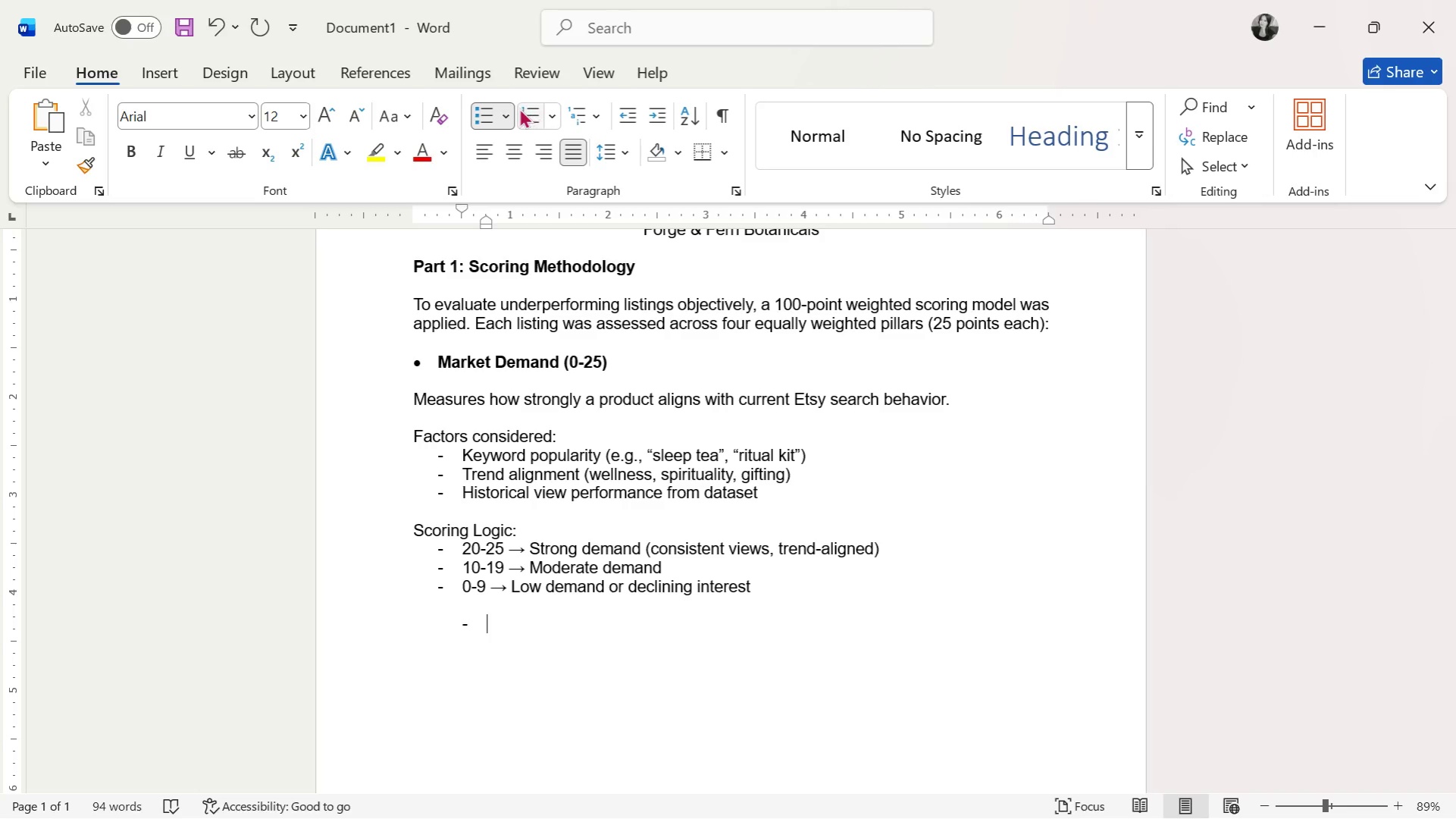 
left_click([511, 115])
 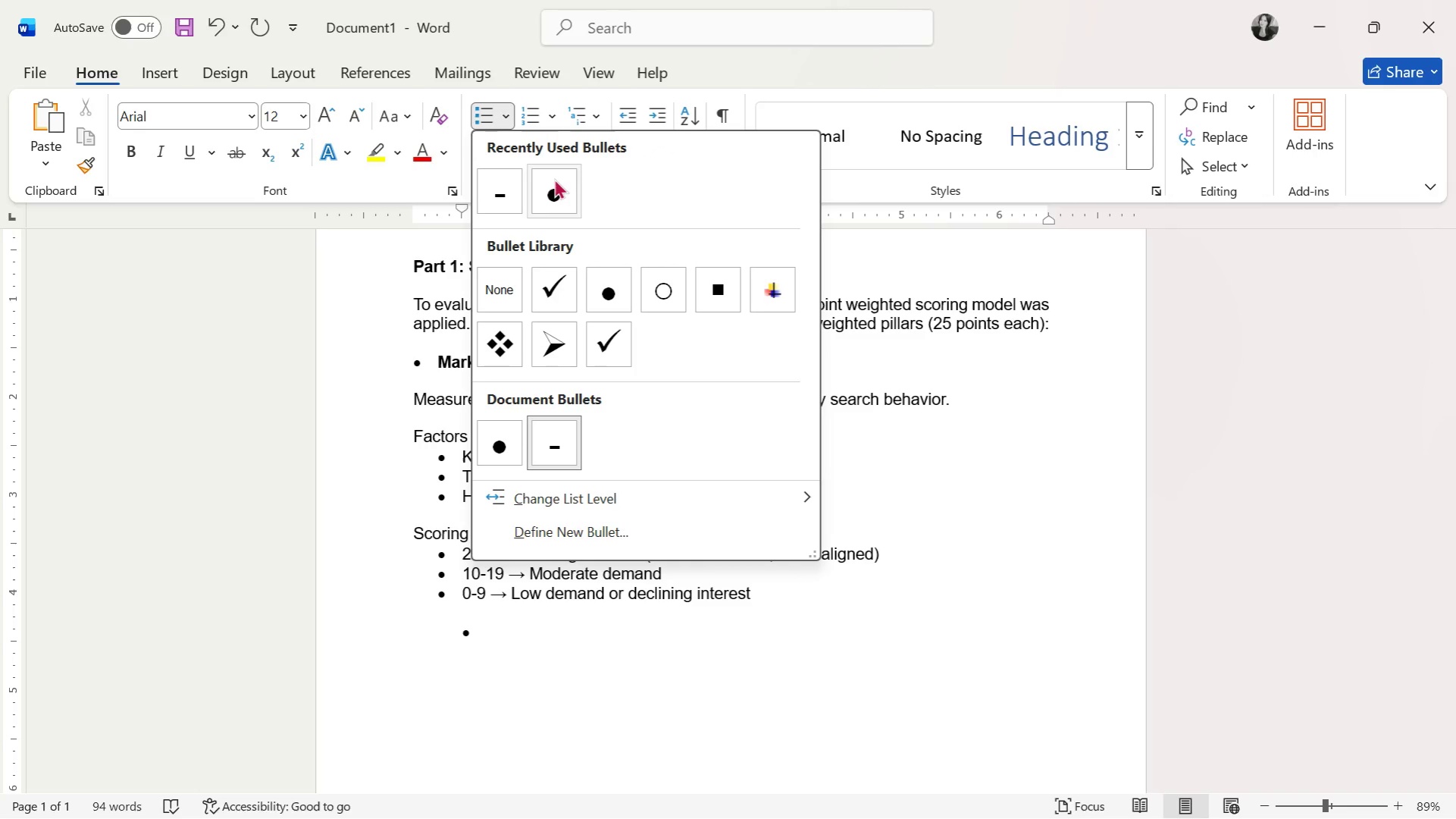 
left_click([552, 180])
 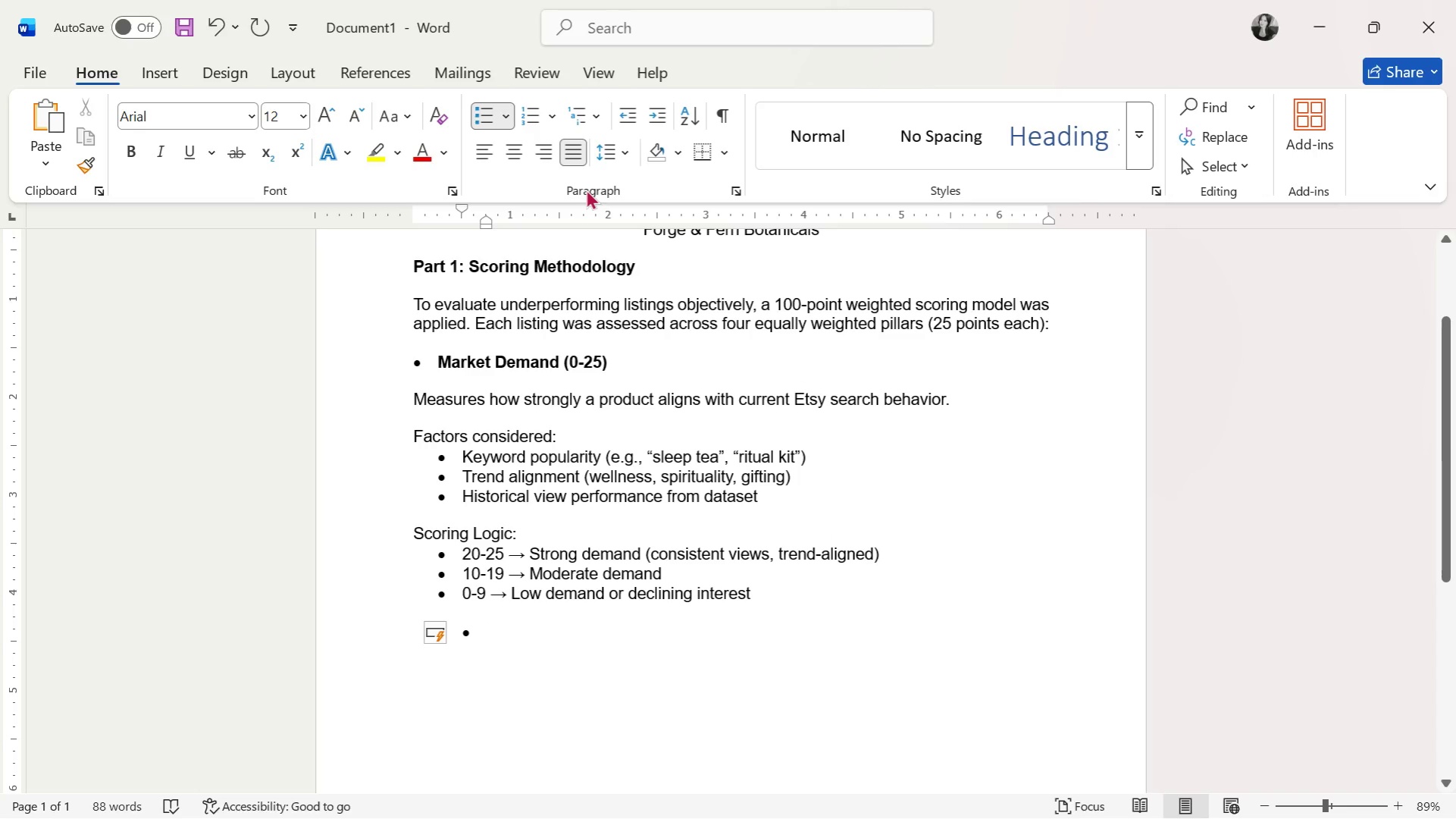 
key(Control+ControlLeft)
 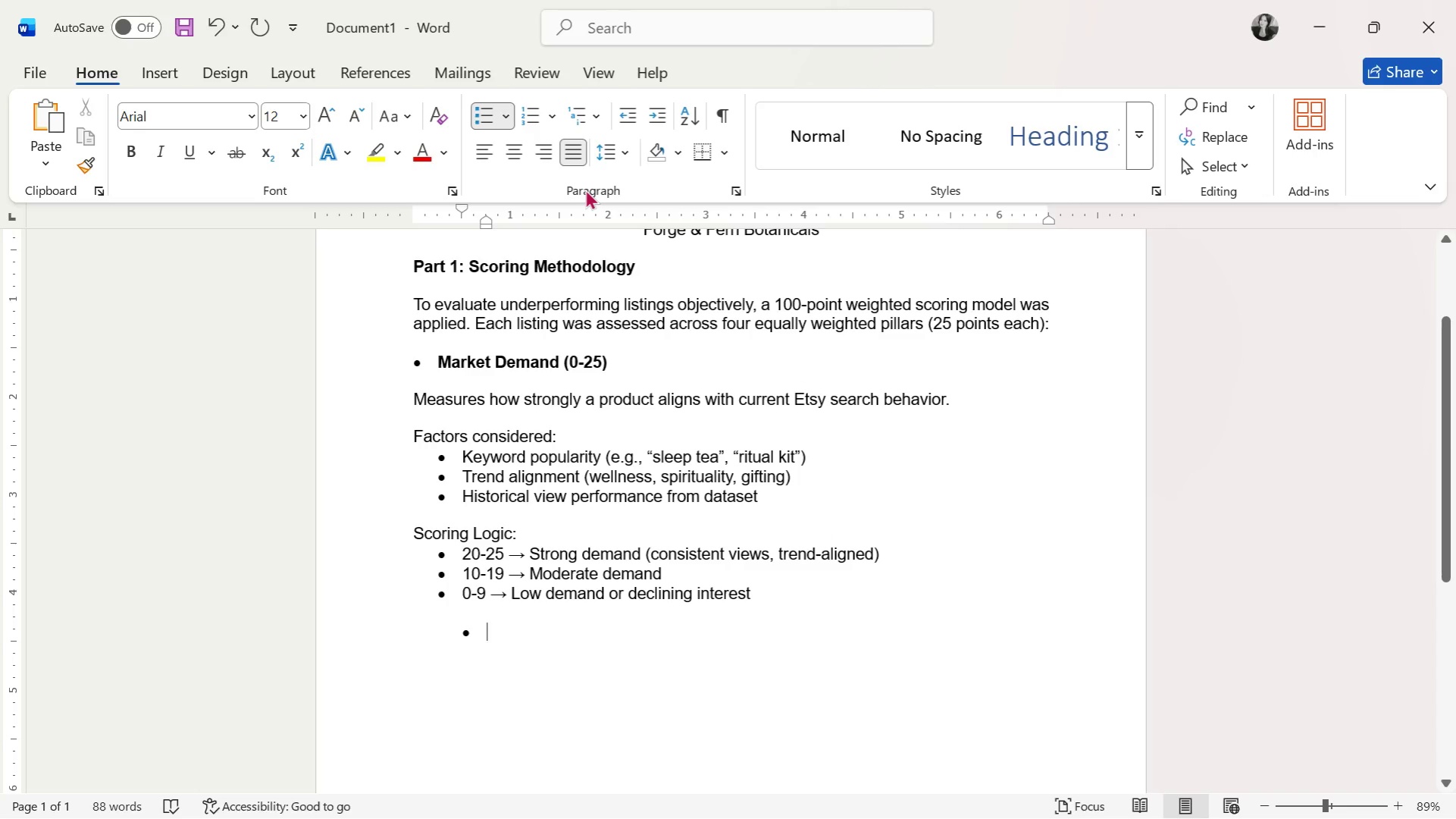 
key(Control+Z)
 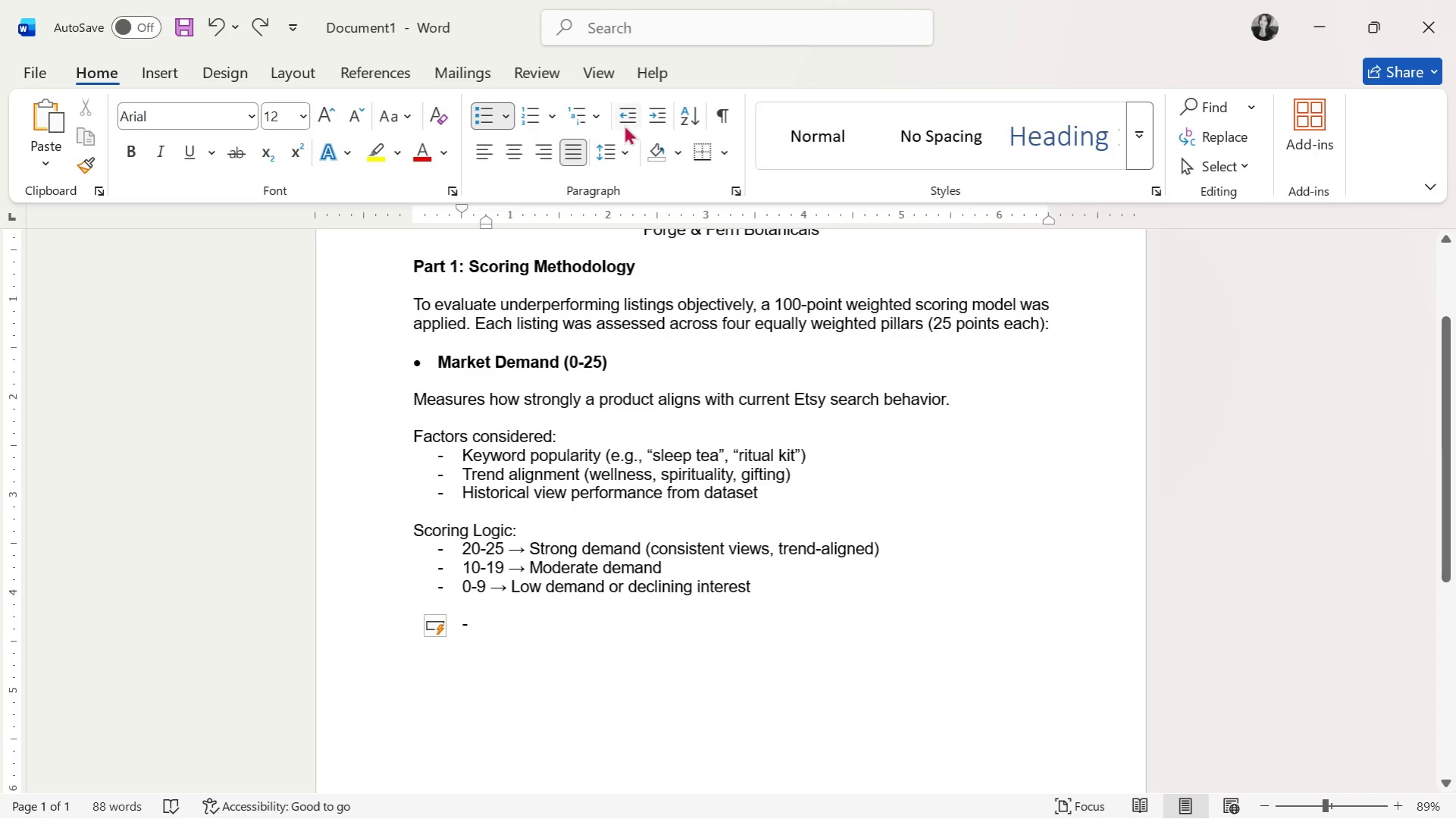 
left_click([625, 121])
 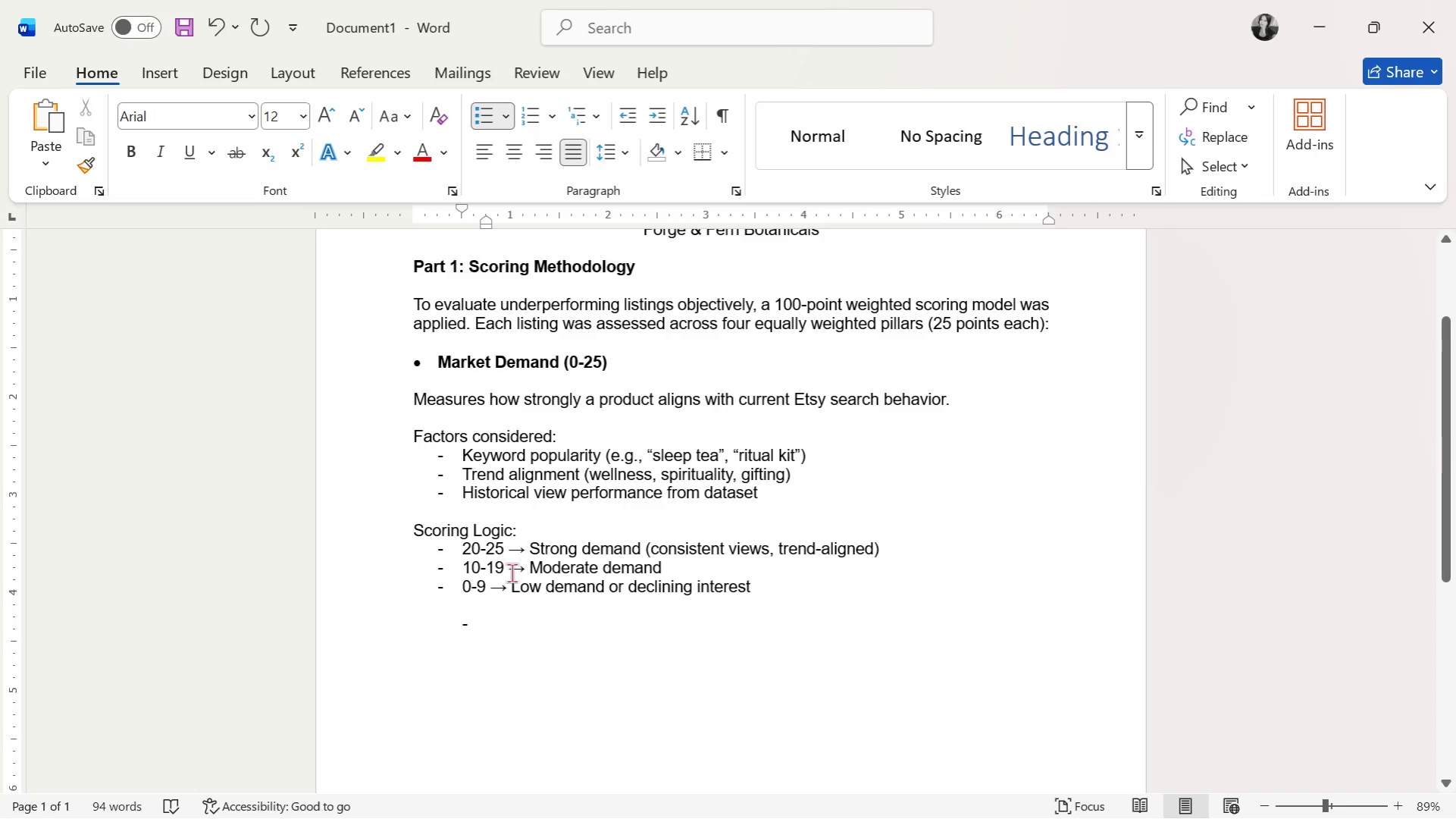 
key(Backspace)
 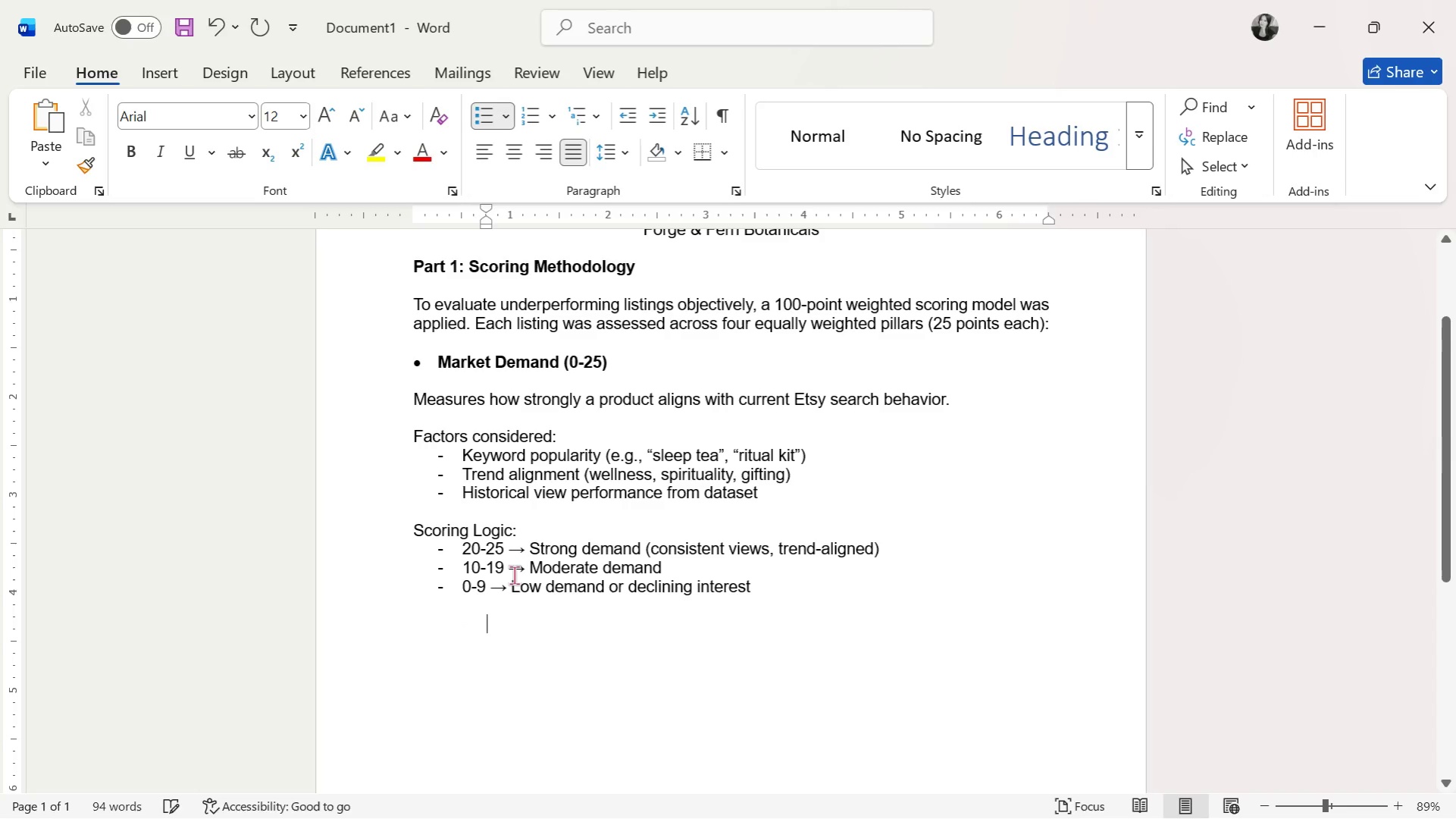 
key(Backspace)
 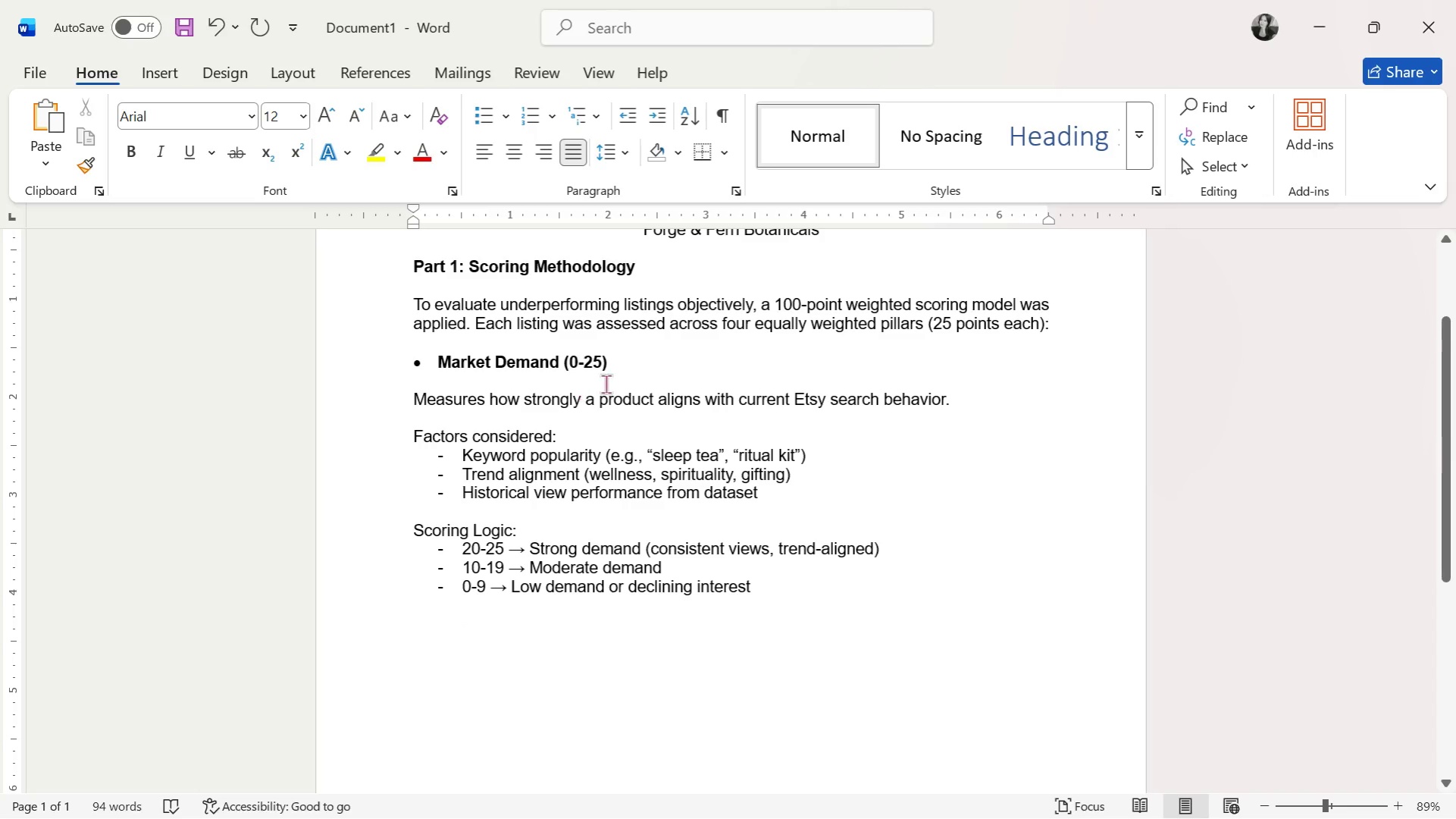 
left_click_drag(start_coordinate=[631, 362], to_coordinate=[413, 362])
 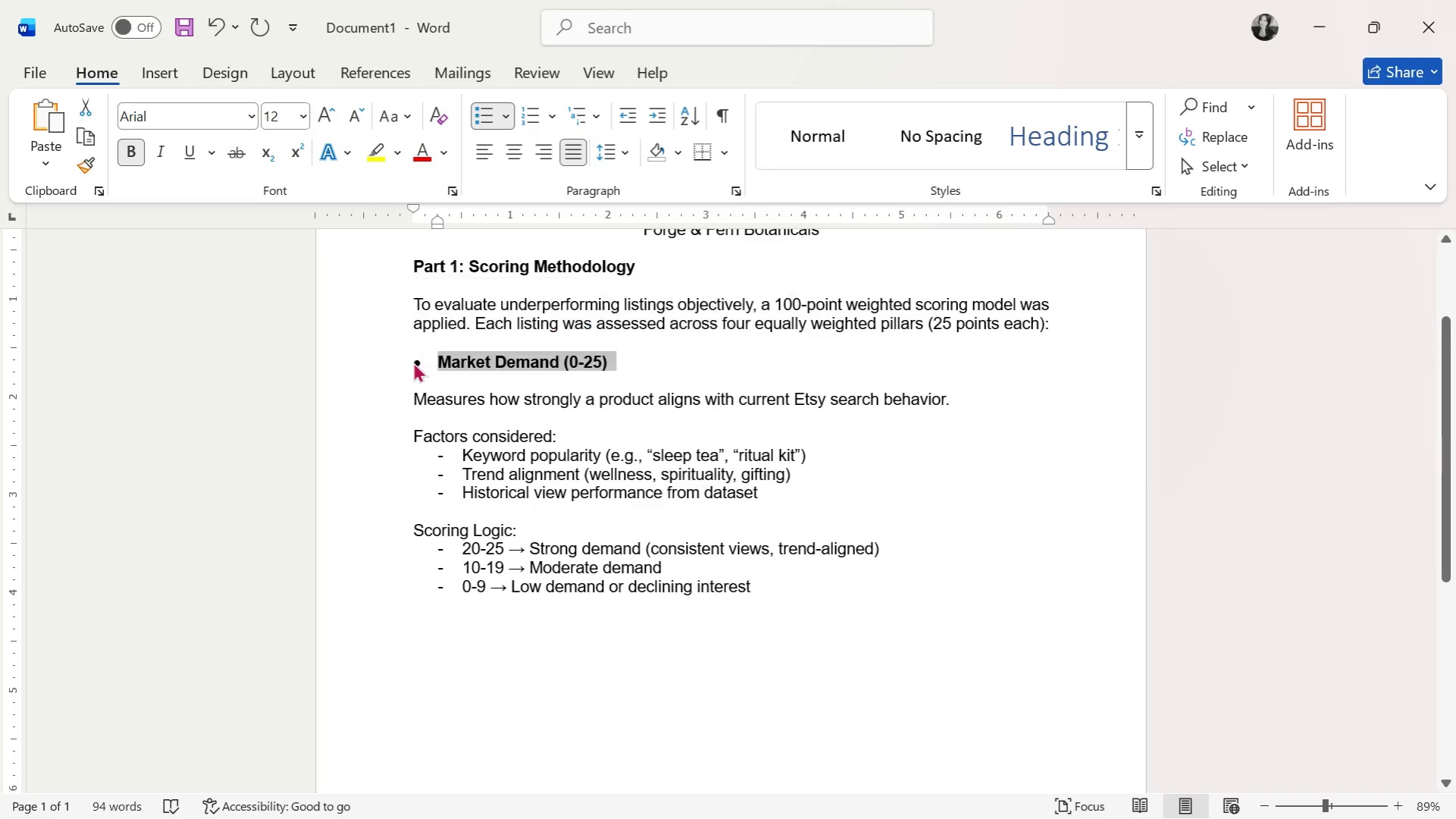 
key(Control+ControlLeft)
 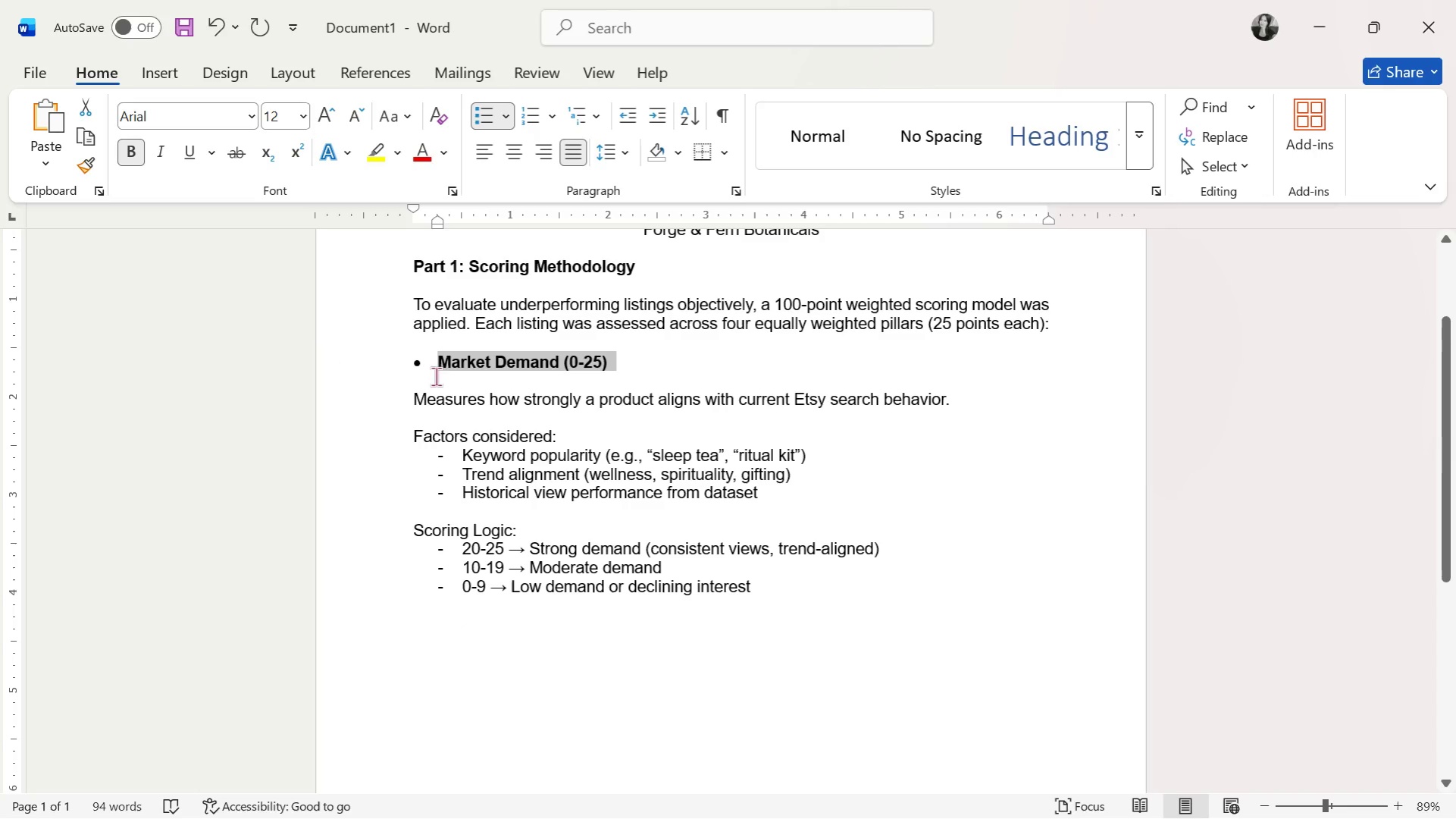 
key(Control+C)
 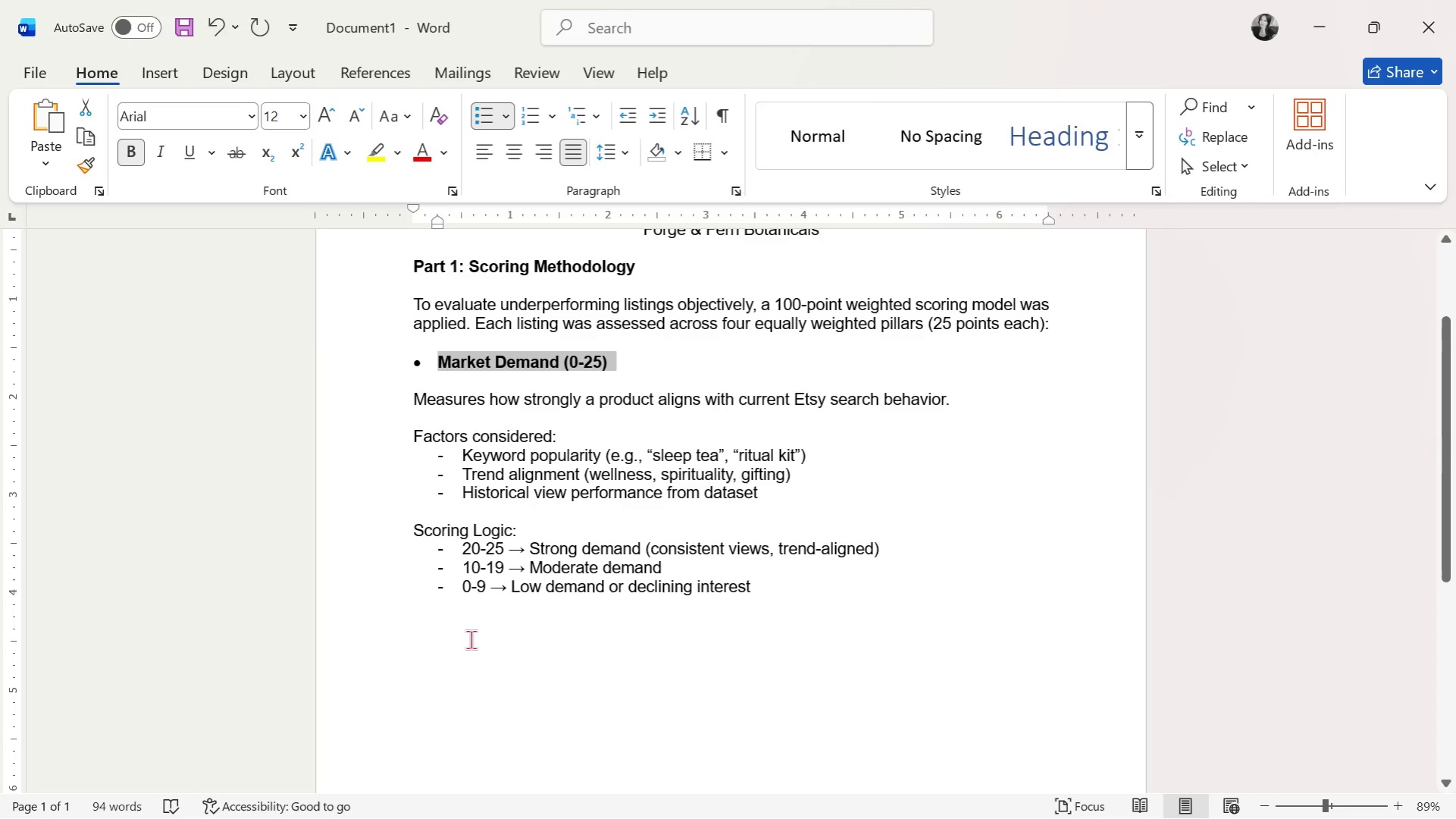 
left_click([468, 642])
 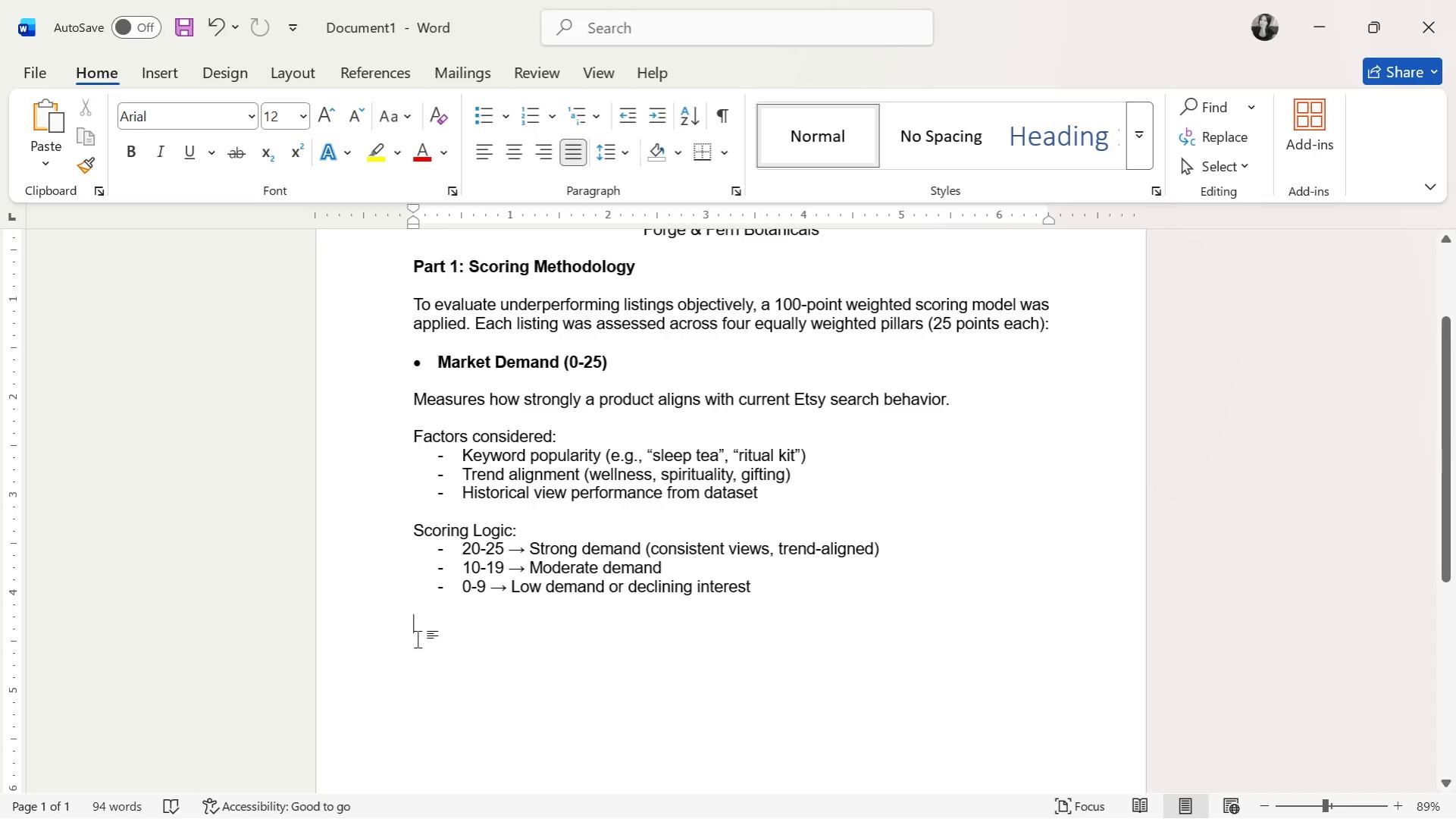 
key(Control+ControlLeft)
 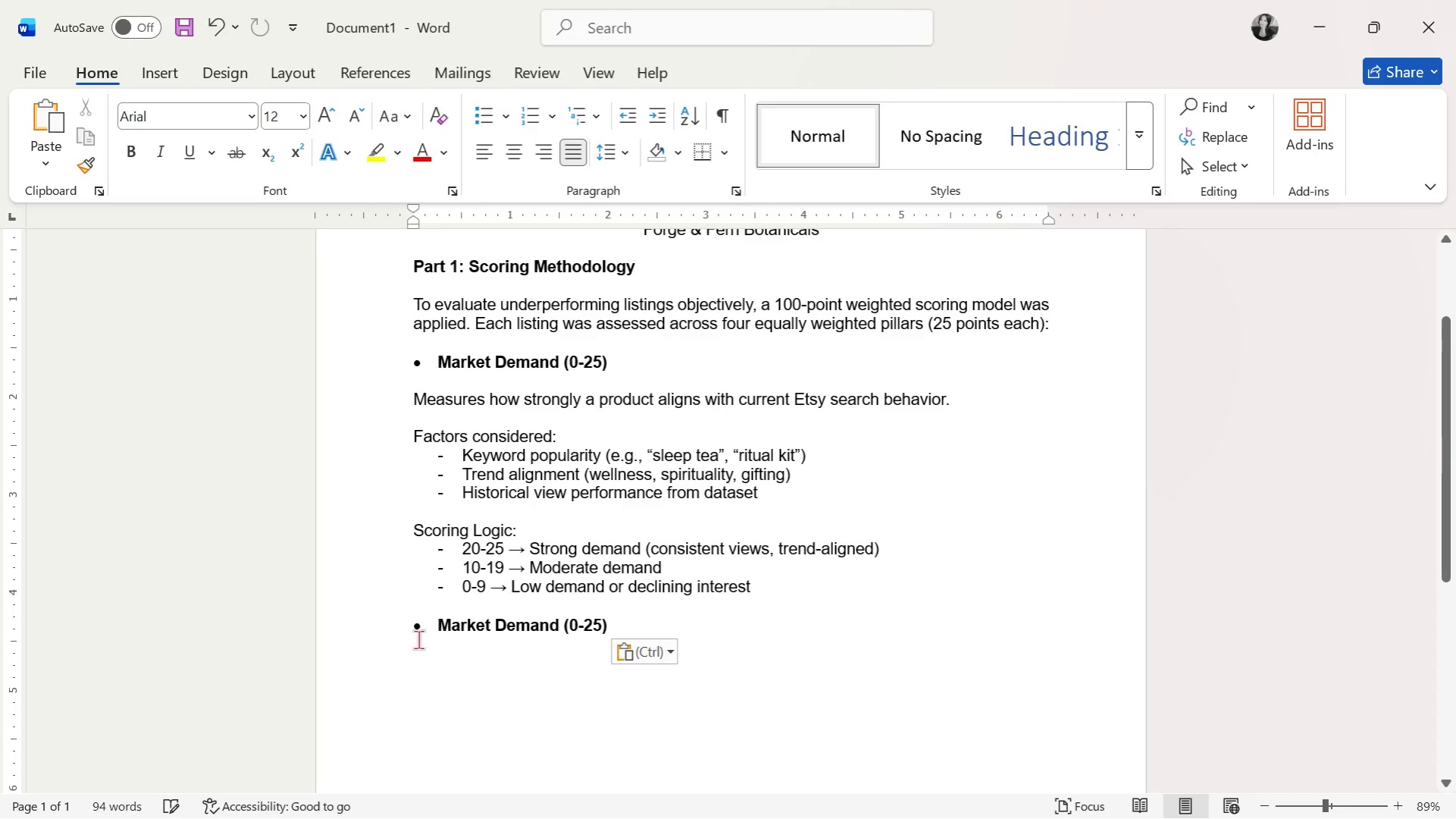 
key(Control+V)
 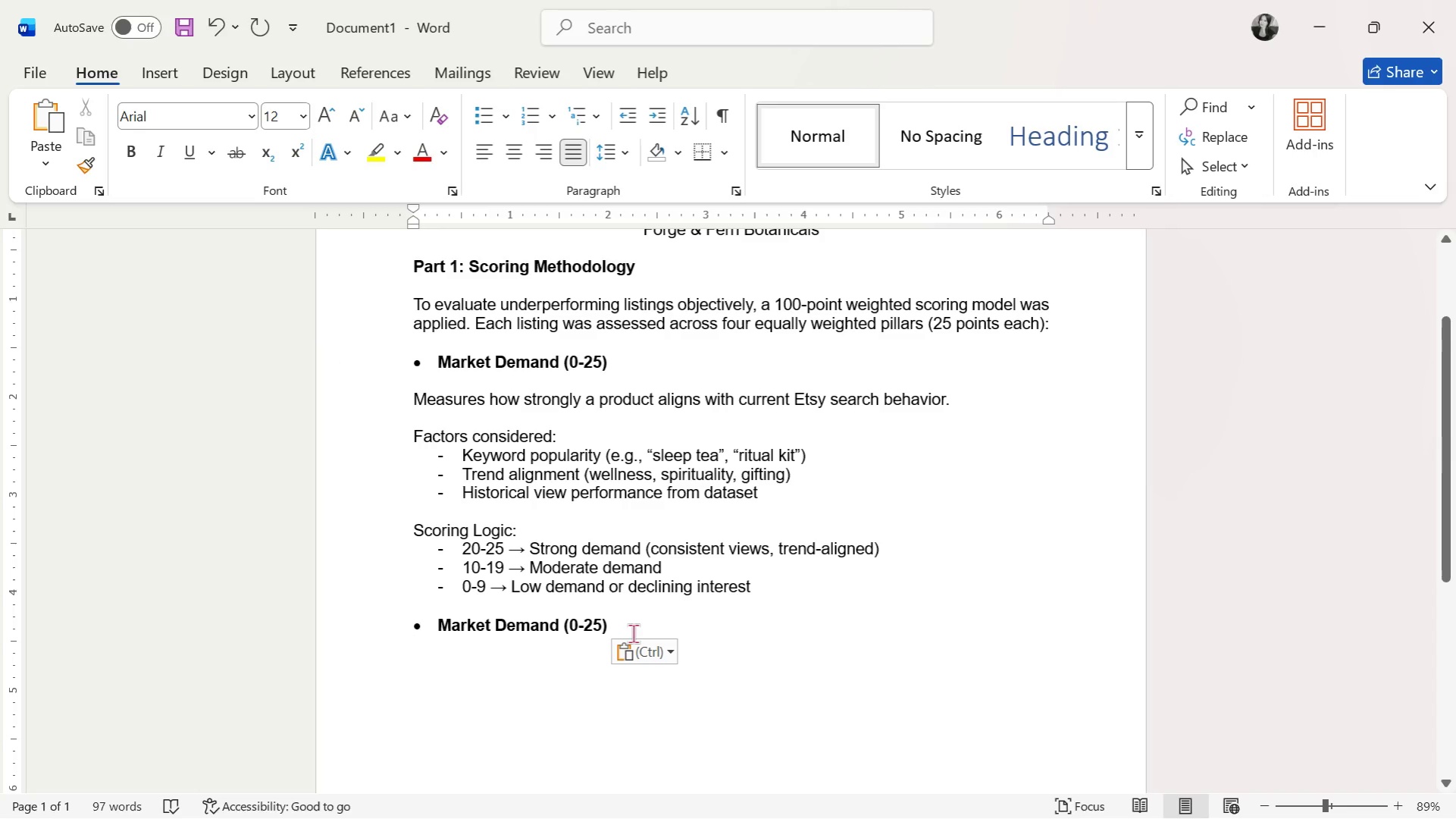 
left_click([637, 629])
 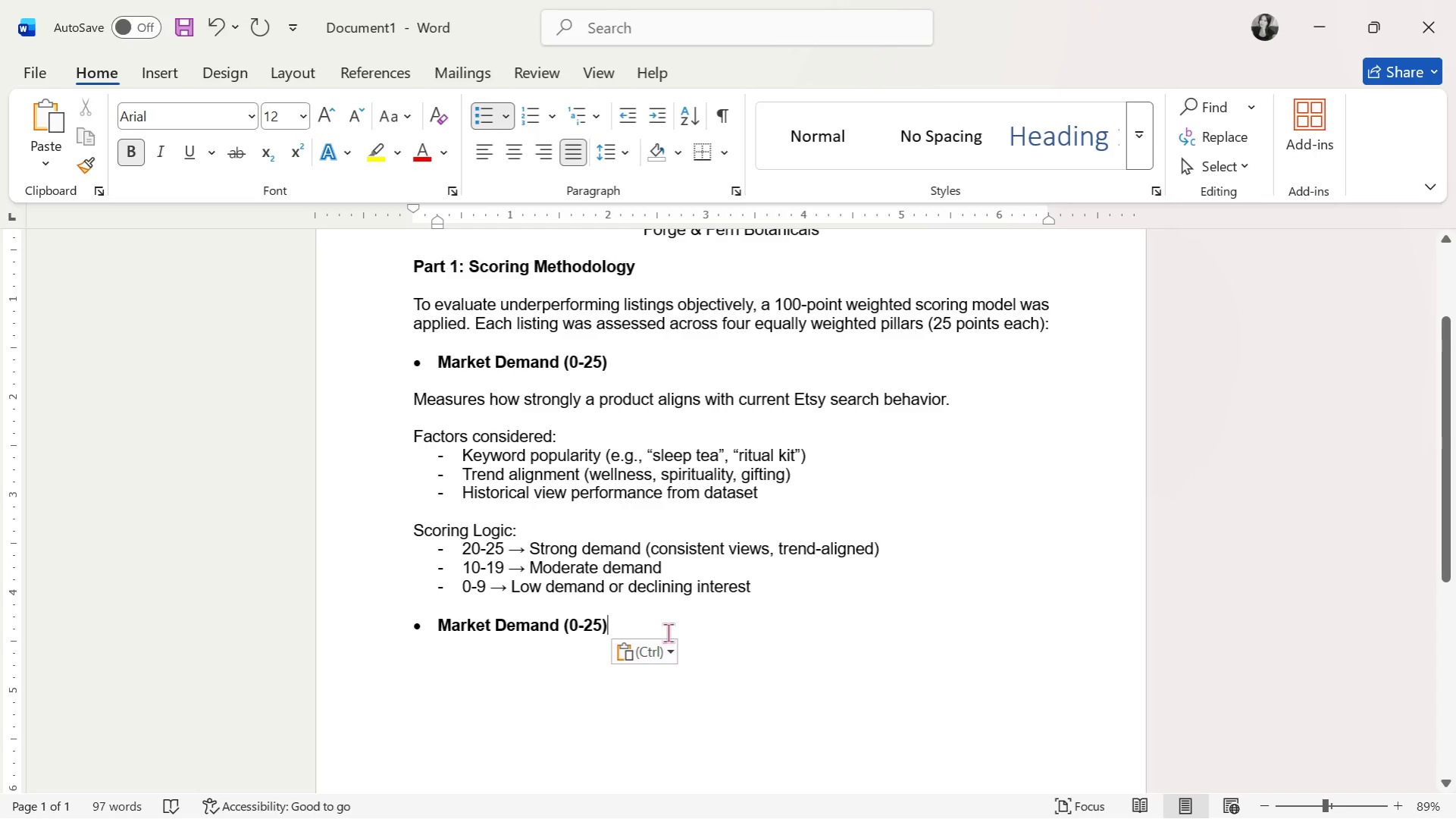 
key(Backspace)
 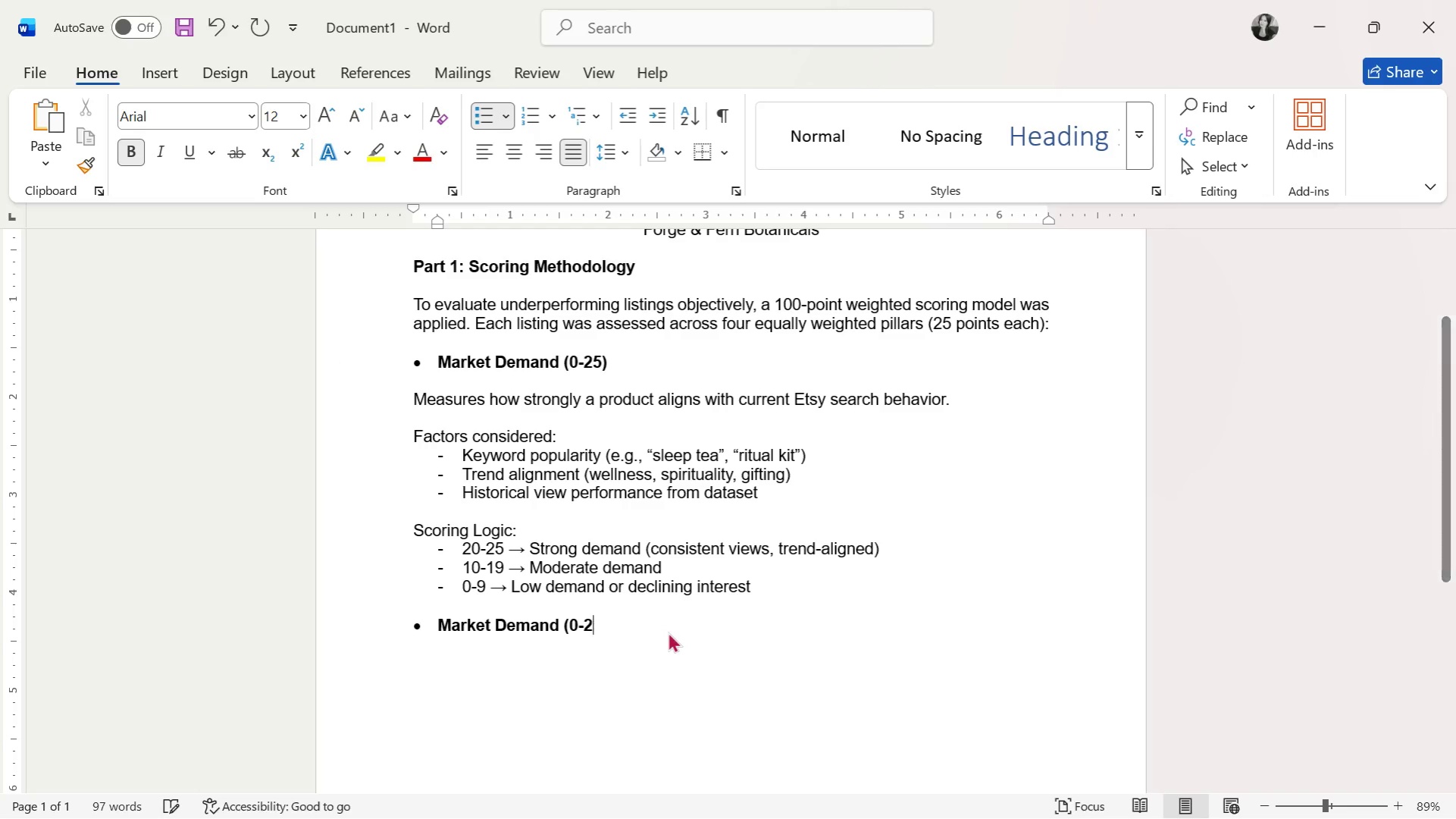 
key(Backspace)
 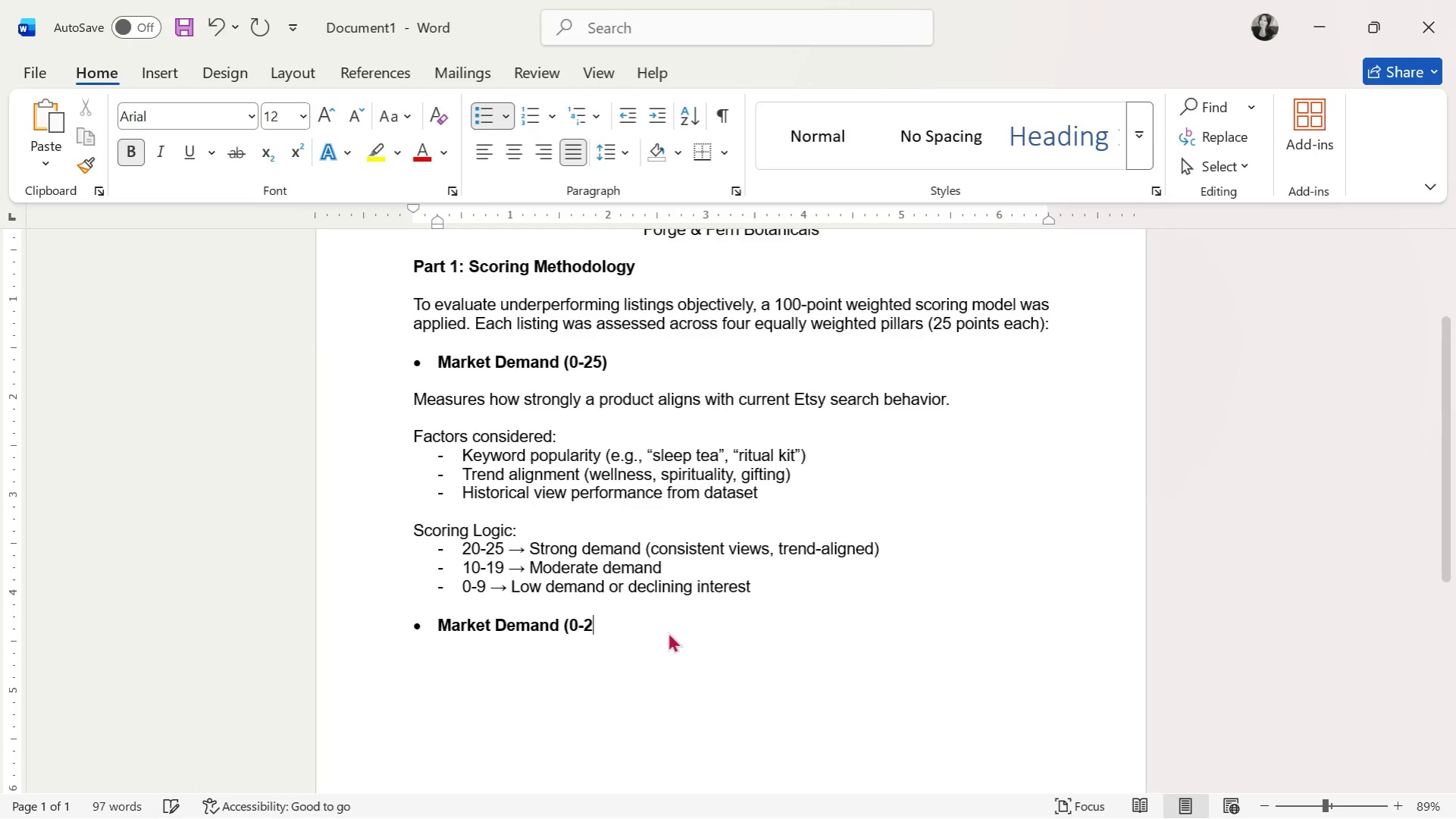 
key(Backspace)
 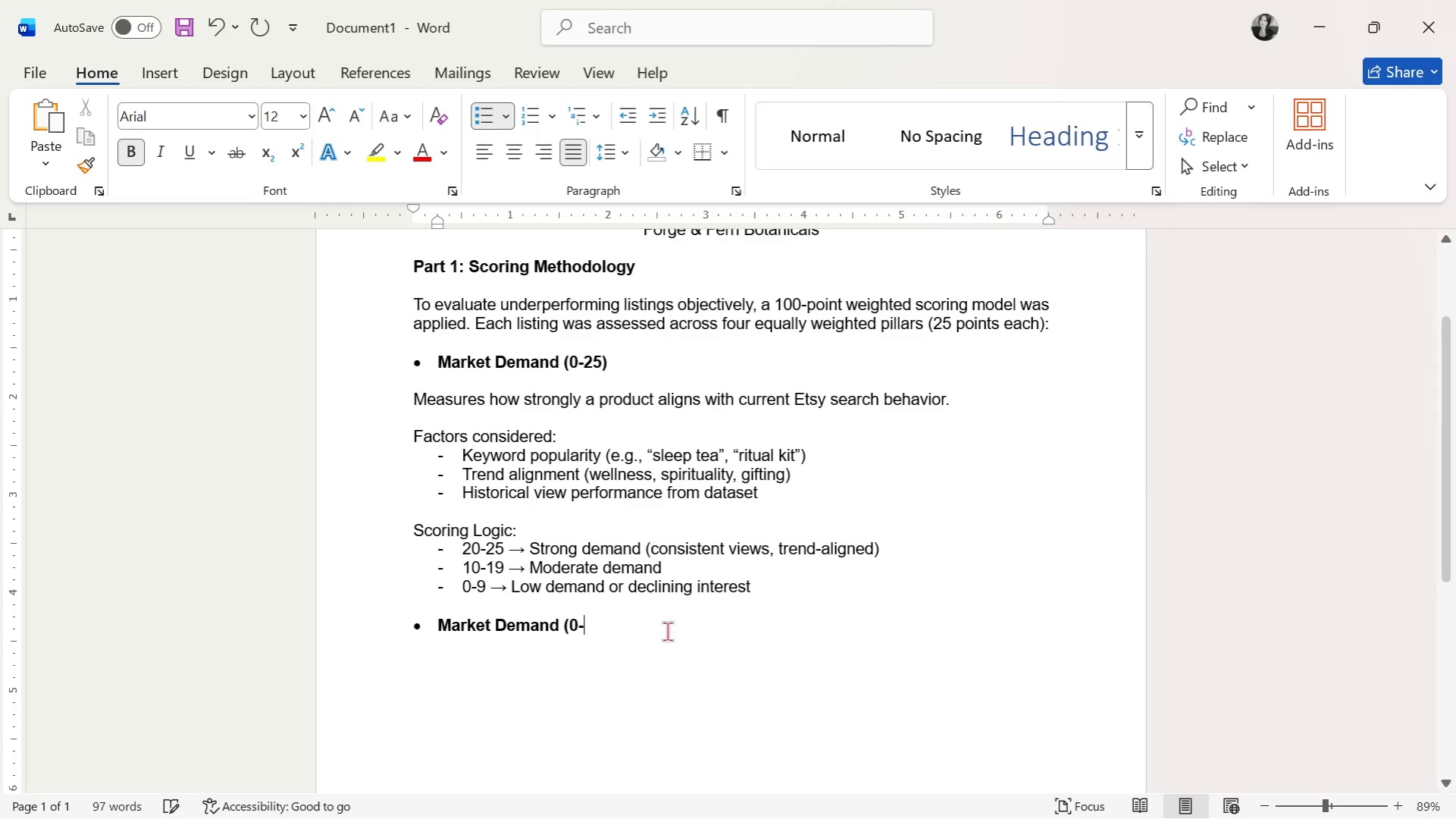 
key(Backspace)
 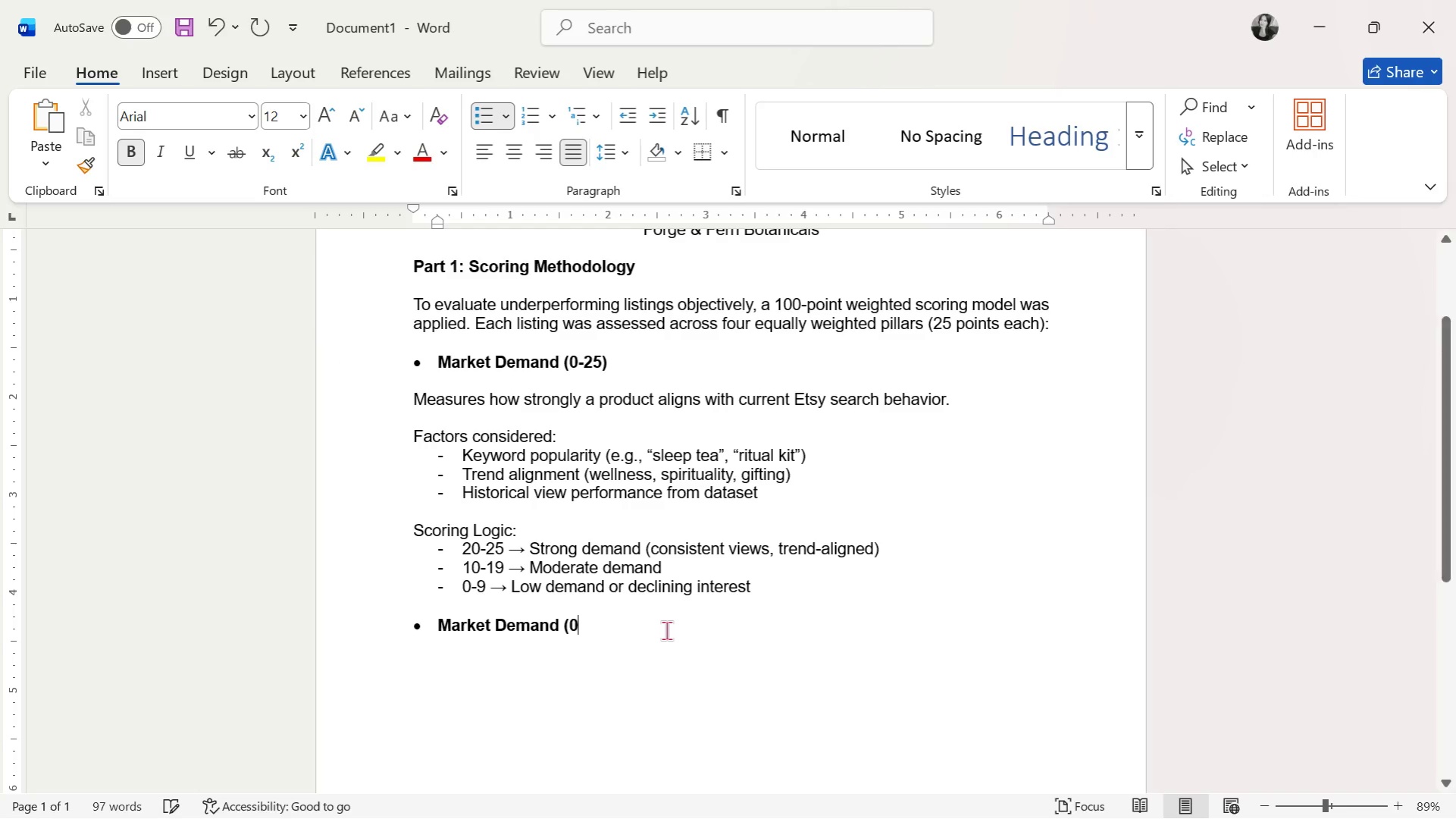 
key(Backspace)
 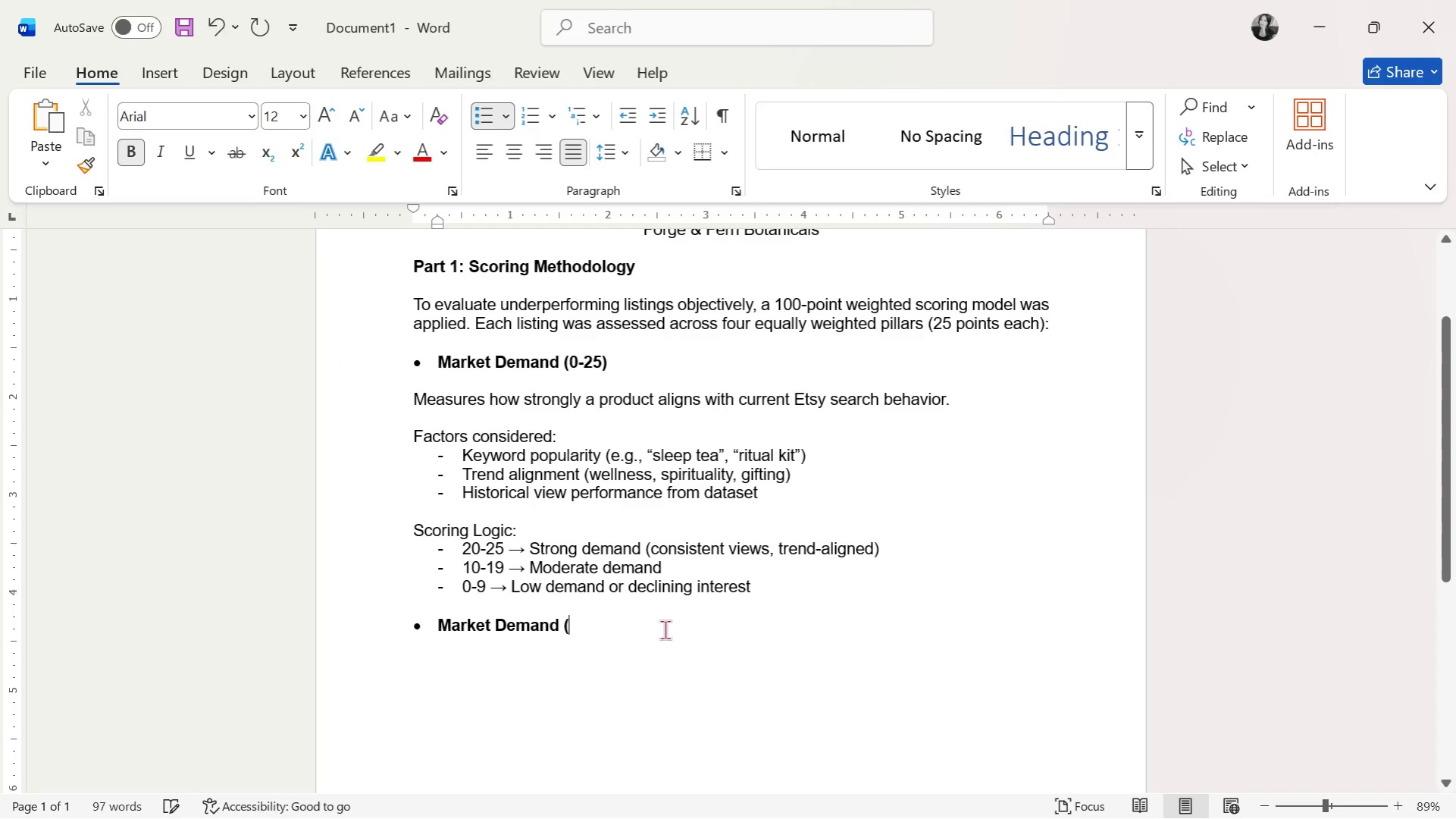 
key(Backspace)
 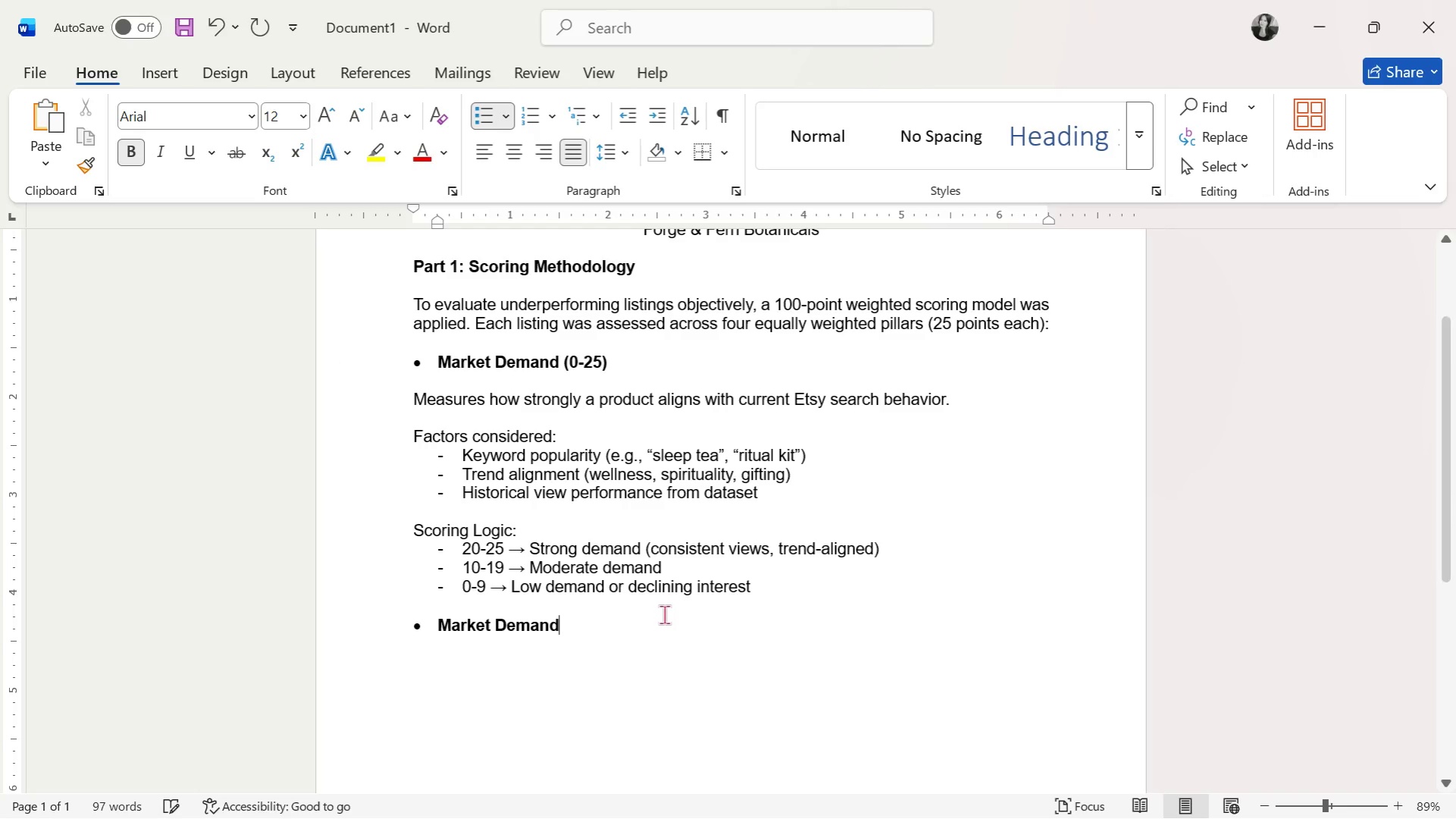 
hold_key(key=Backspace, duration=0.72)
 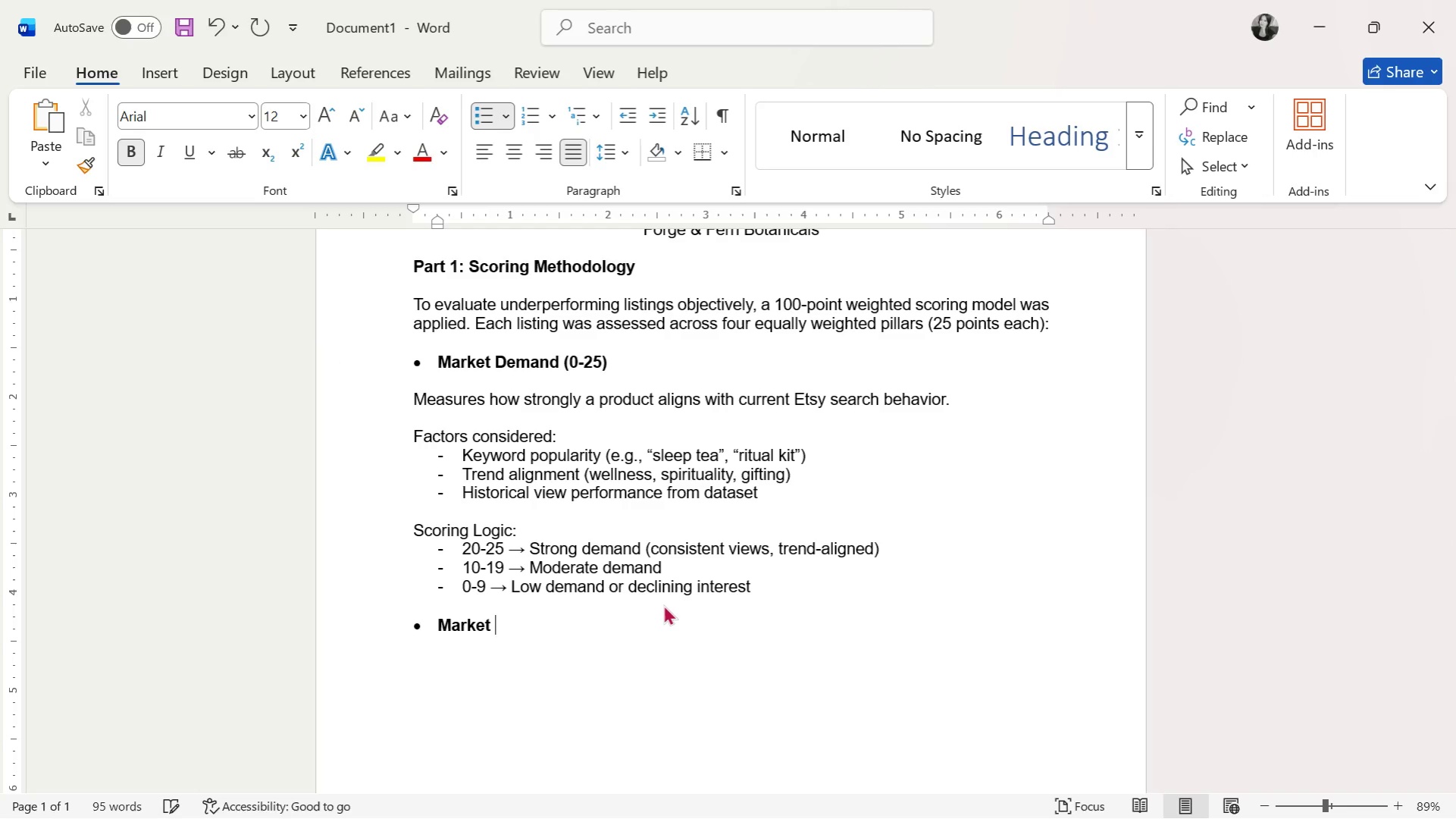 
key(Backspace)
 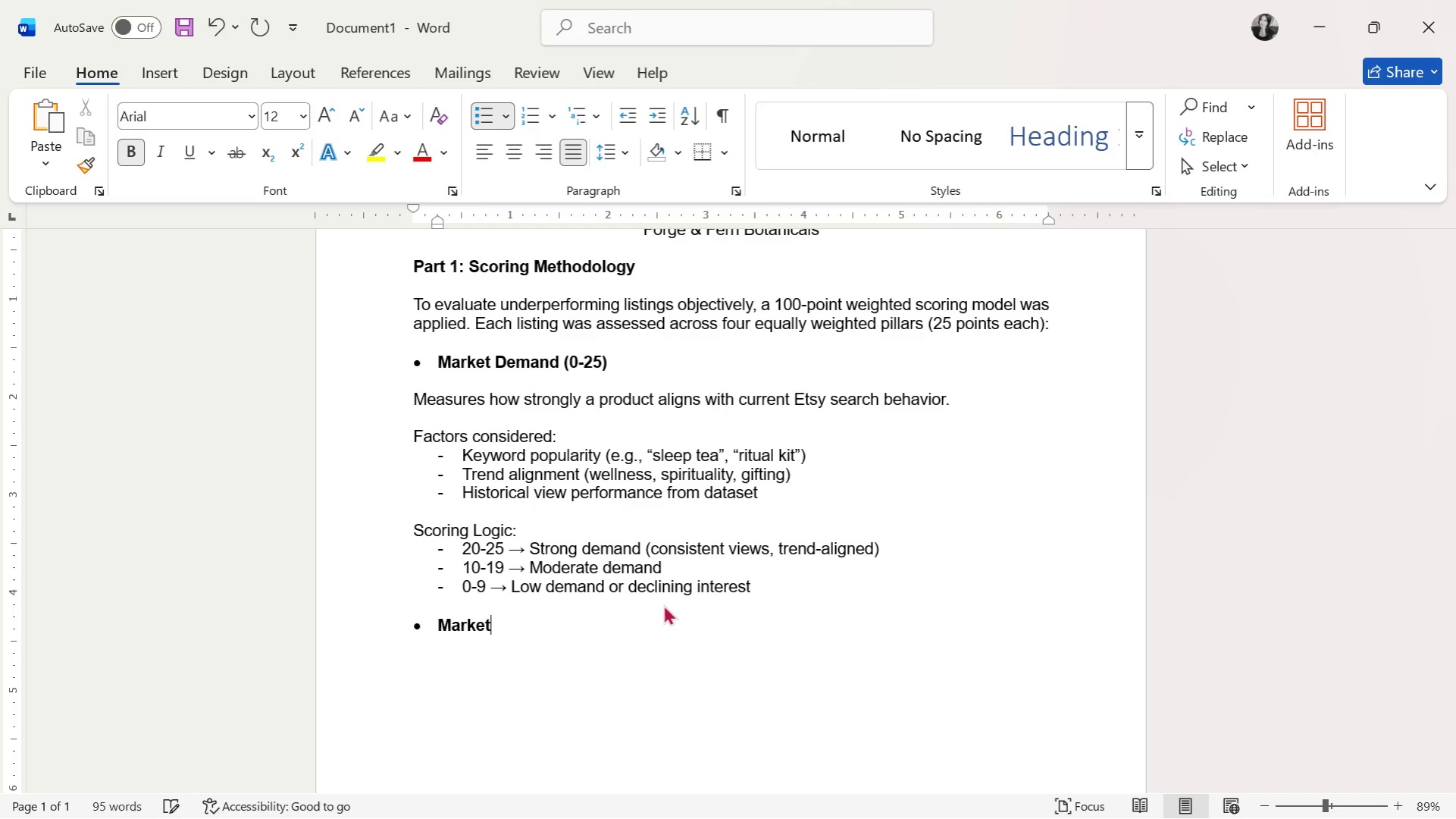 
key(Backspace)
 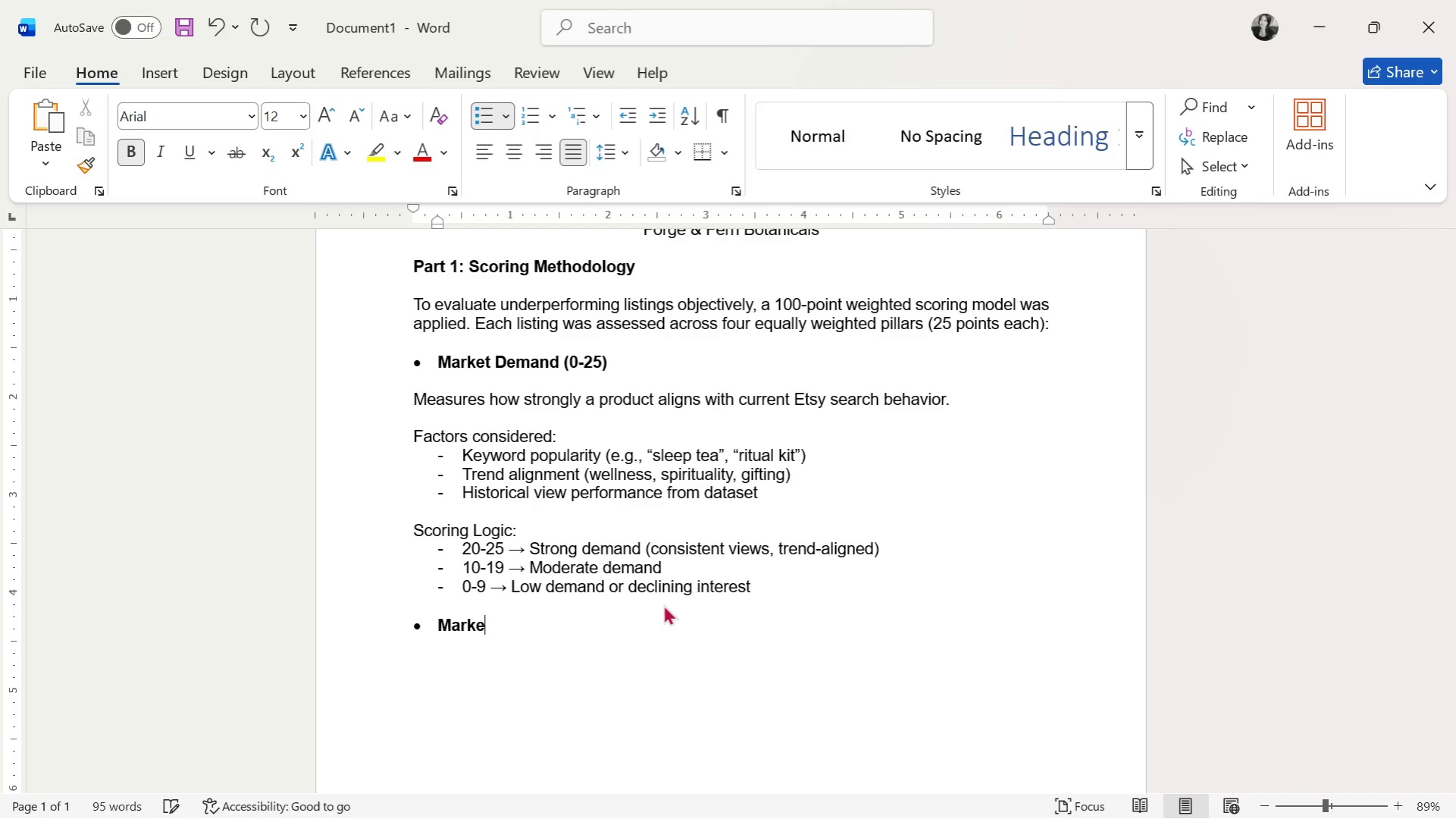 
key(Backspace)
 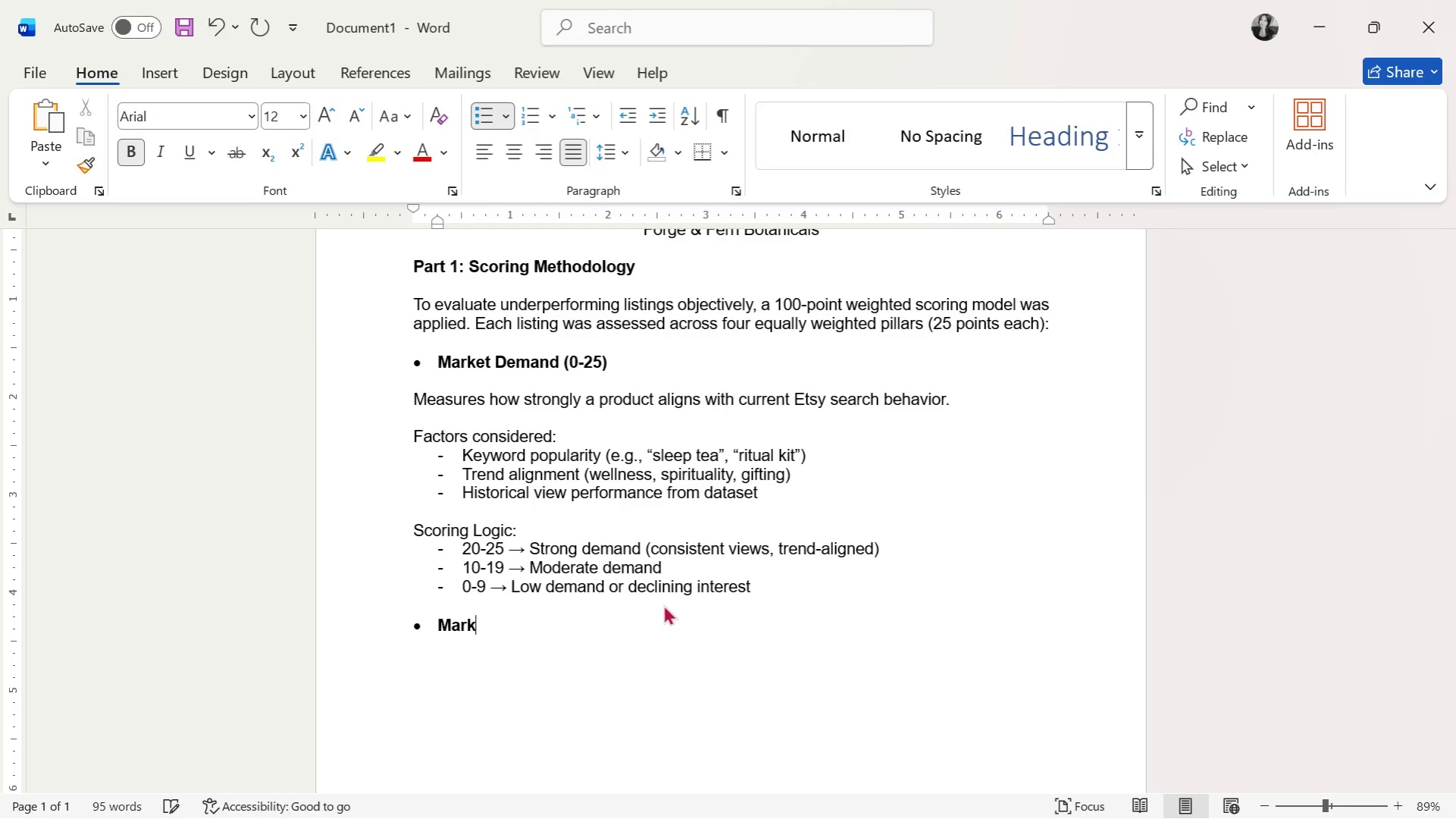 
key(Backspace)
 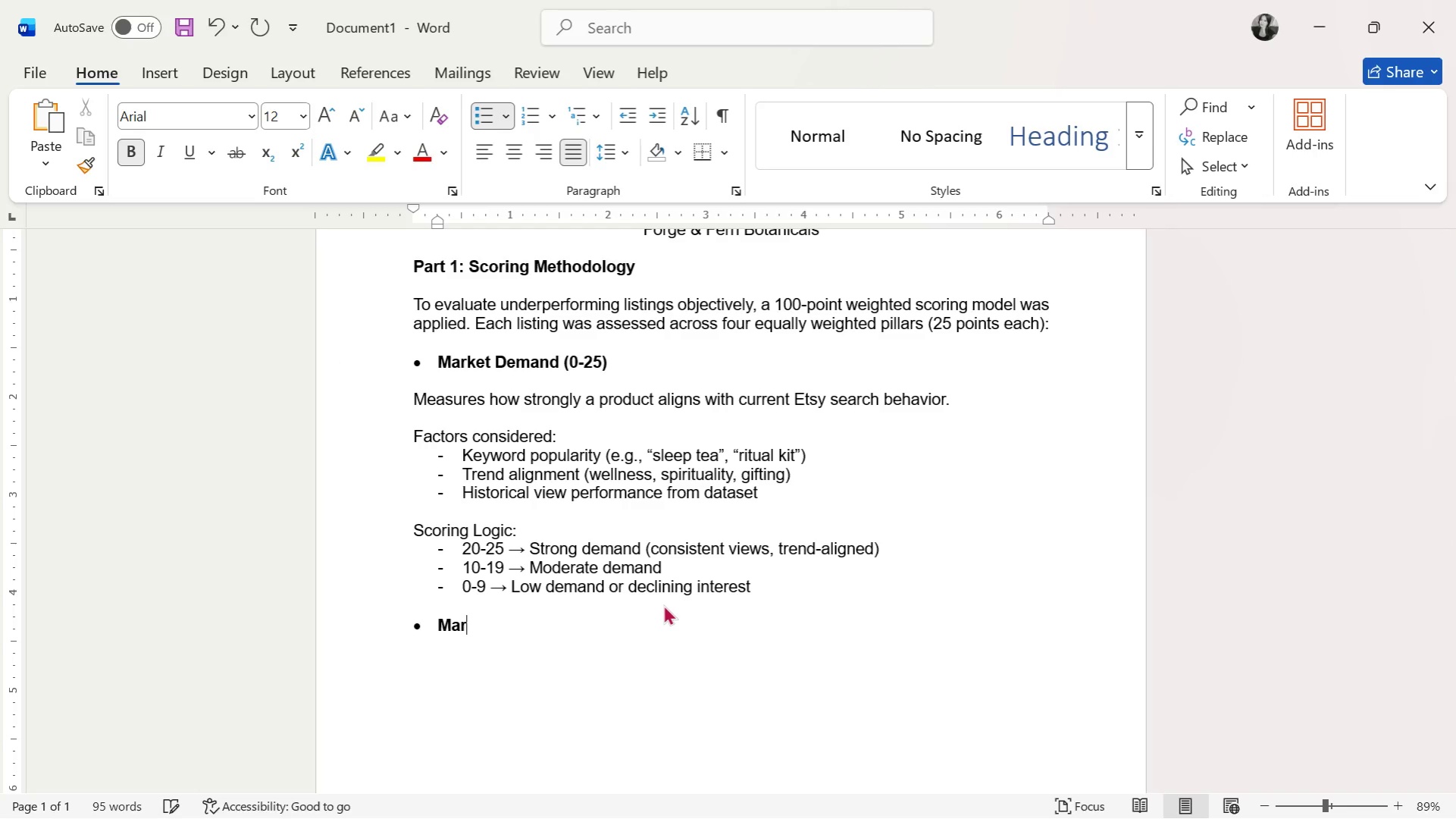 
key(Backspace)
 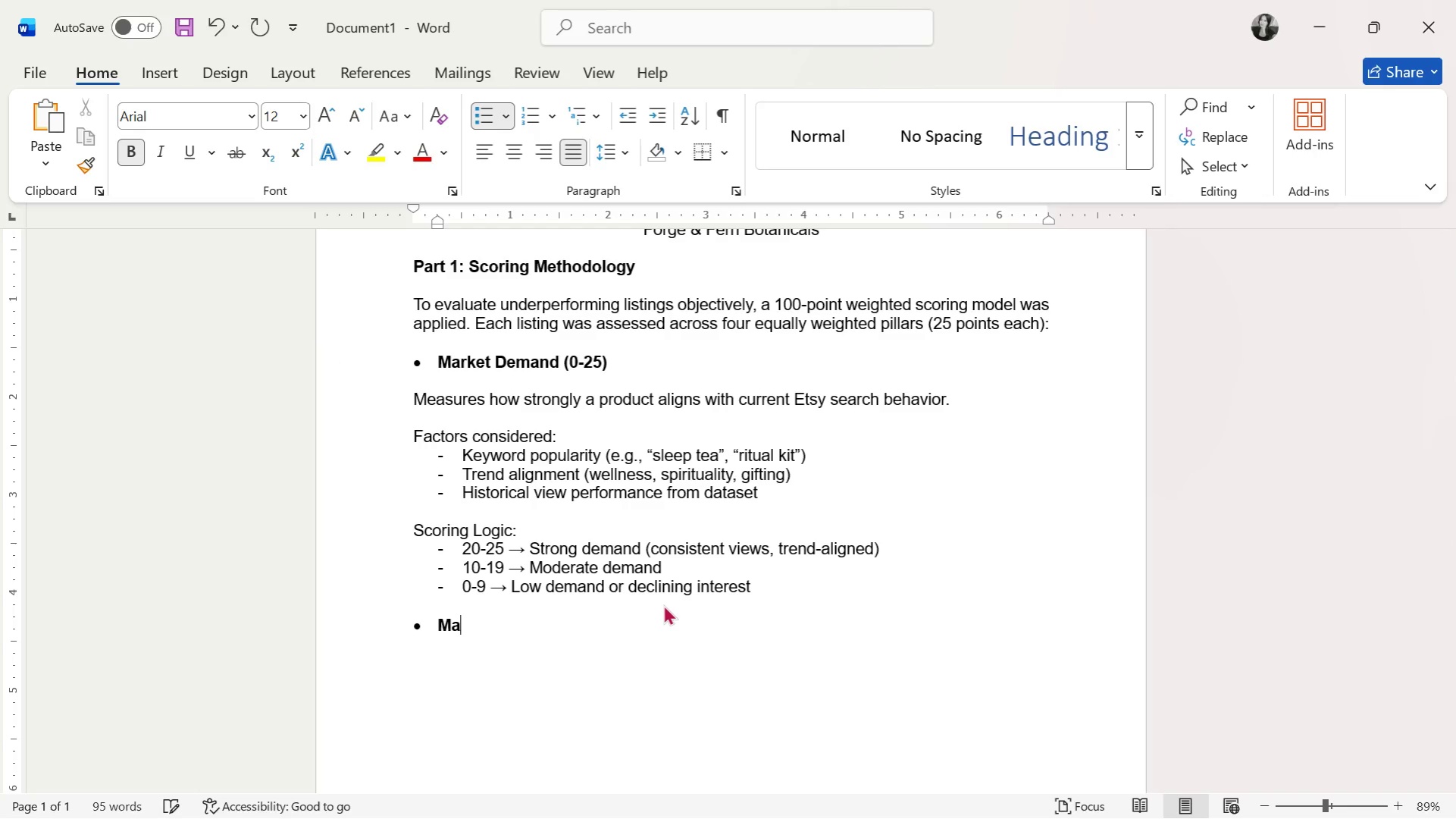 
key(Backspace)
 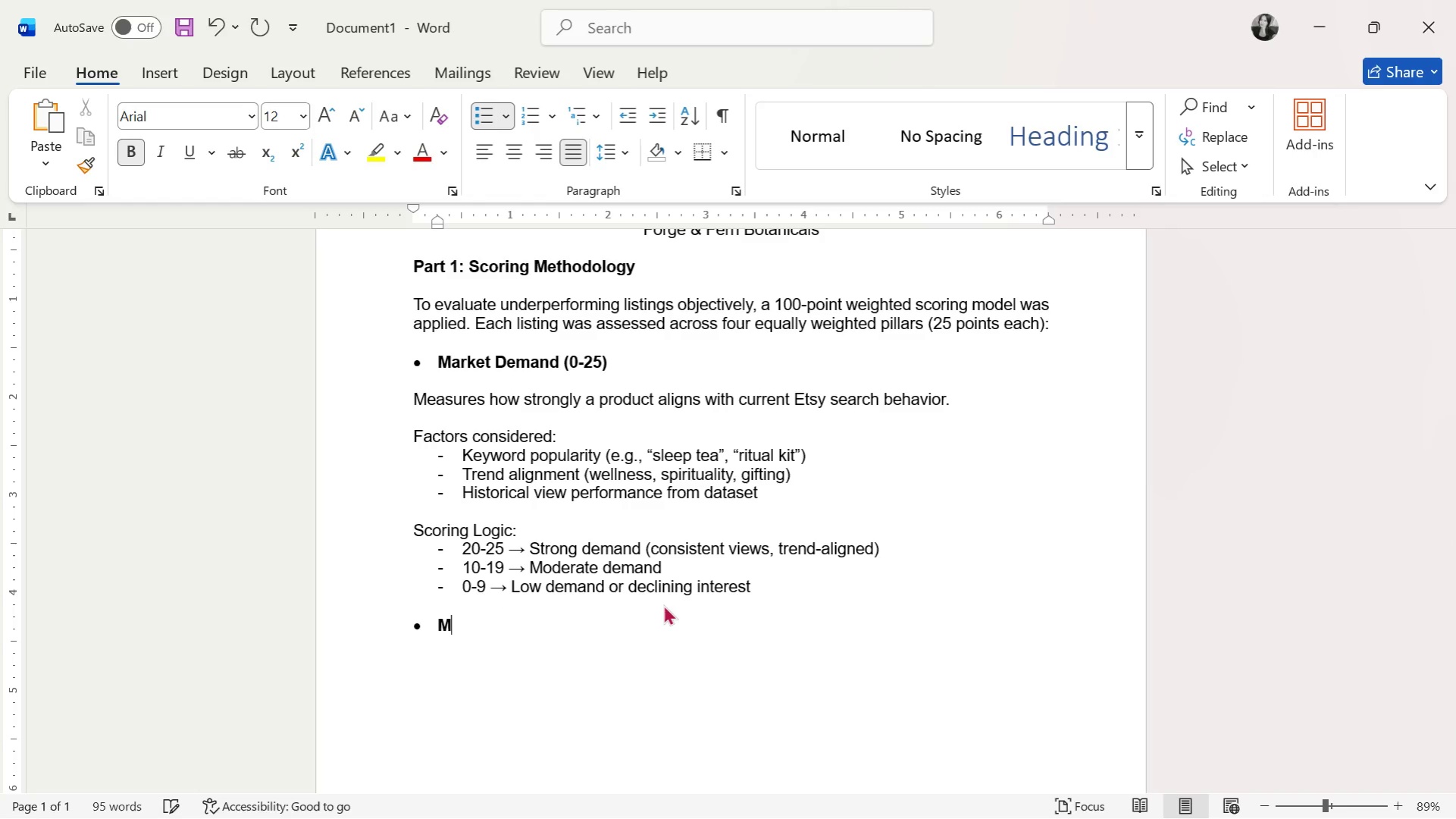 
key(Backspace)
 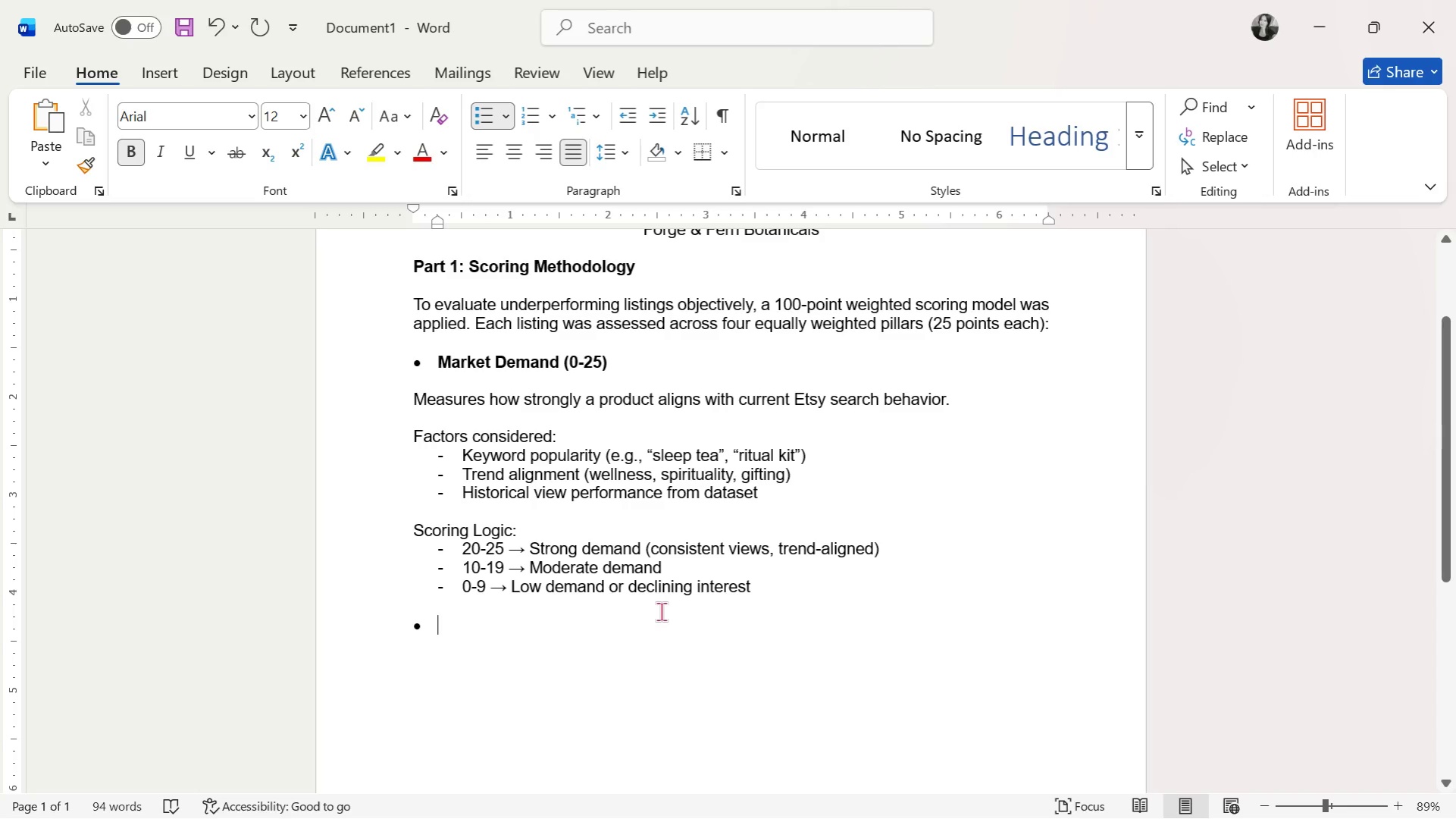 
type(Competitive Saturation (0-25))
 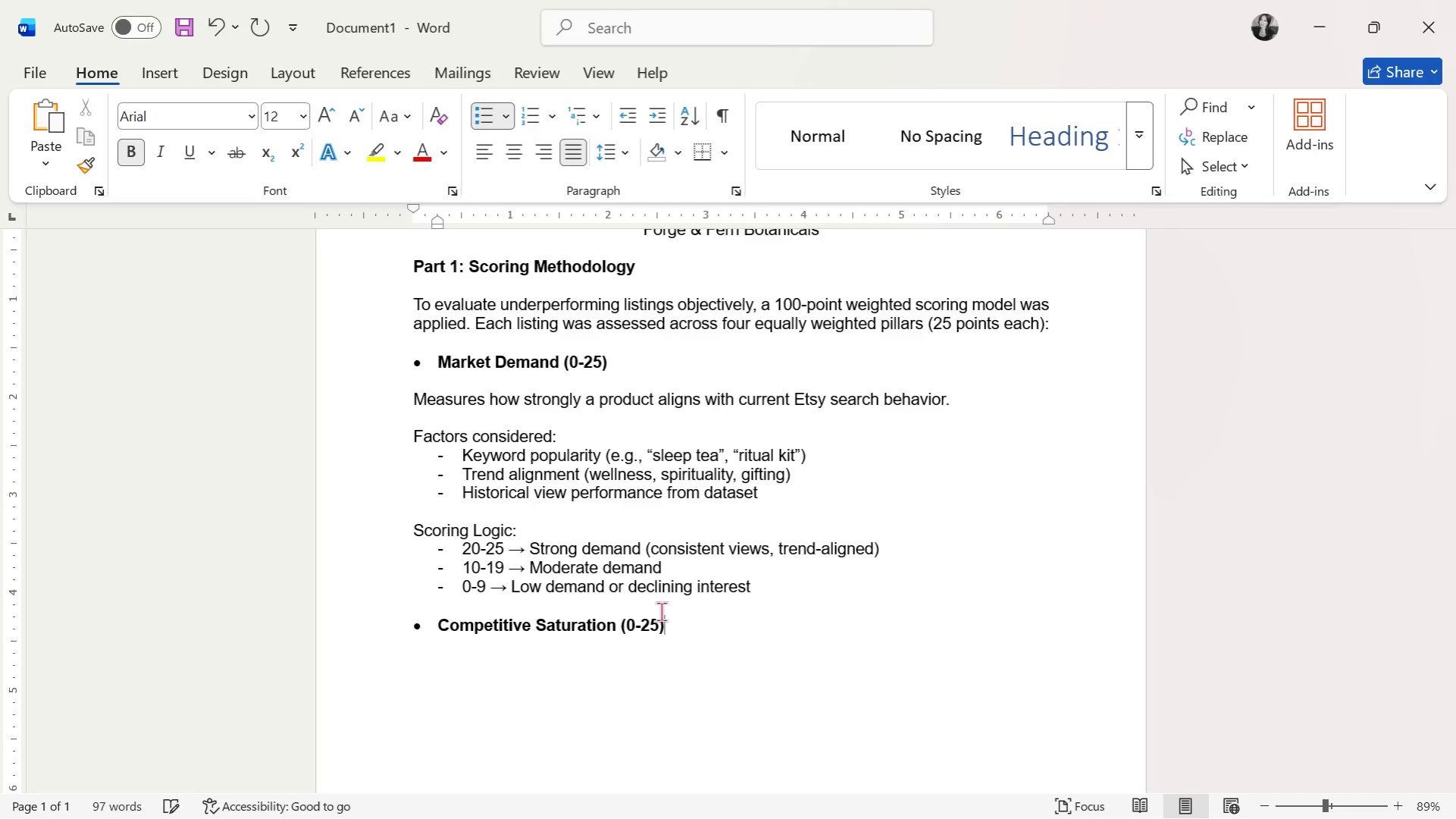 
key(Enter)
 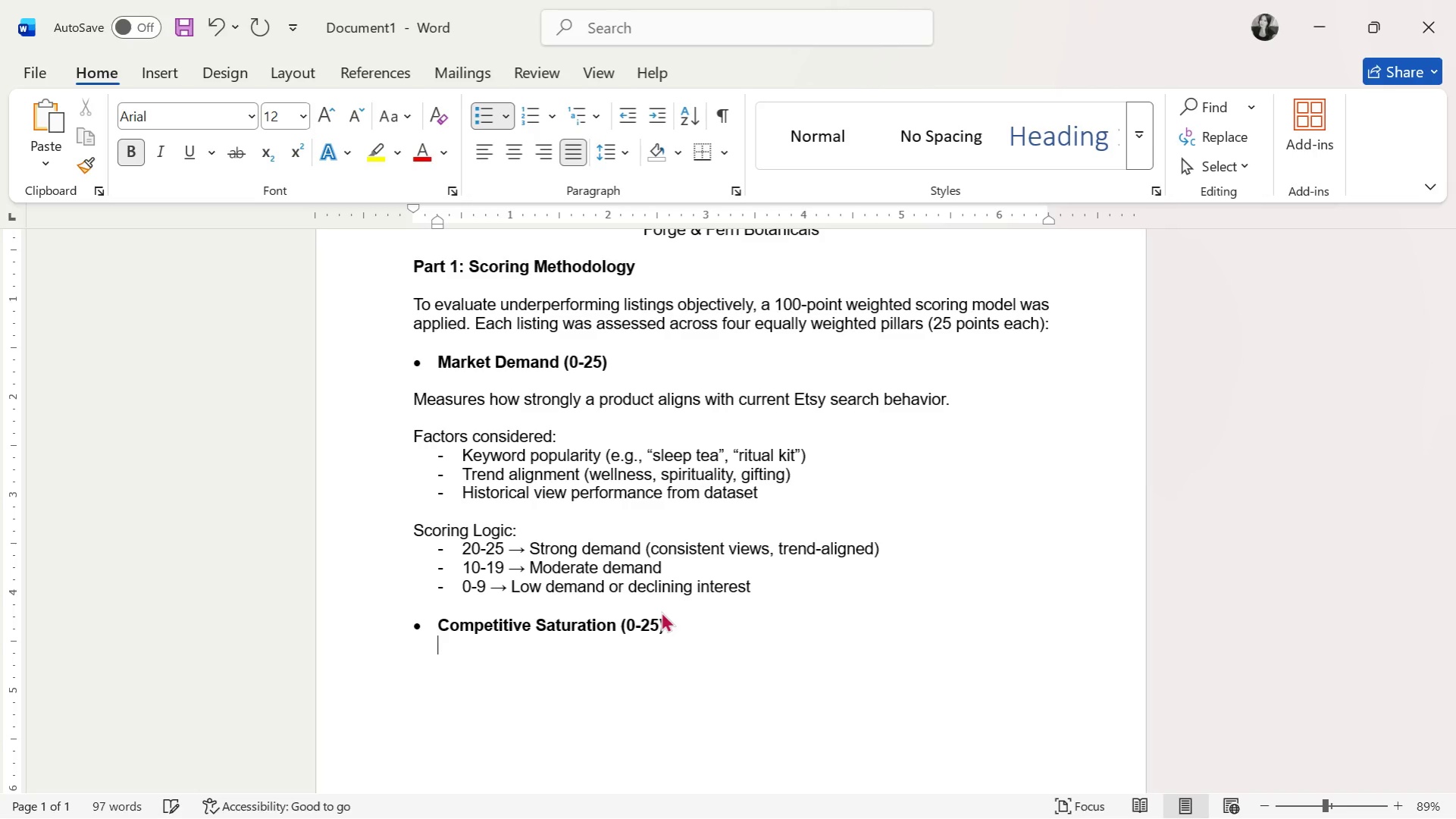 
key(Enter)
 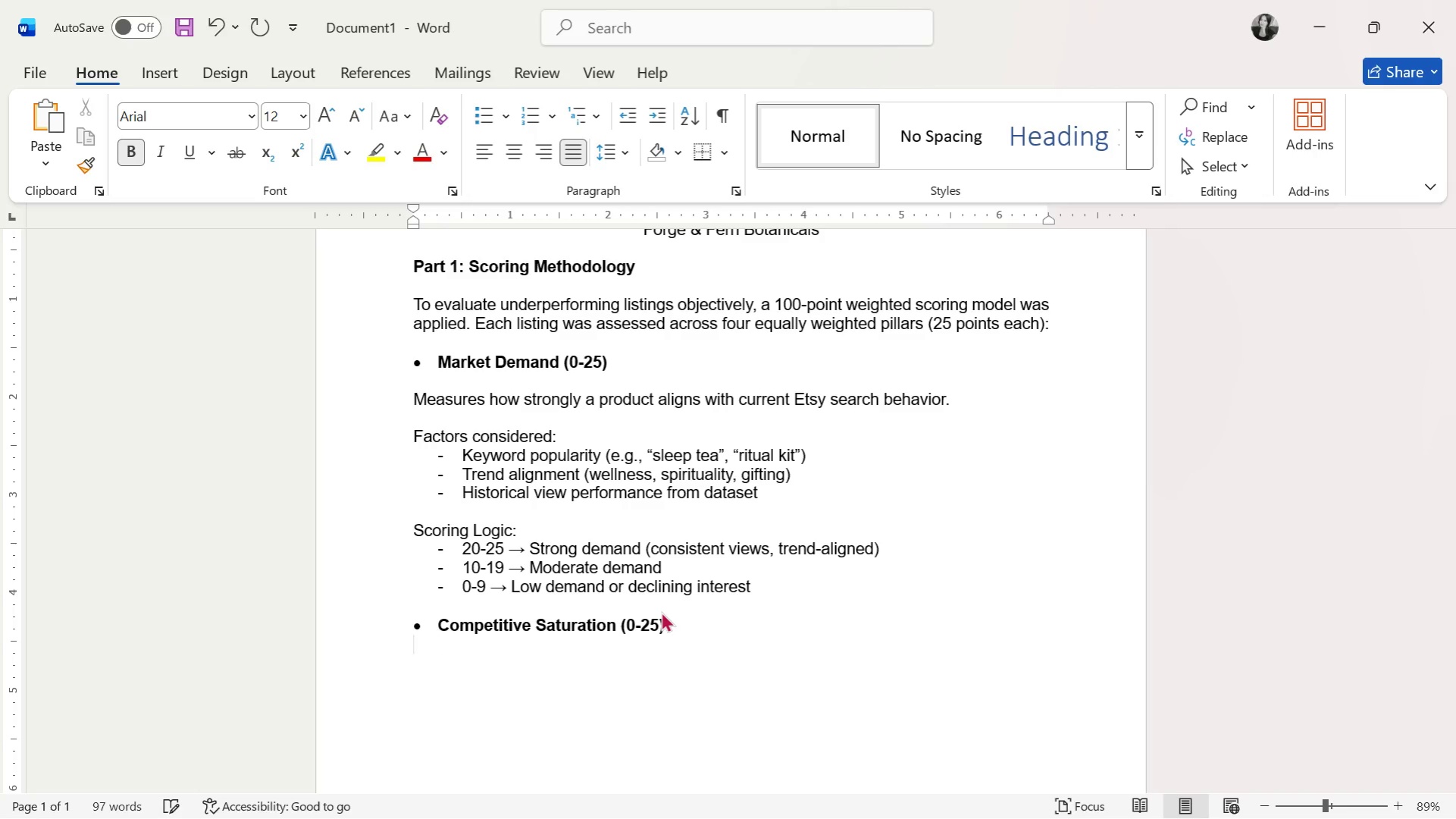 
key(Enter)
 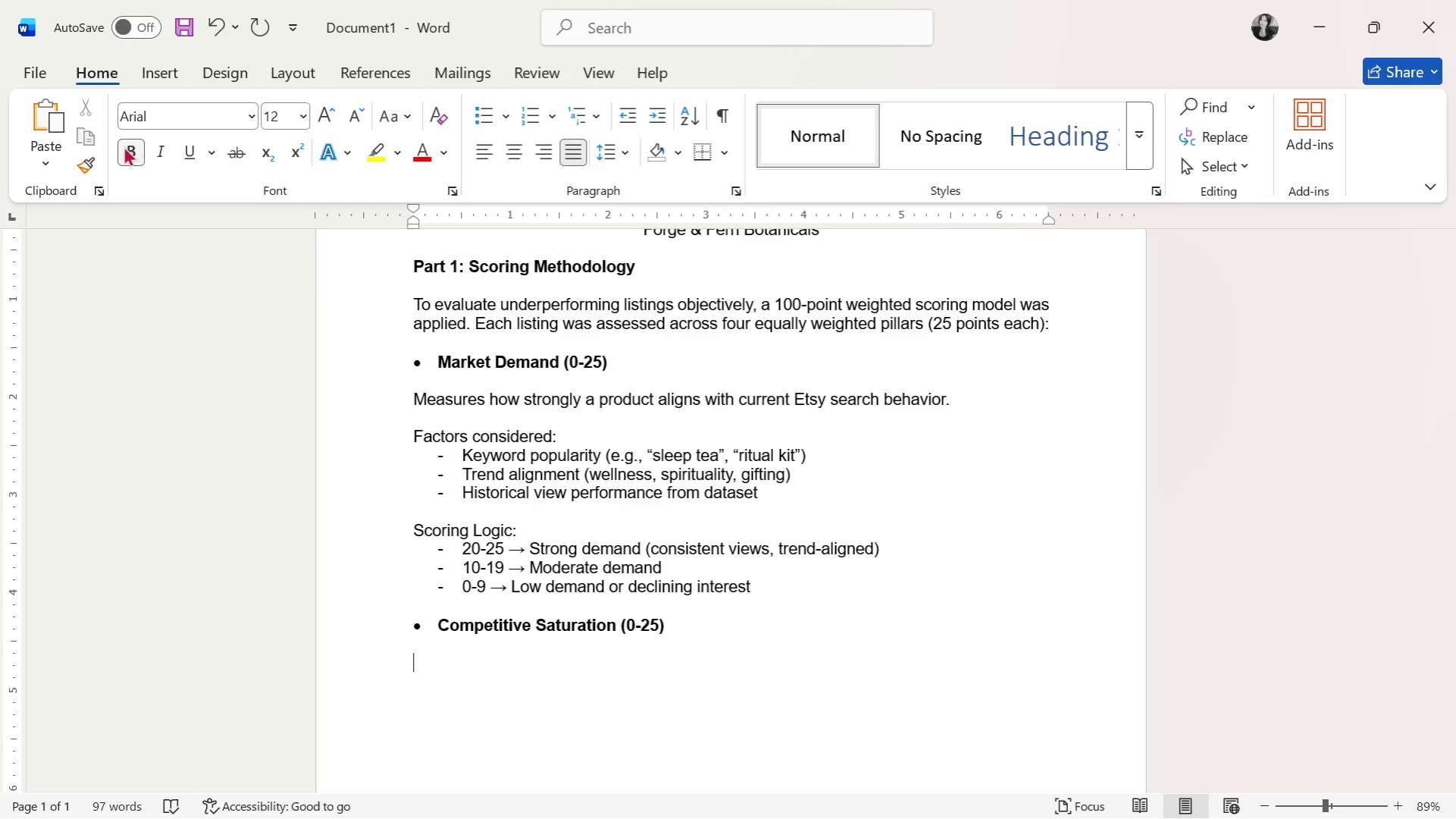 
type(Evaluates)
 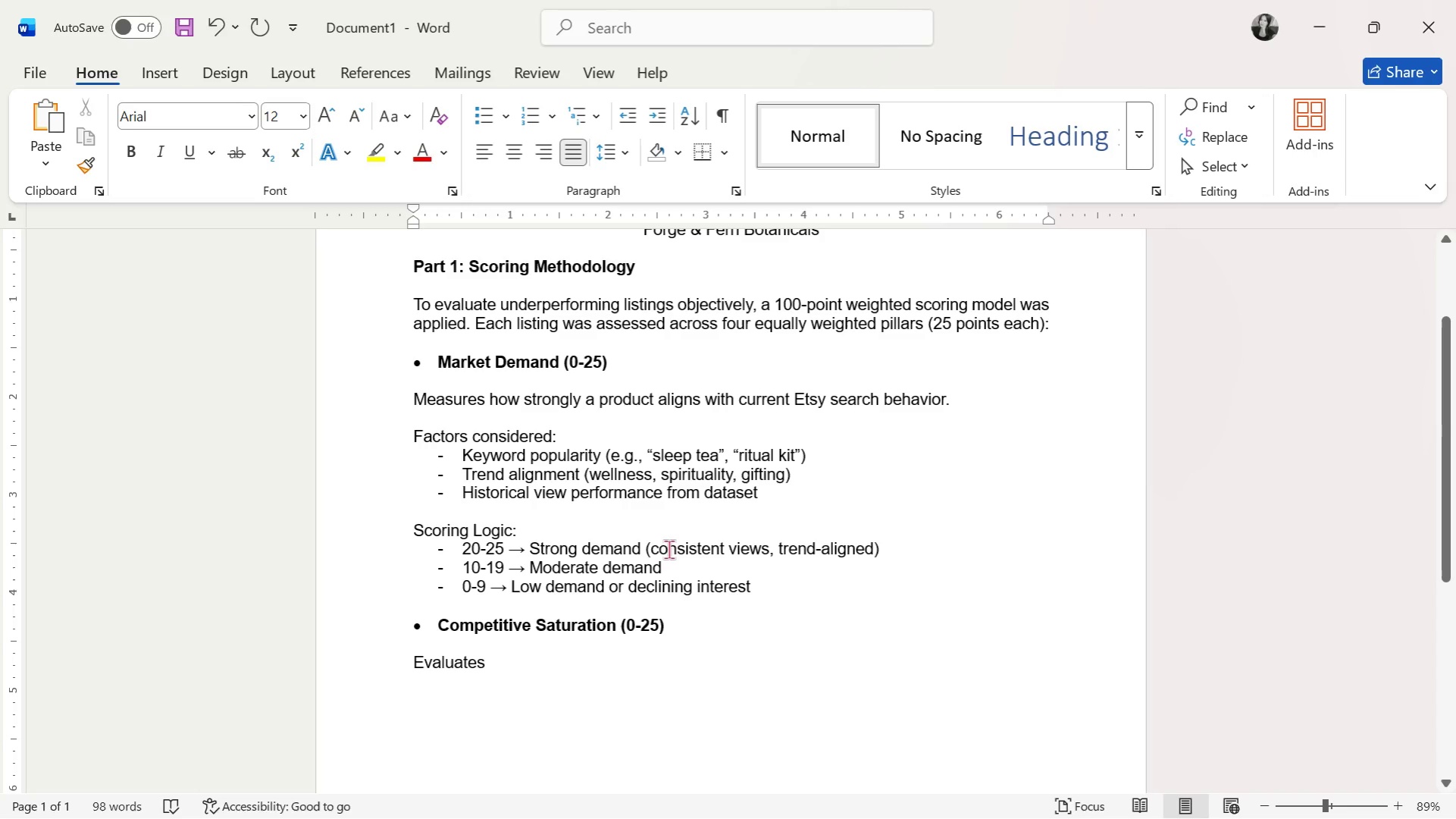 
wait(5.83)
 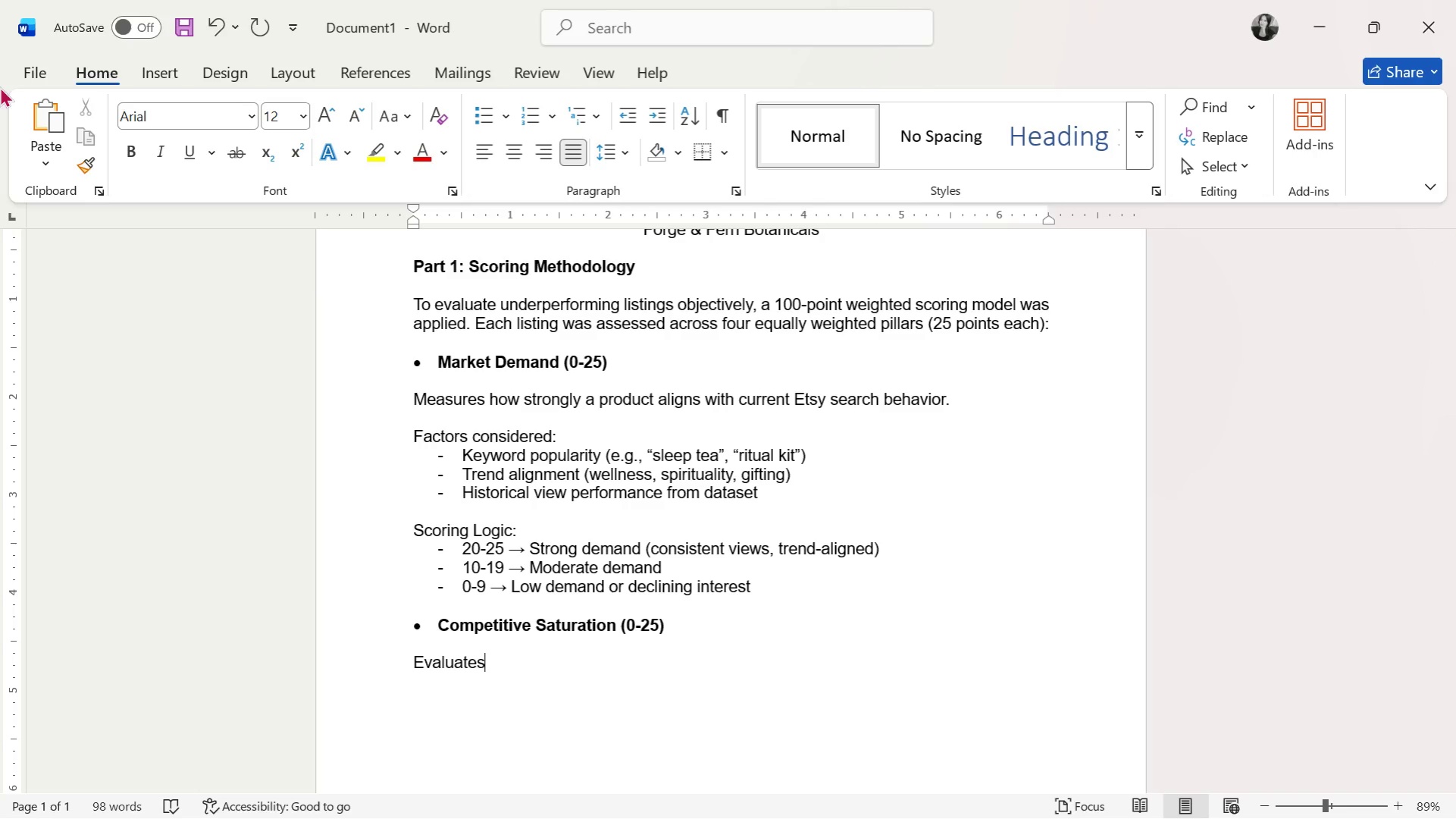 
scroll: coordinate [652, 576], scroll_direction: down, amount: 1.0
 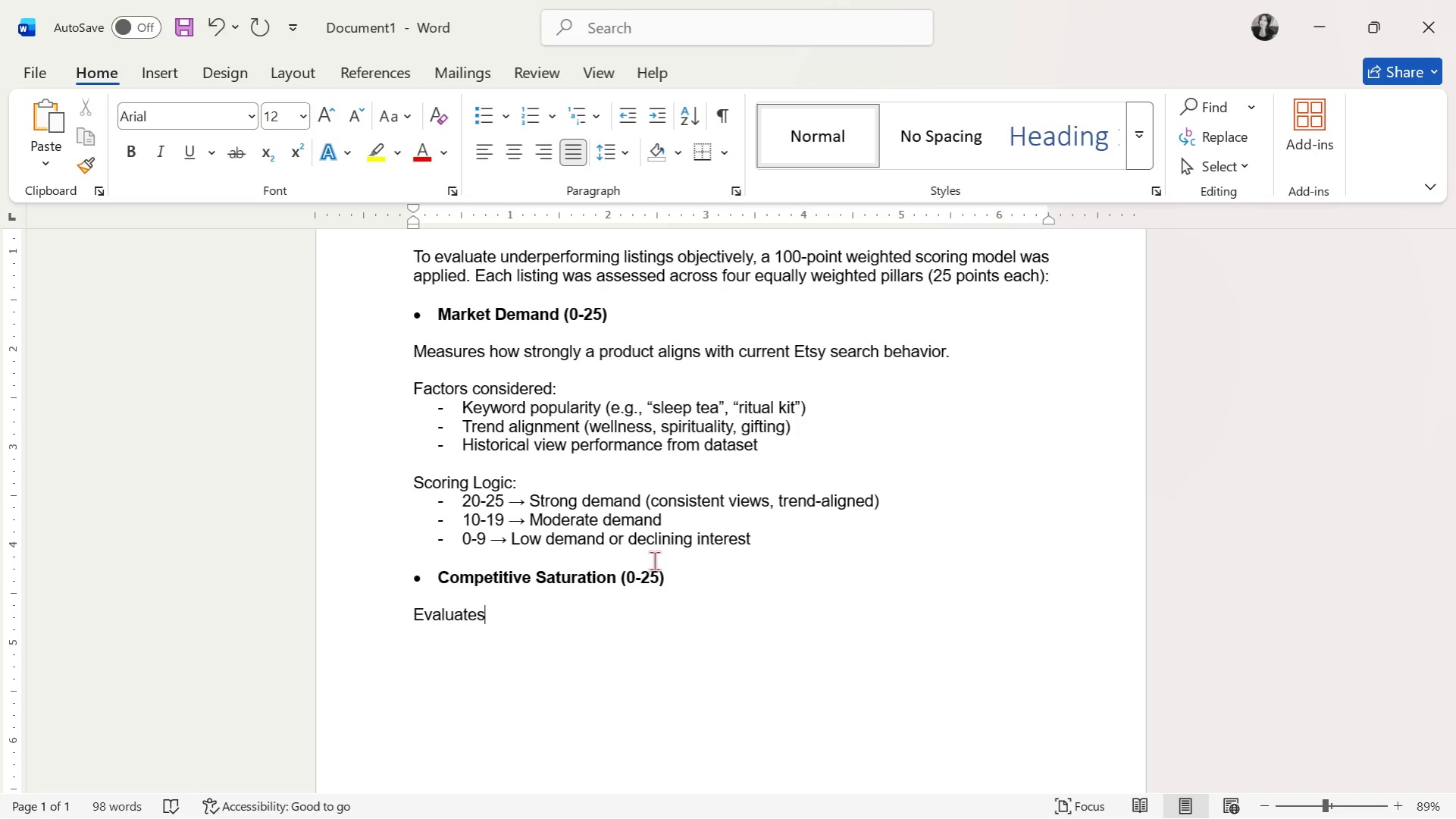 
wait(76.99)
 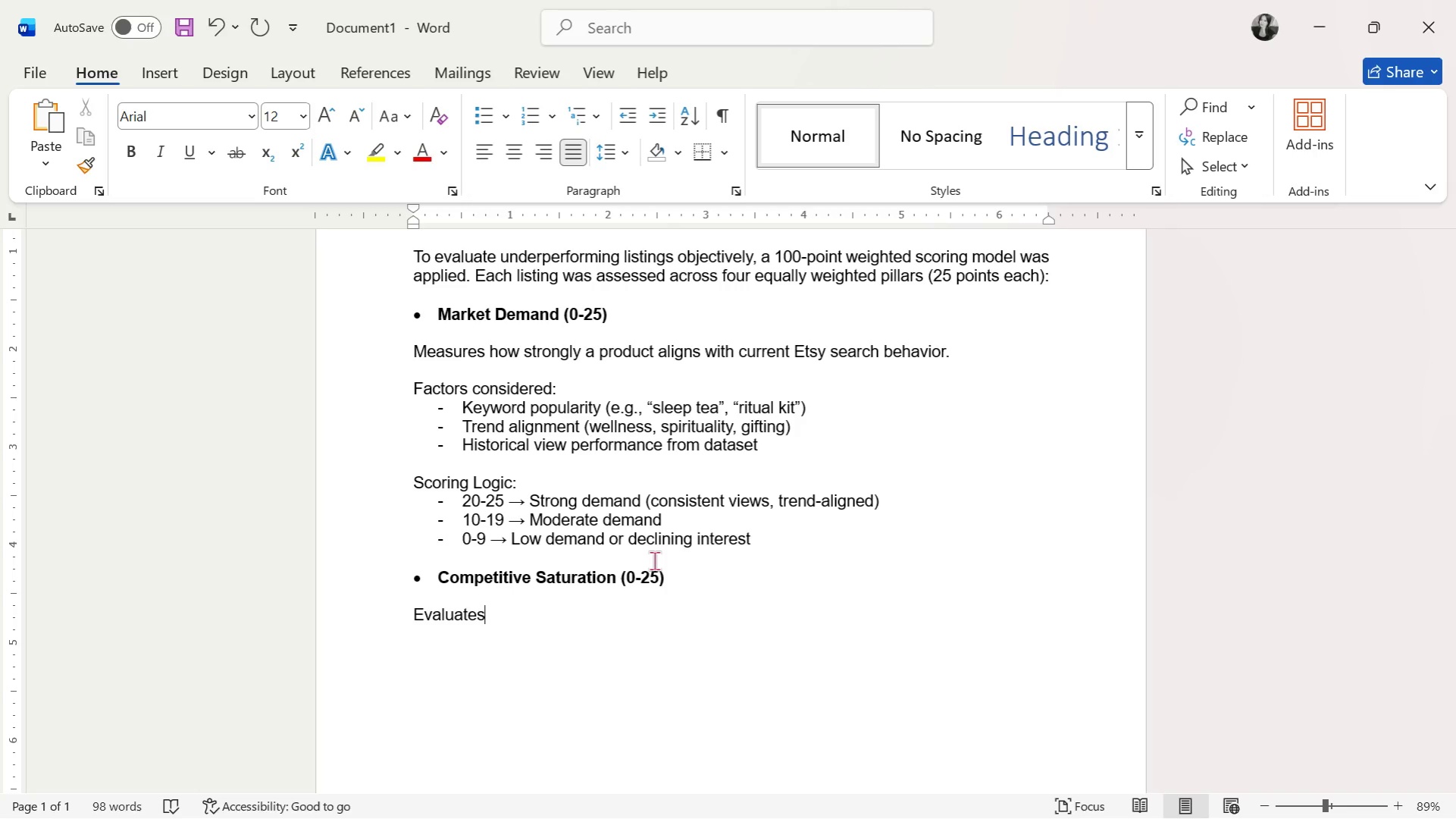 
key(Space)
 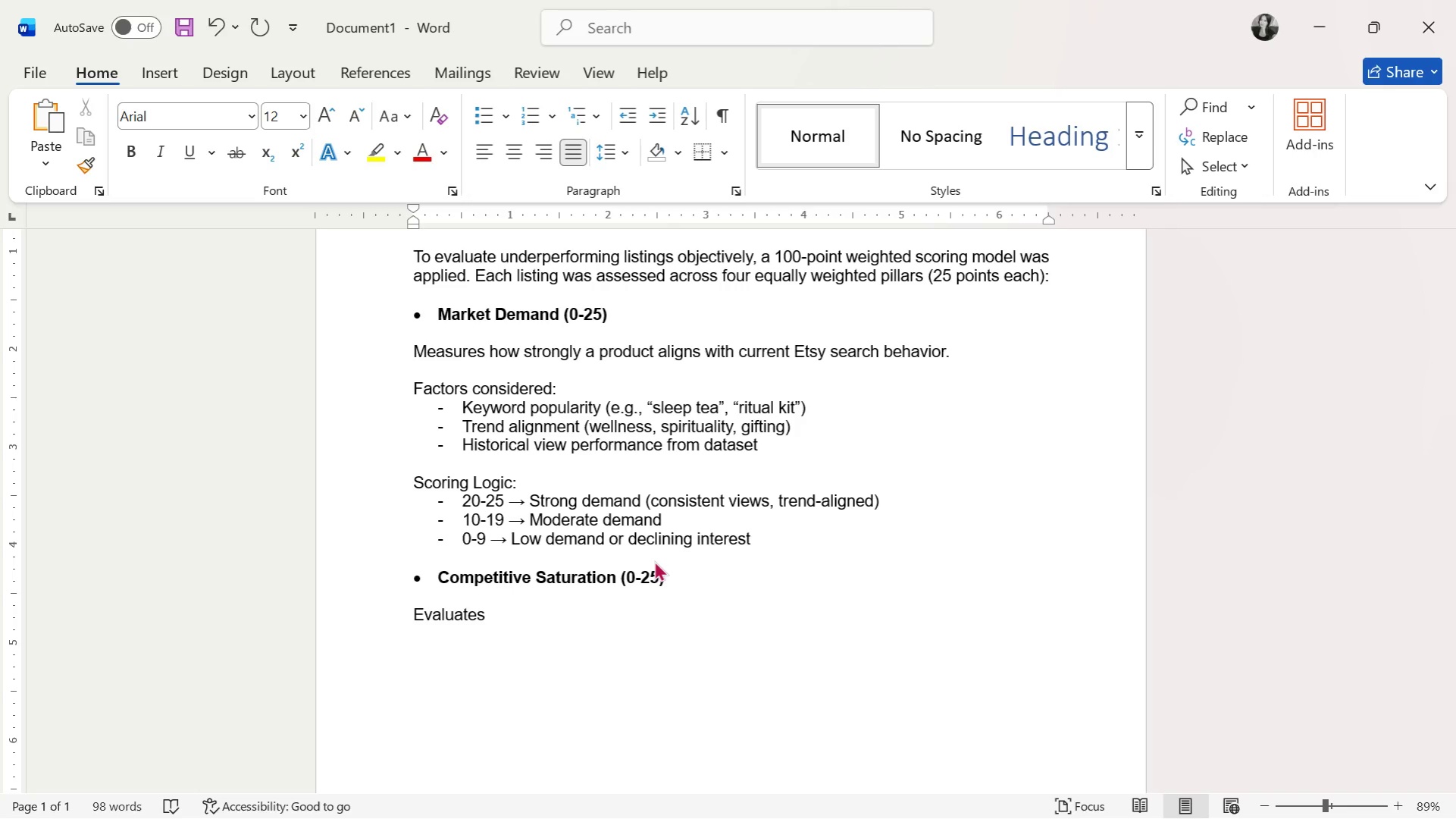 
type(how crowded the marketplace is for that product type.)
 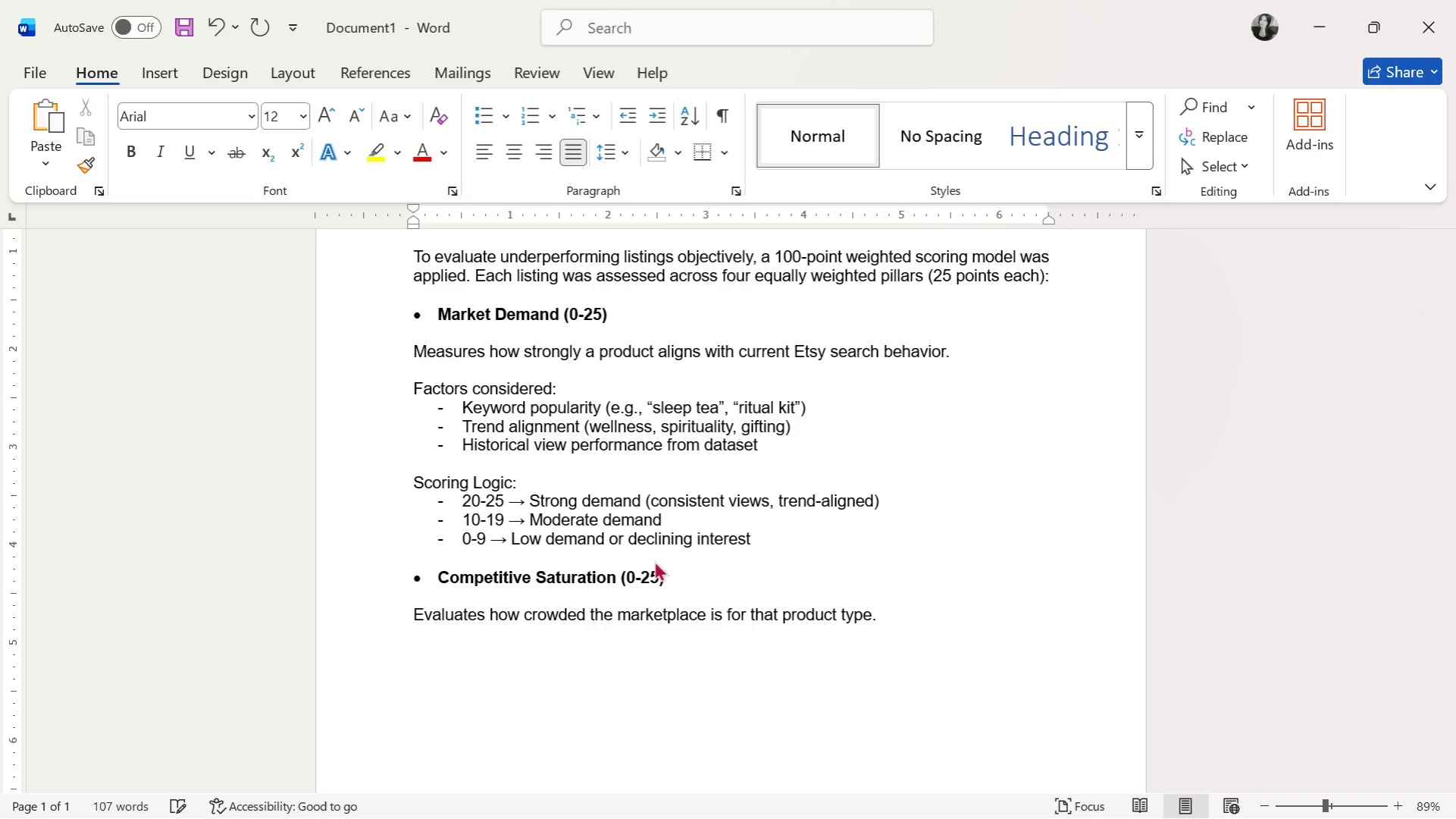 
key(Enter)
 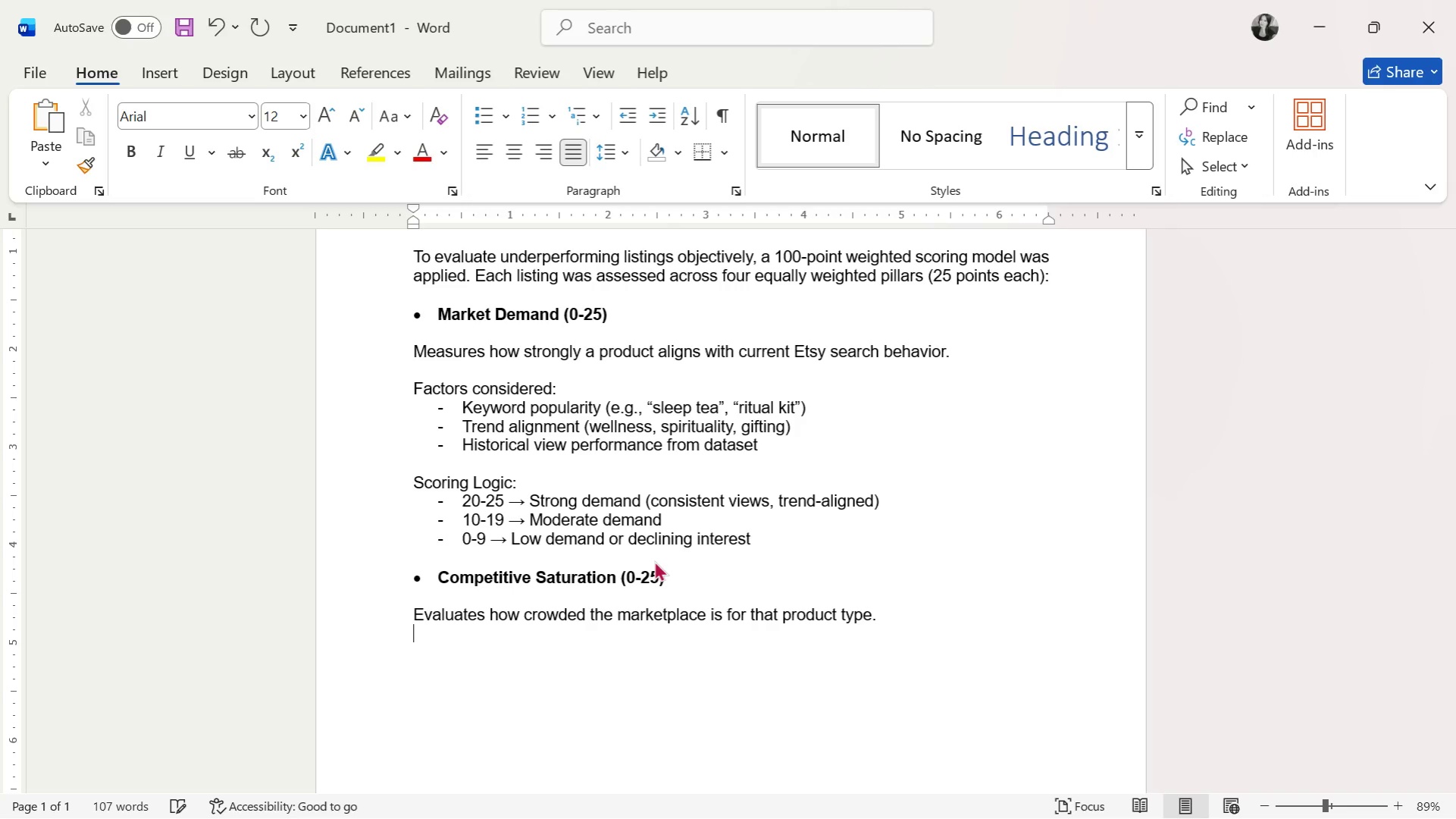 
key(Enter)
 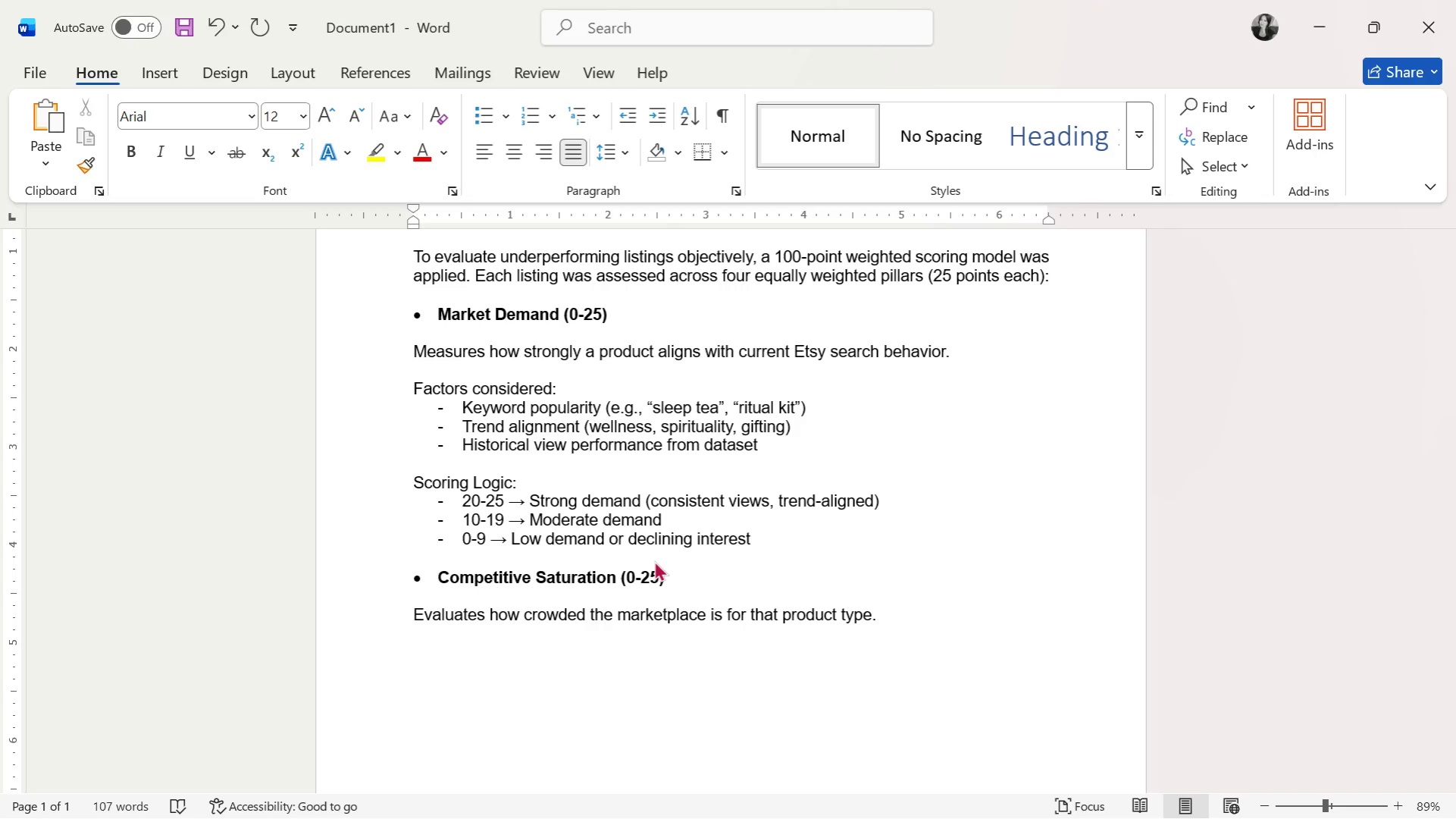 
type(Facr)
key(Backspace)
type(tors)
 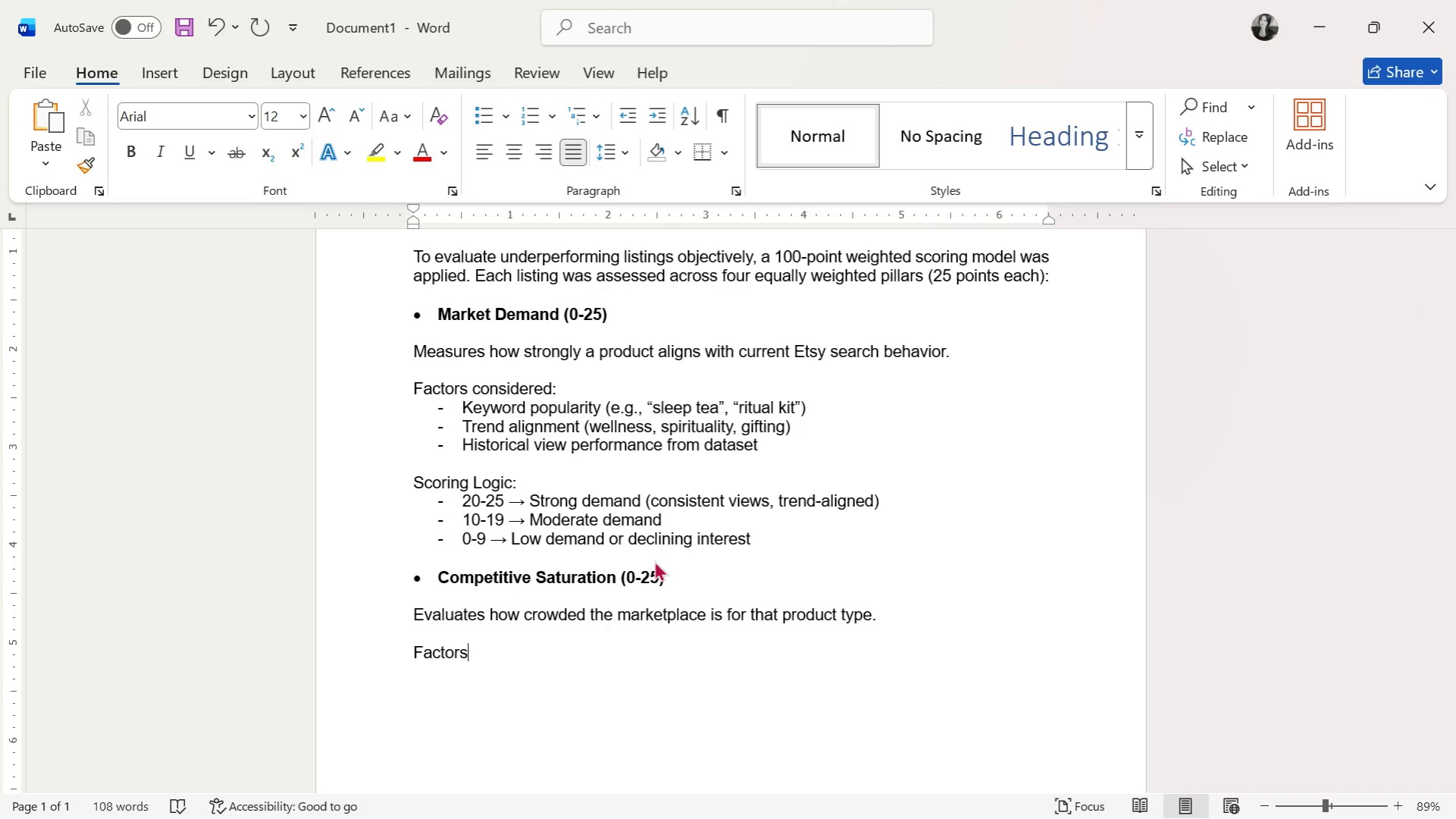 
type( considered:)
 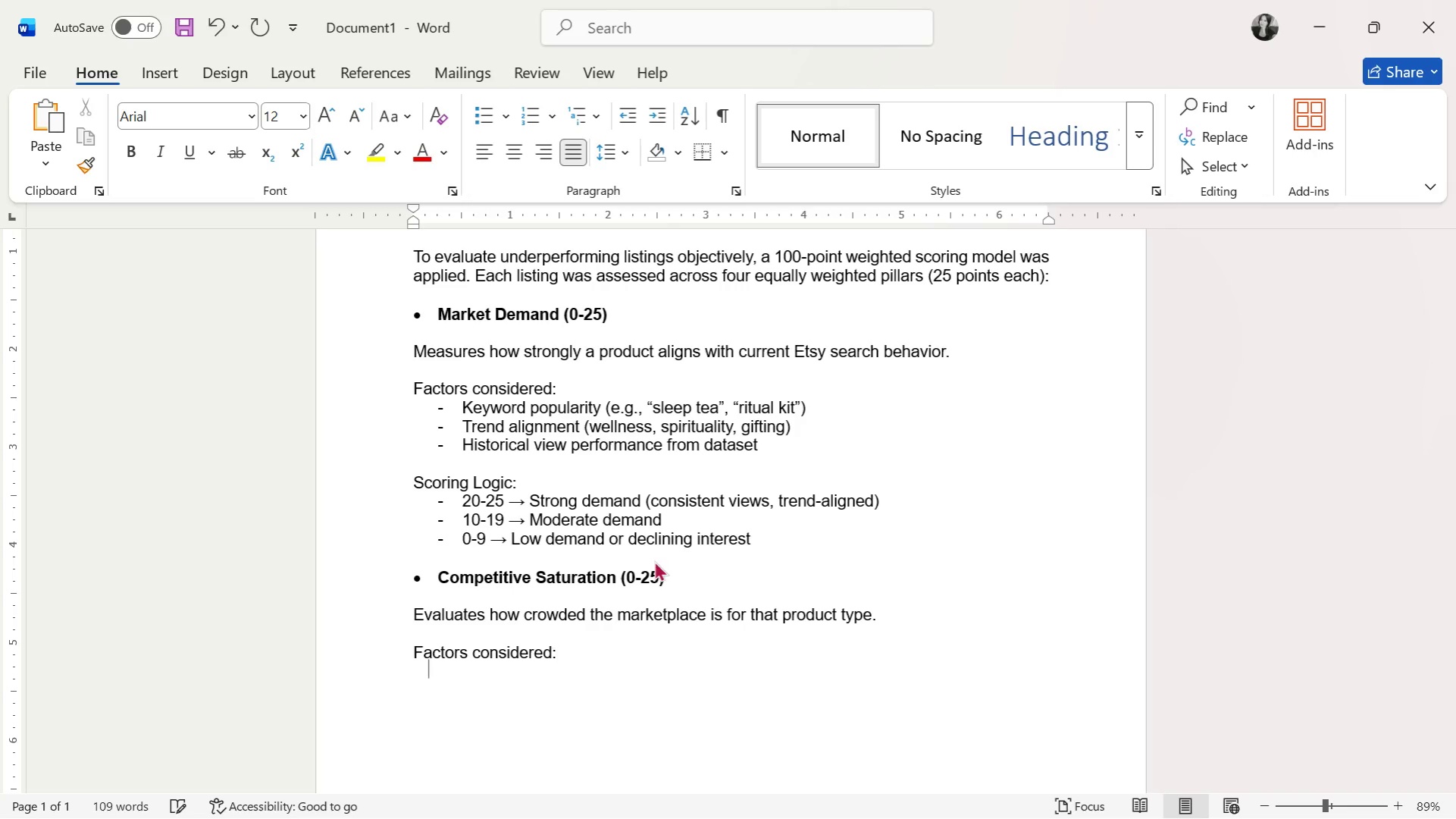 
 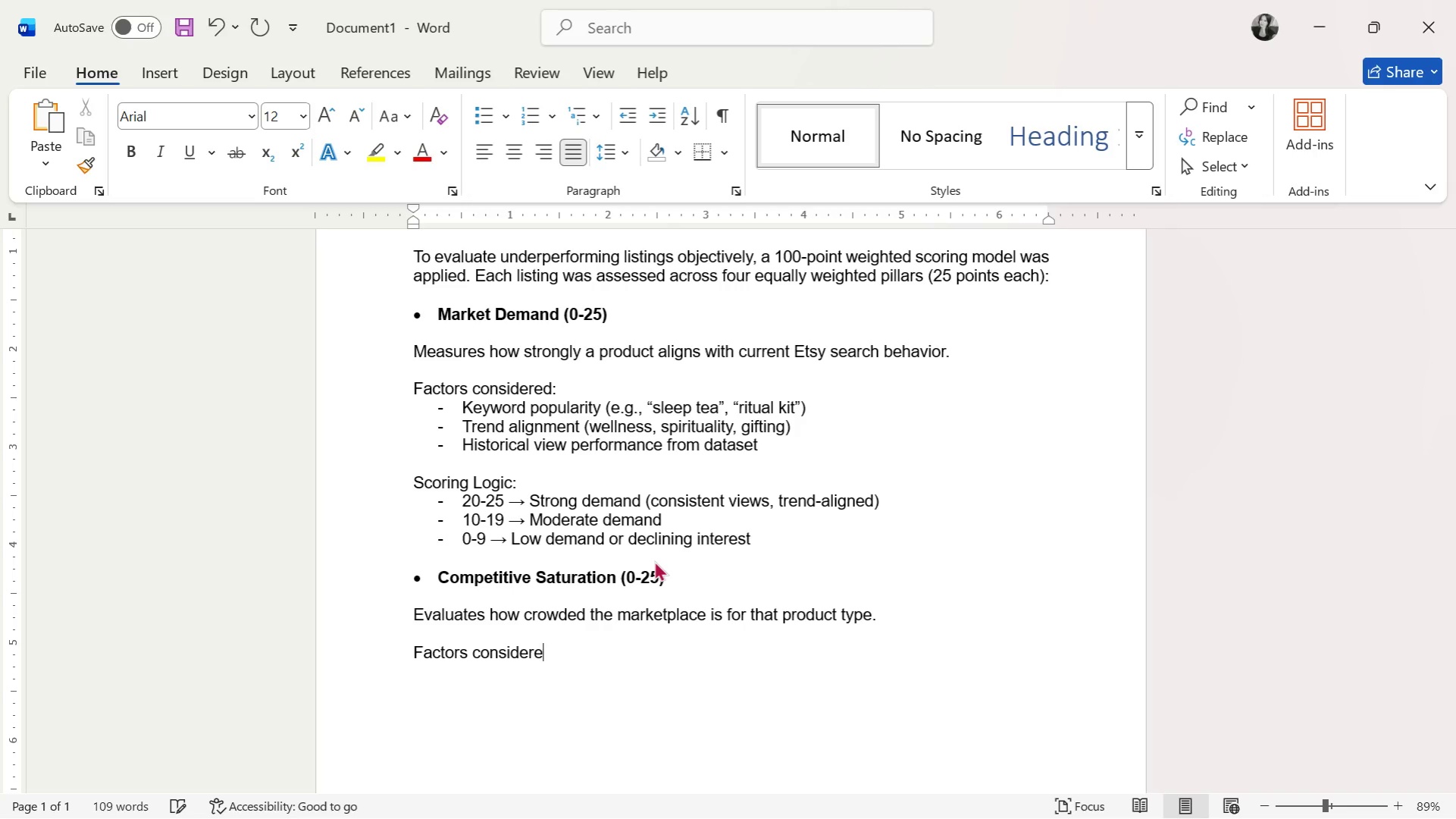 
key(Enter)
 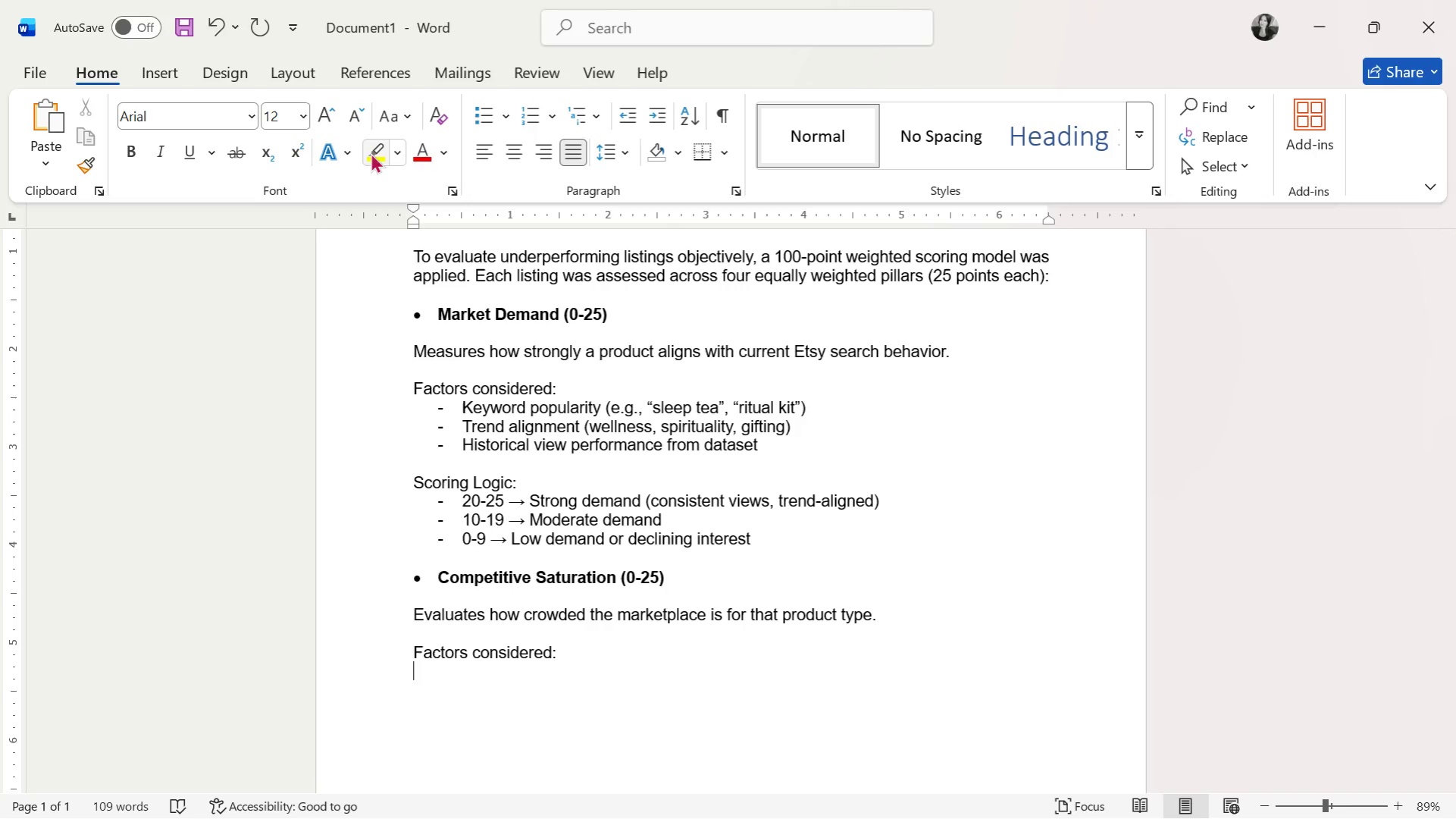 
left_click([509, 121])
 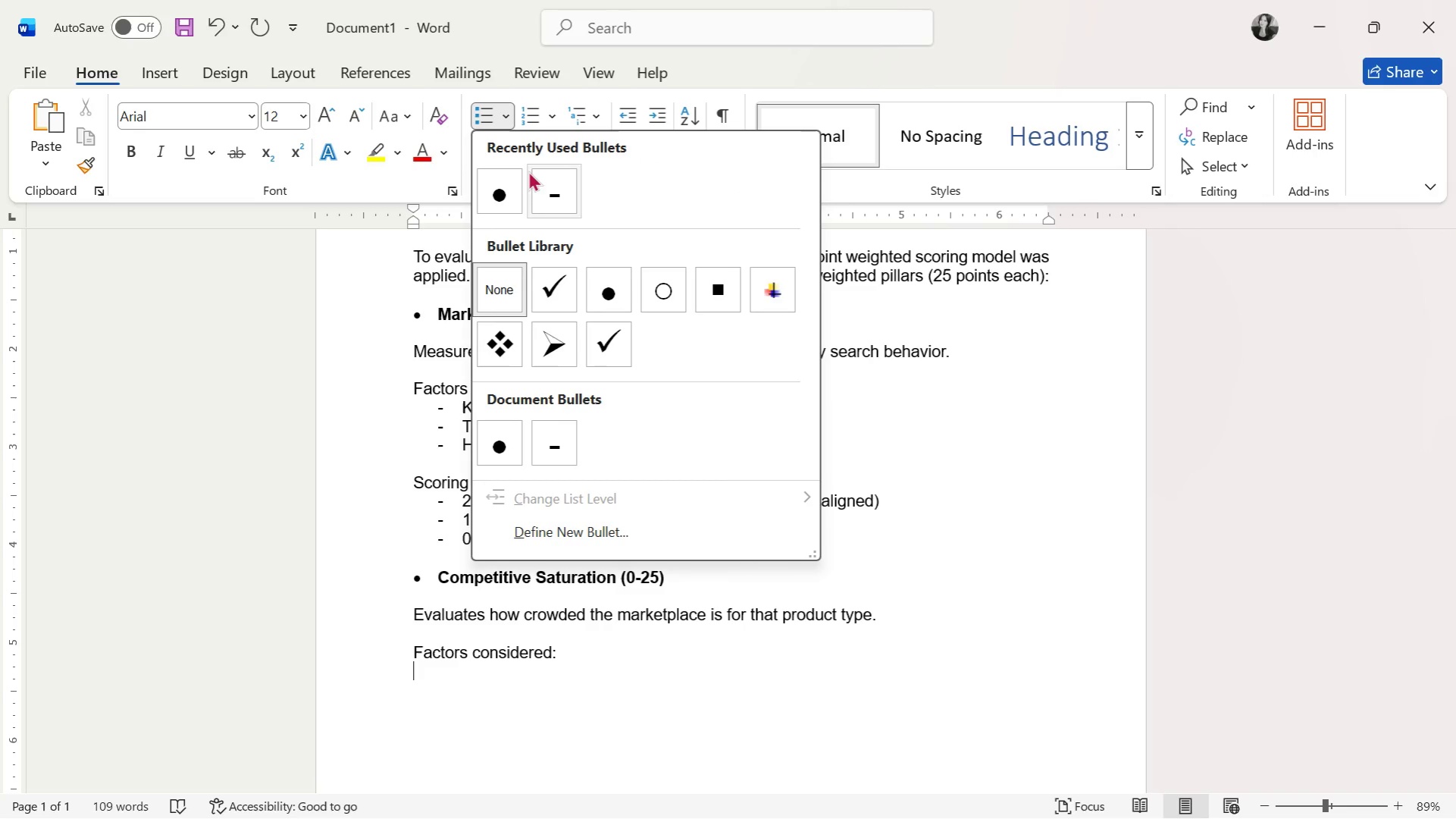 
left_click([543, 181])
 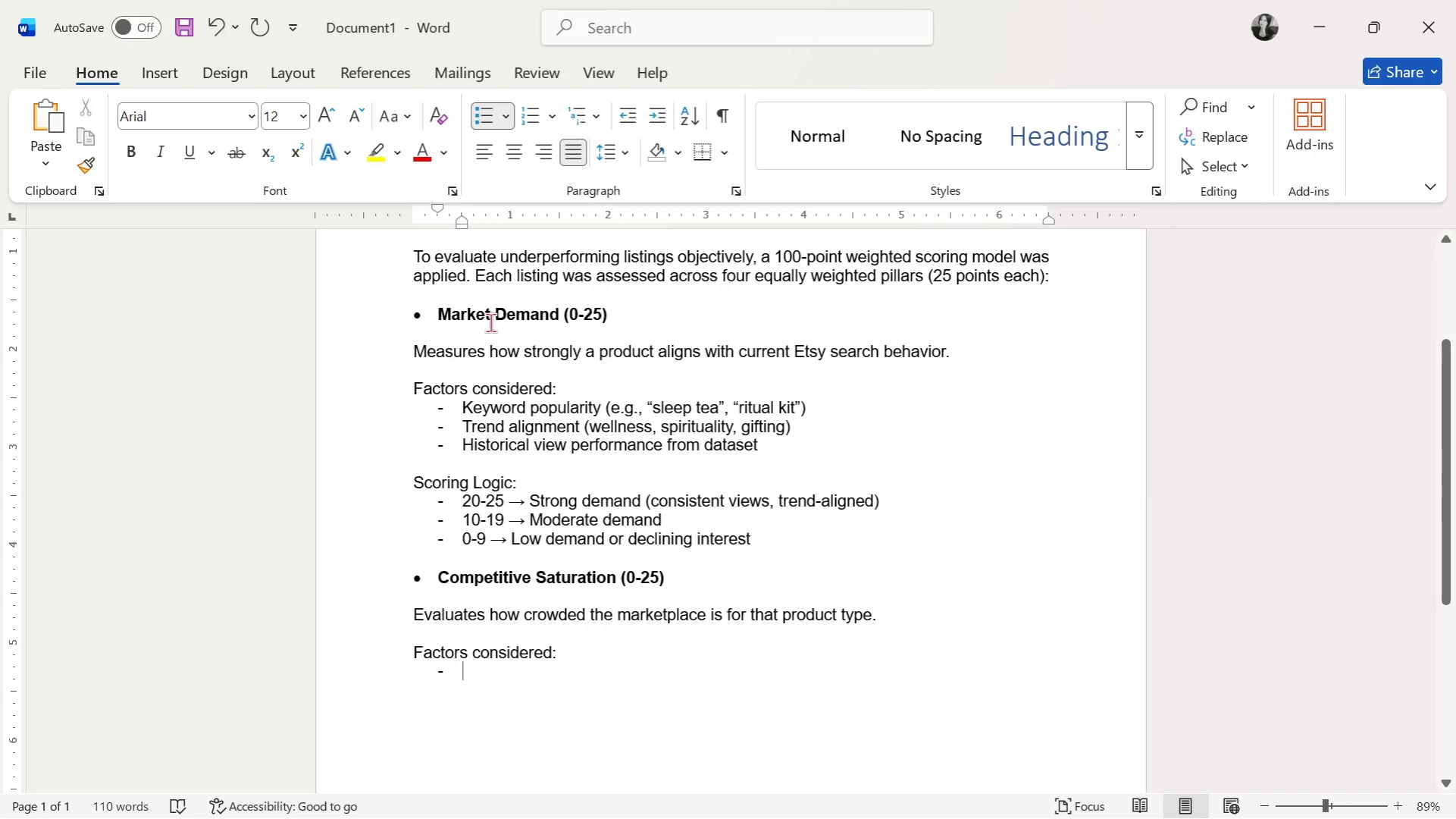 
wait(15.92)
 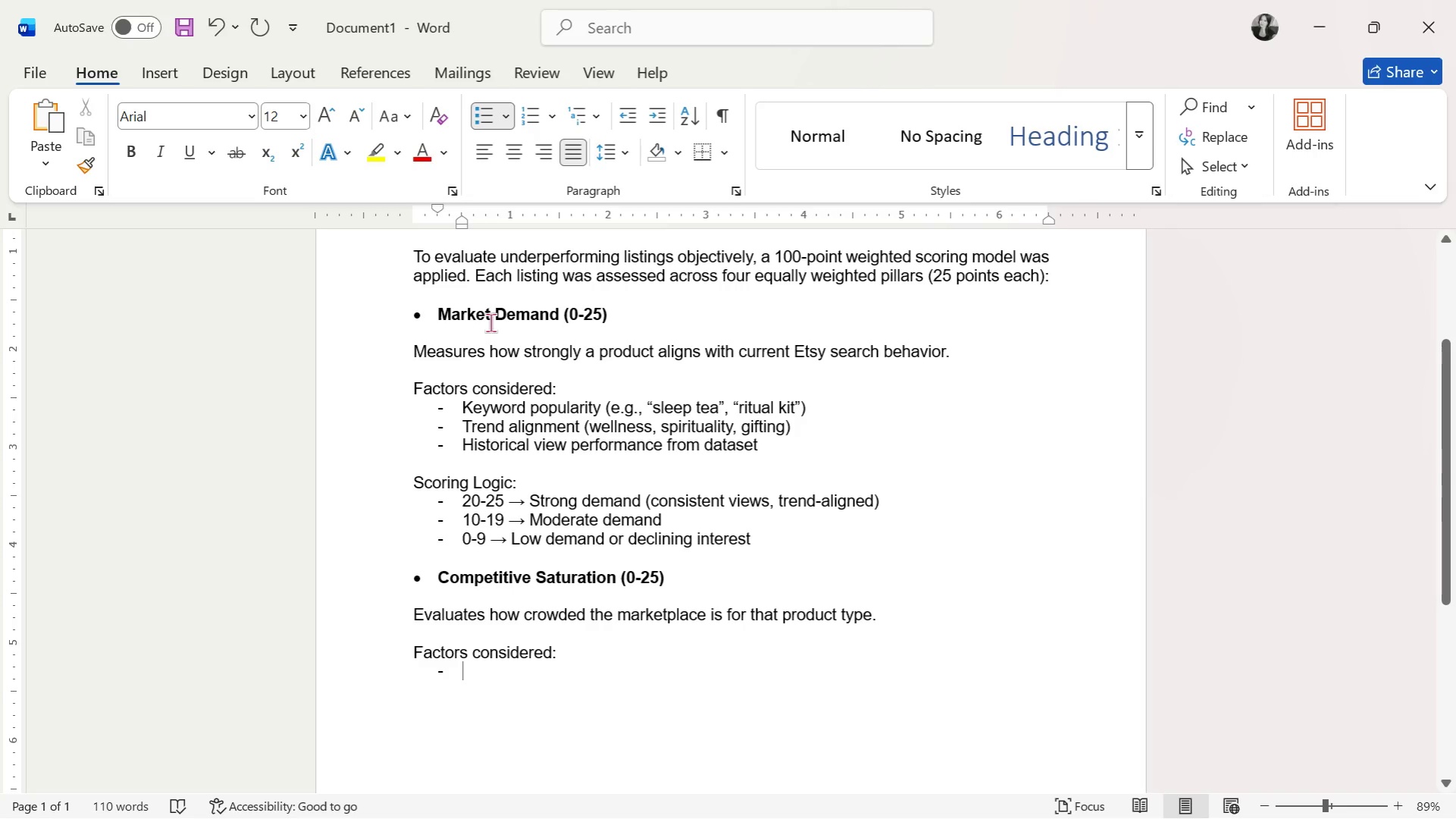 
type(Number f)
key(Backspace)
type(of competing listingss=)
key(Backspace)
key(Backspace)
type(s)
 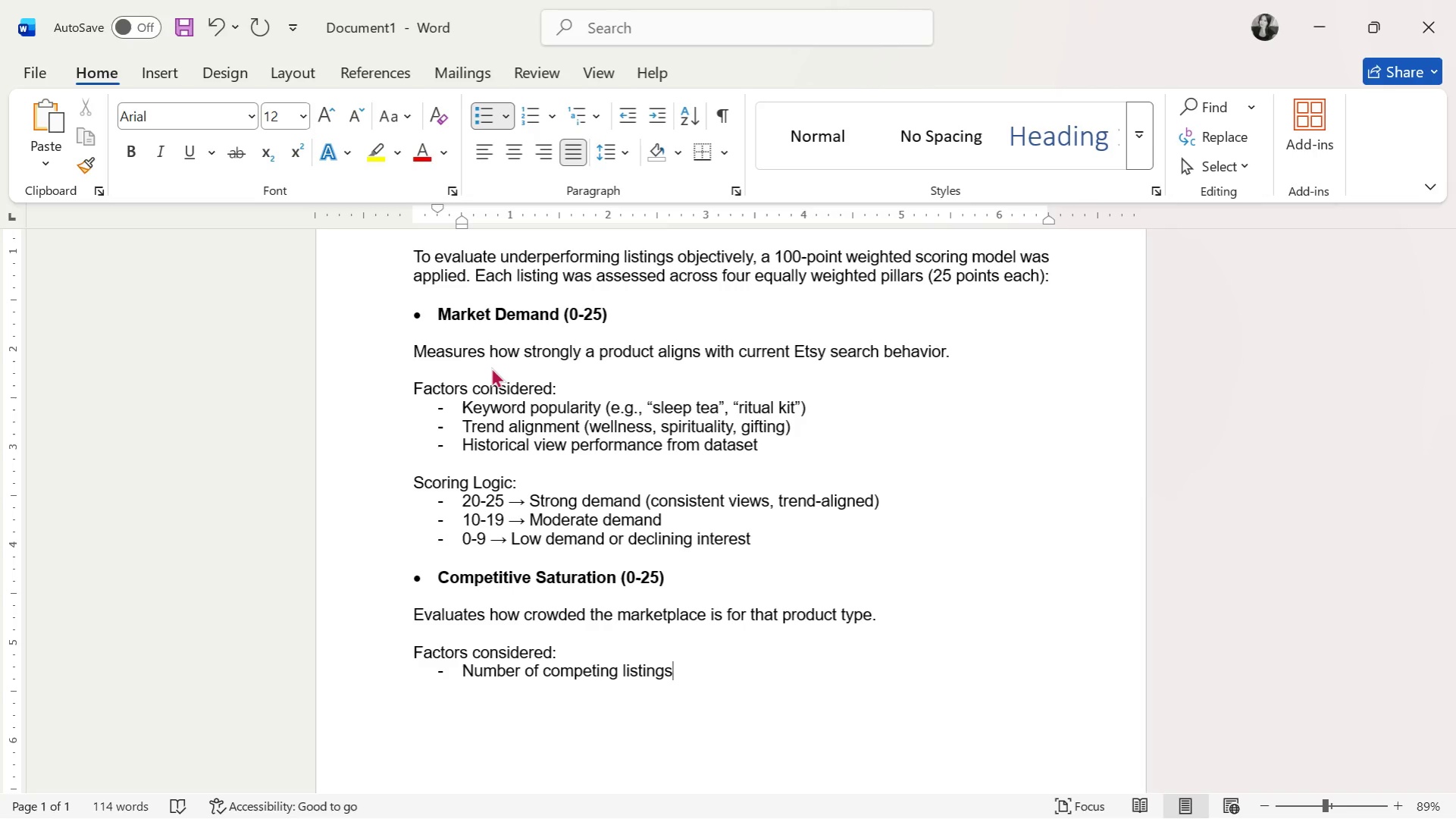 
type( on Etsy)
 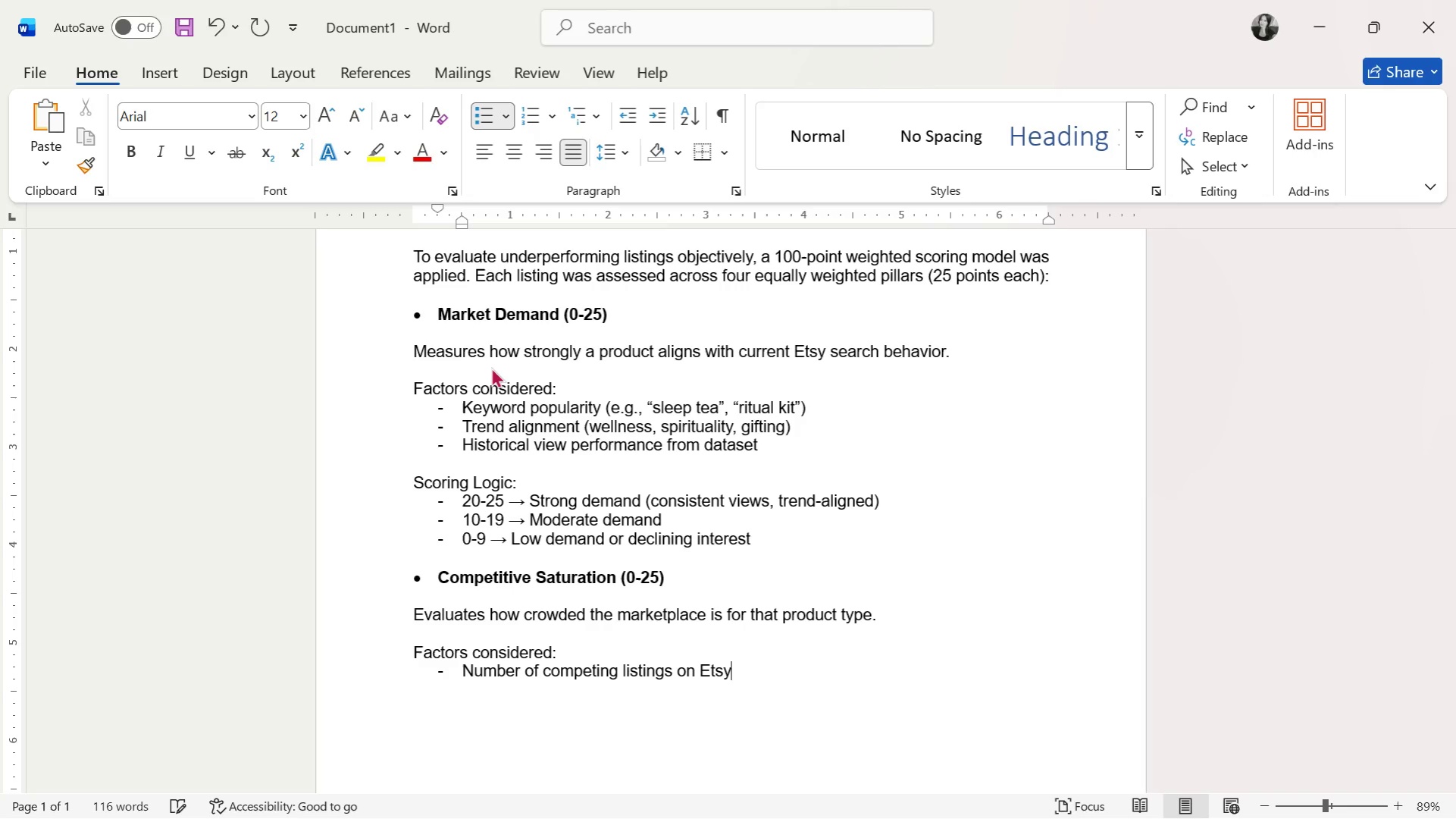 
key(Enter)
 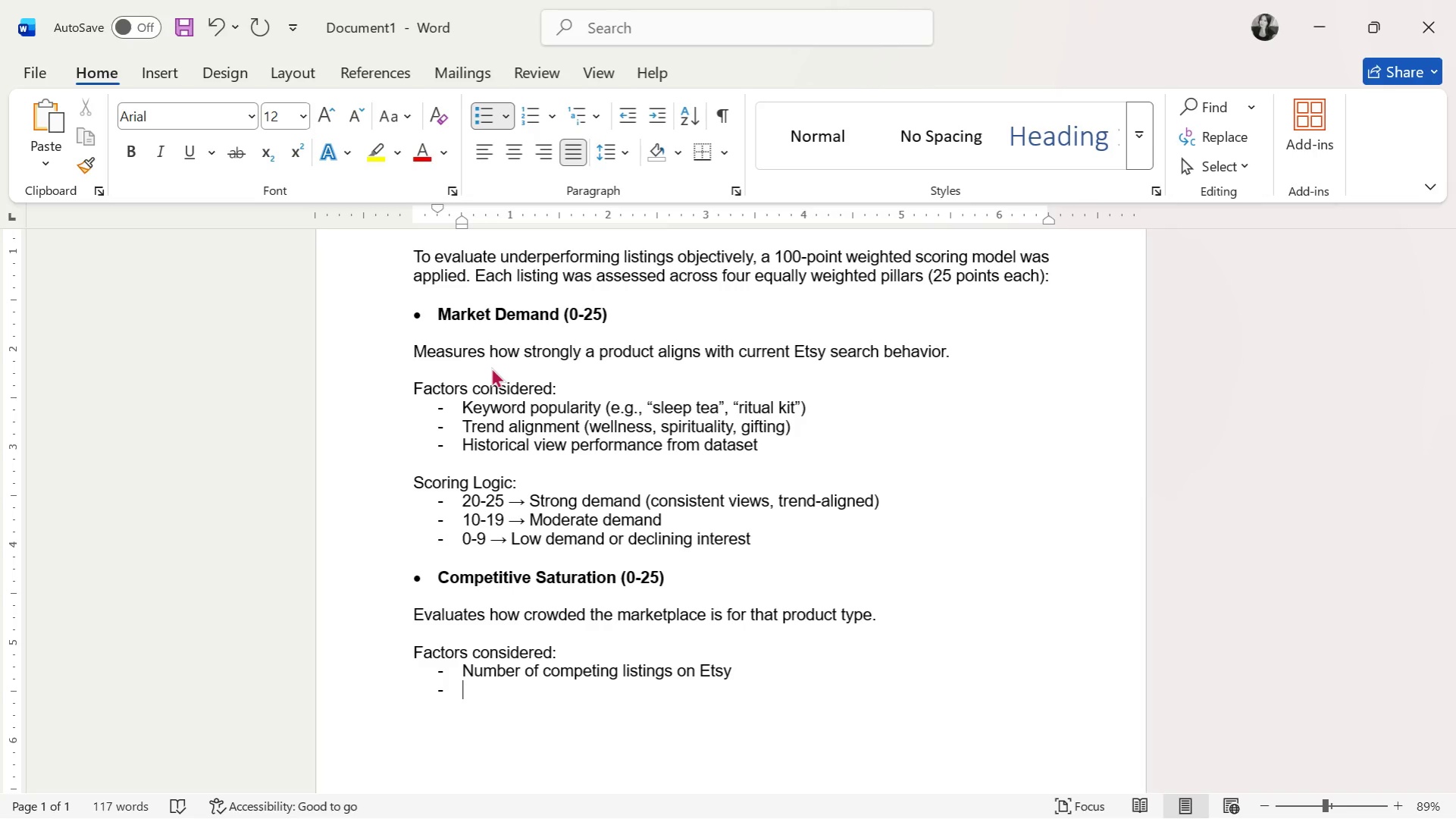 
wait(103.16)
 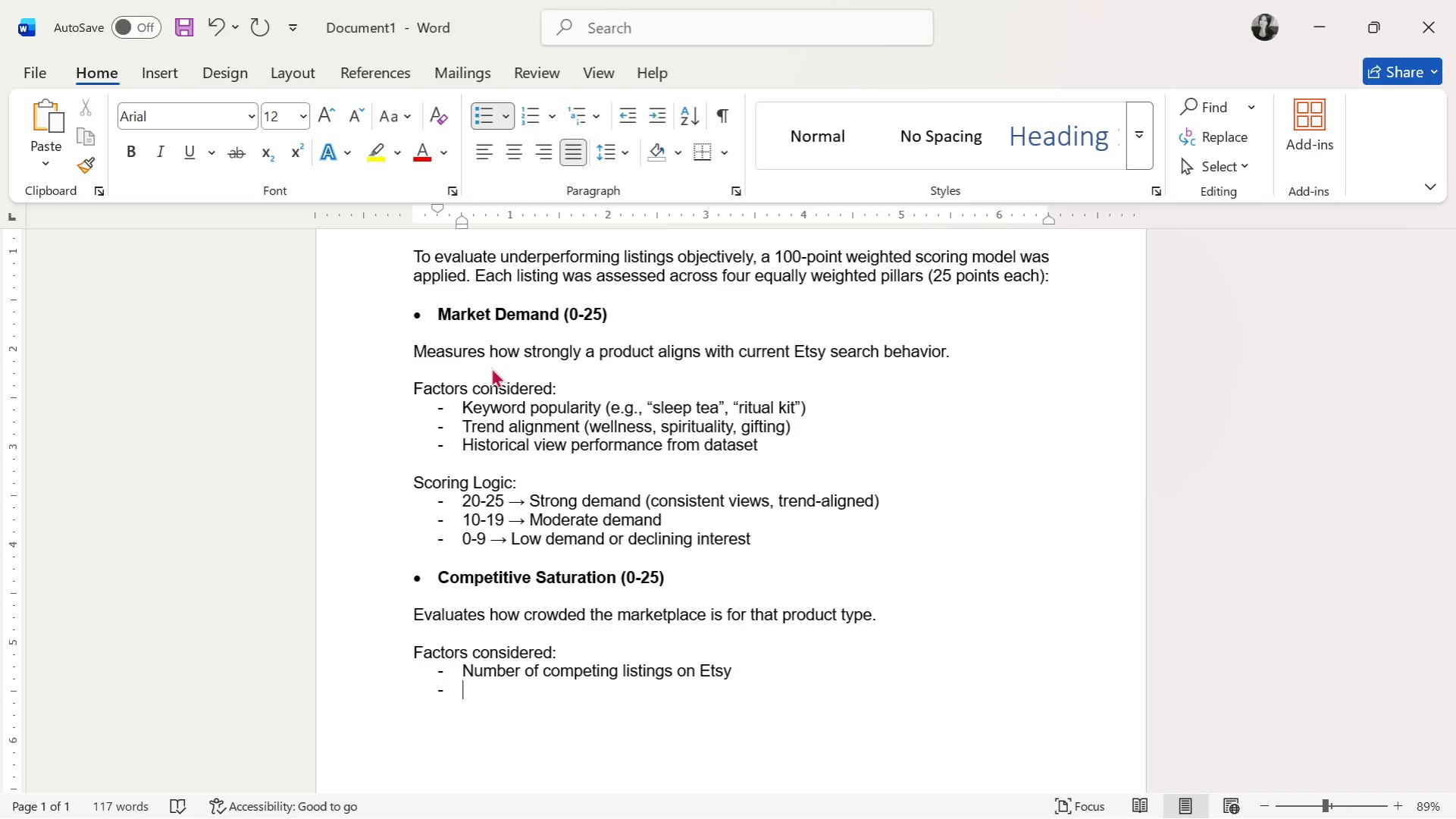 
type(Presence of dominant "Best Seller" listings)
 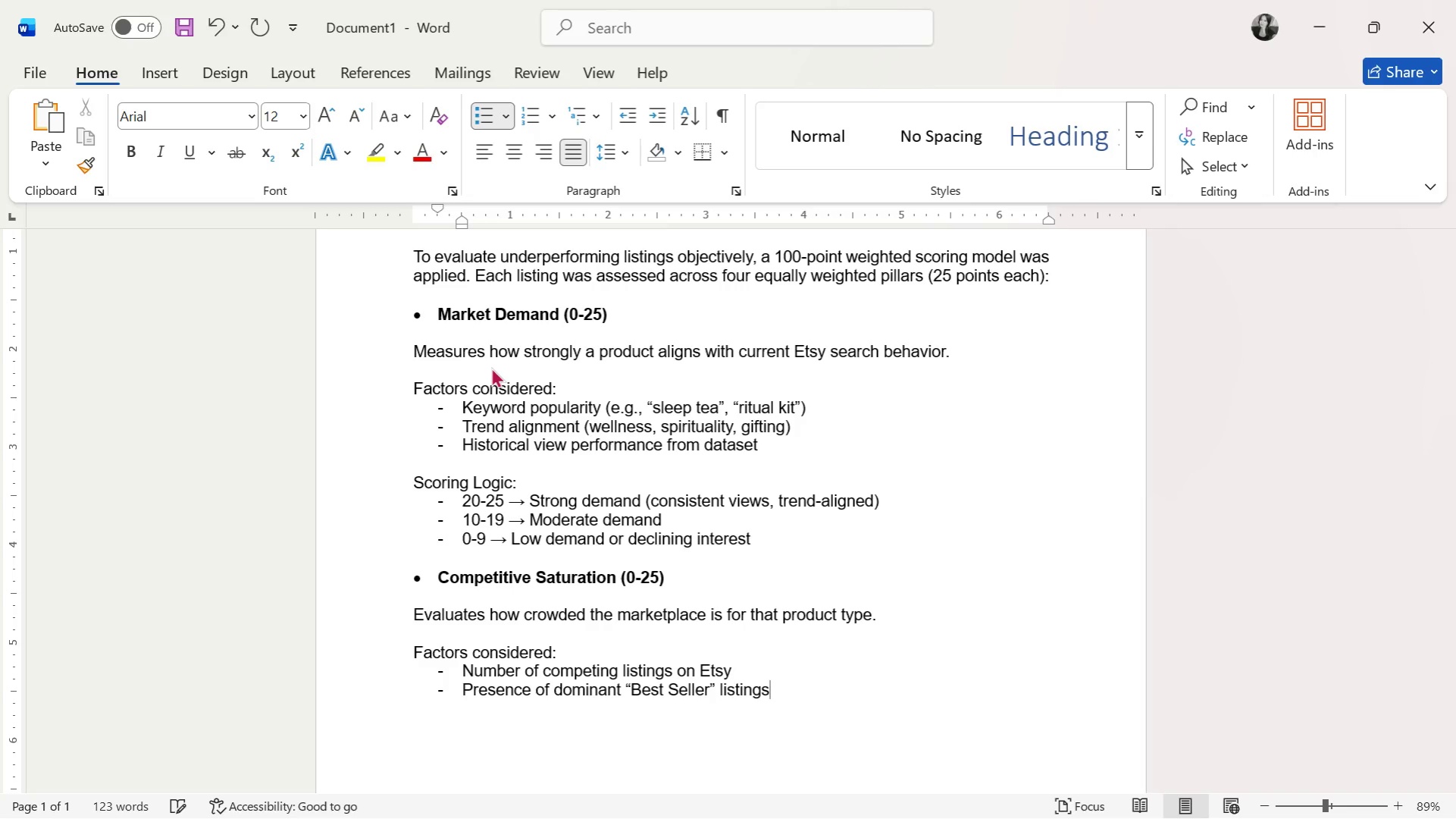 
key(Enter)
 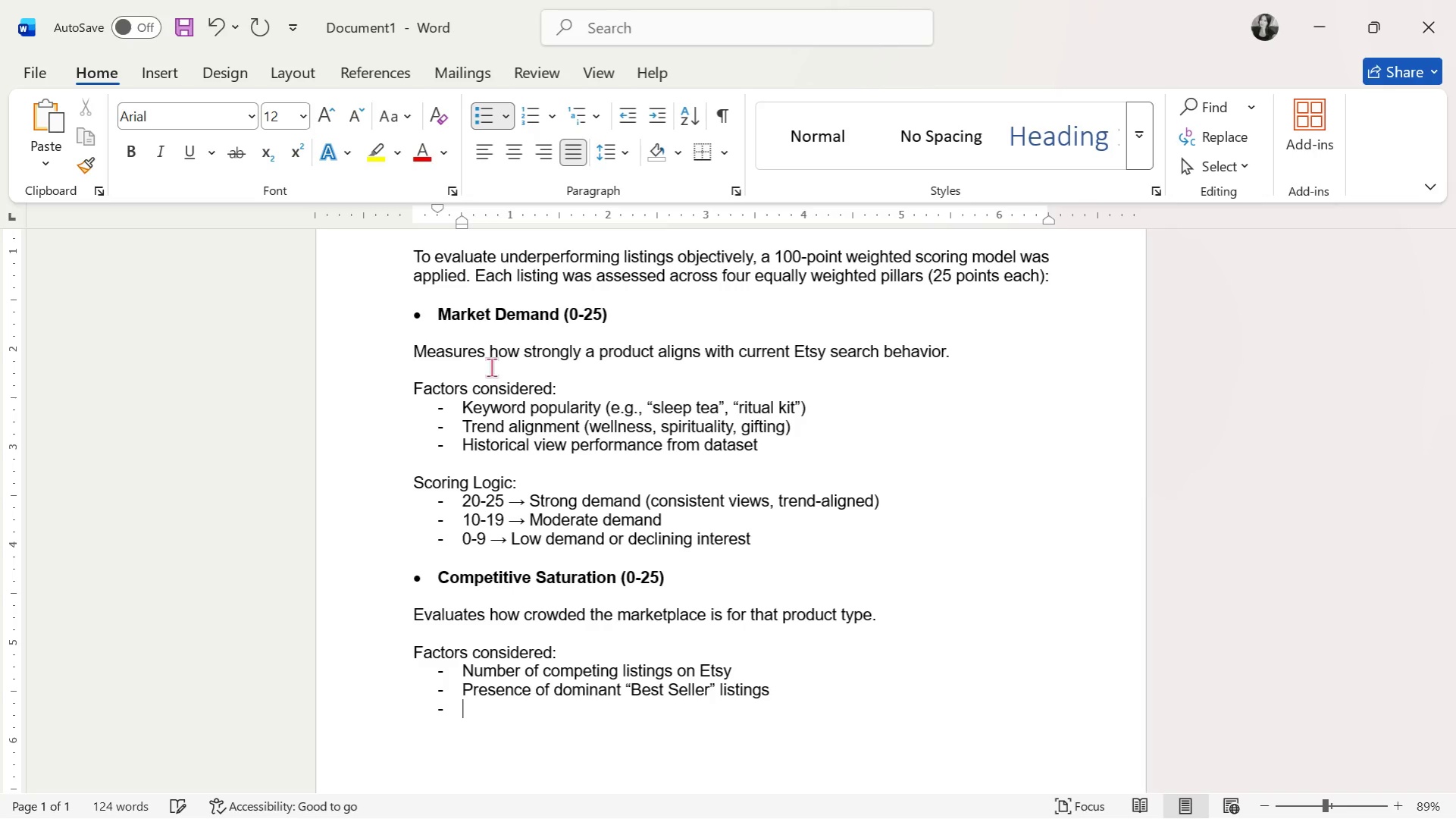 
type(Ease of rang)
key(Backspace)
type(king for primary keywords)
 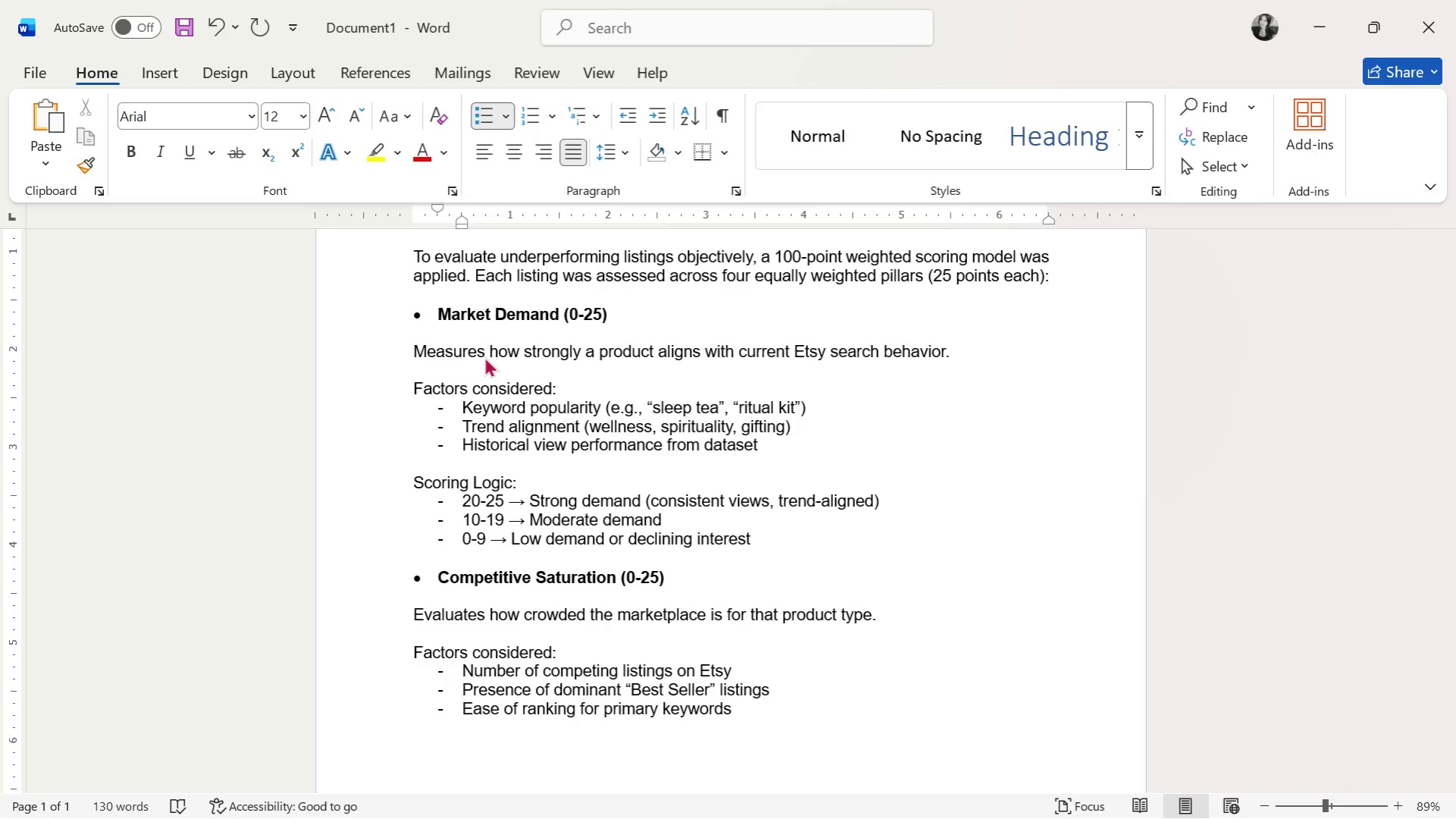 
key(Enter)
 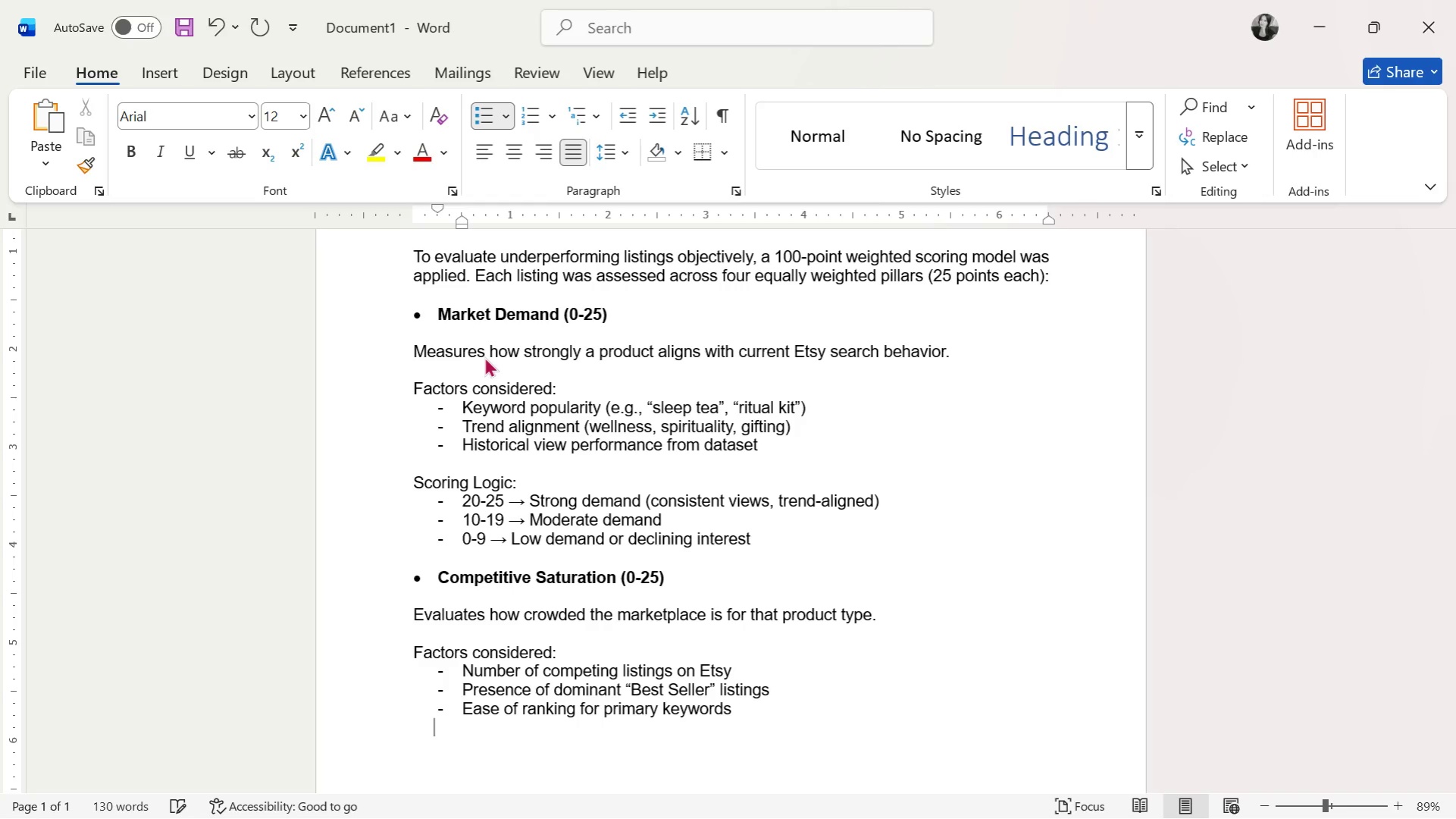 
key(Enter)
 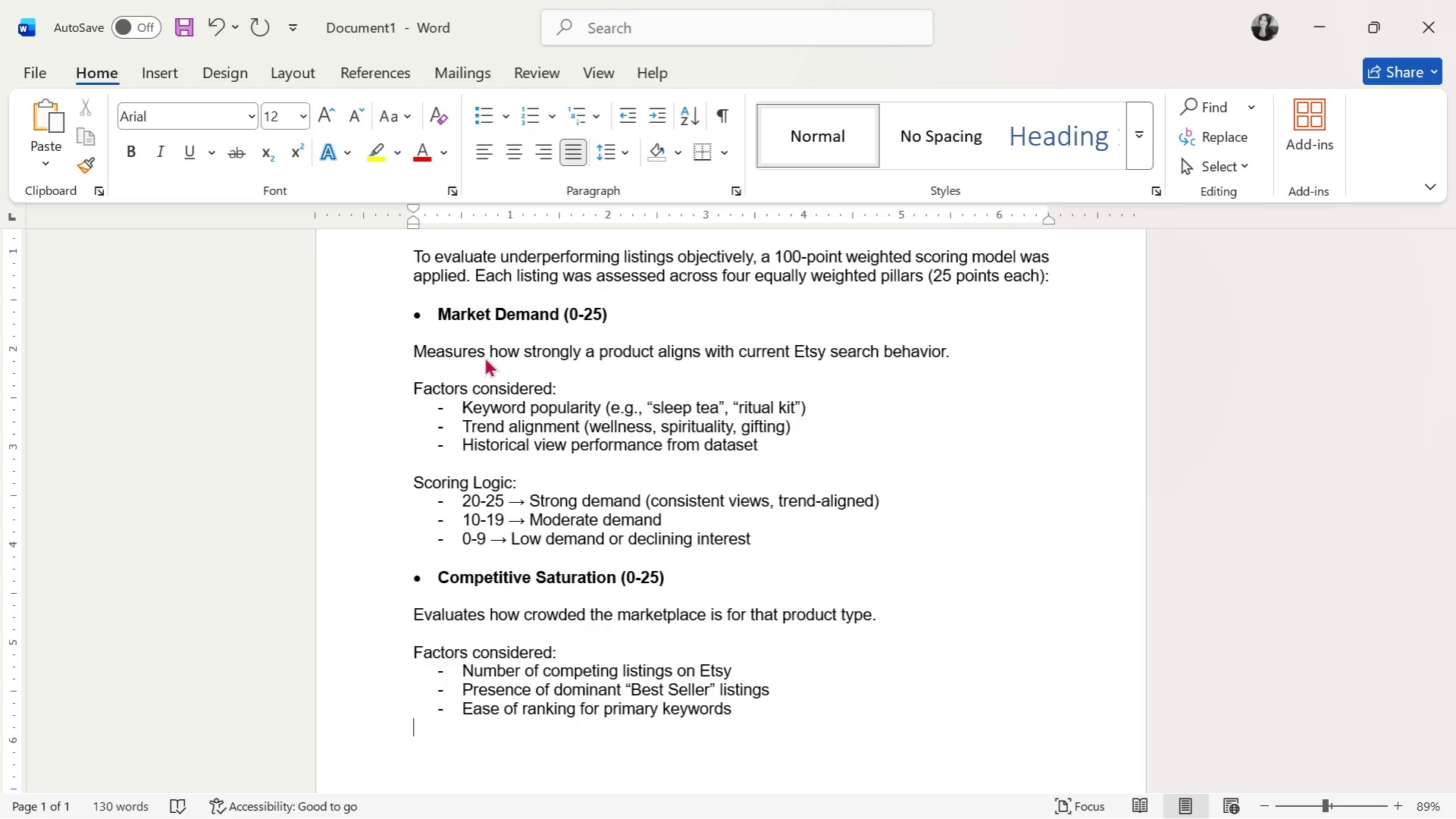 
key(Enter)
 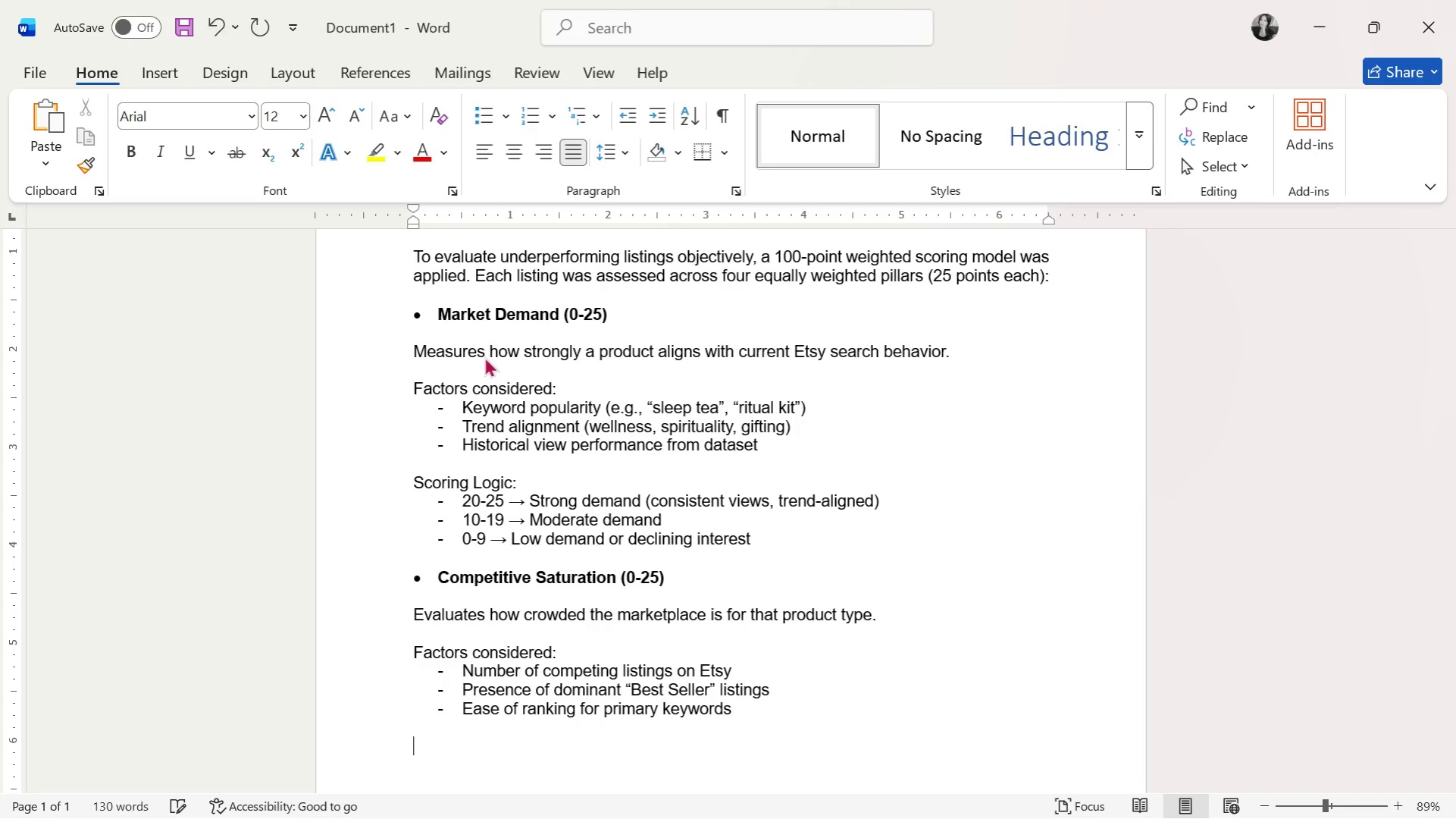 
type(Score )
key(Backspace)
key(Backspace)
key(Backspace)
type(ring Logic:)
 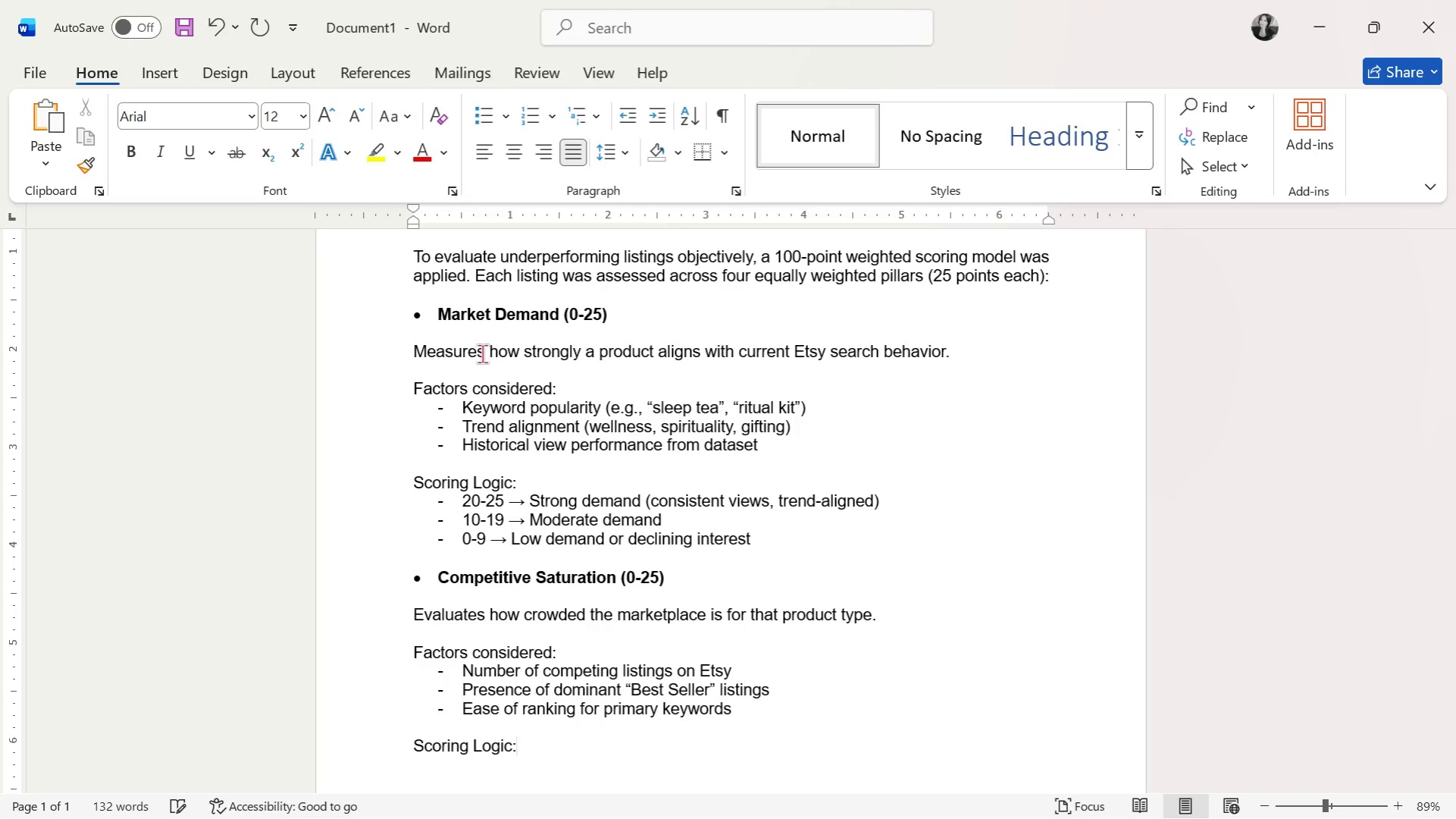 
key(Enter)
 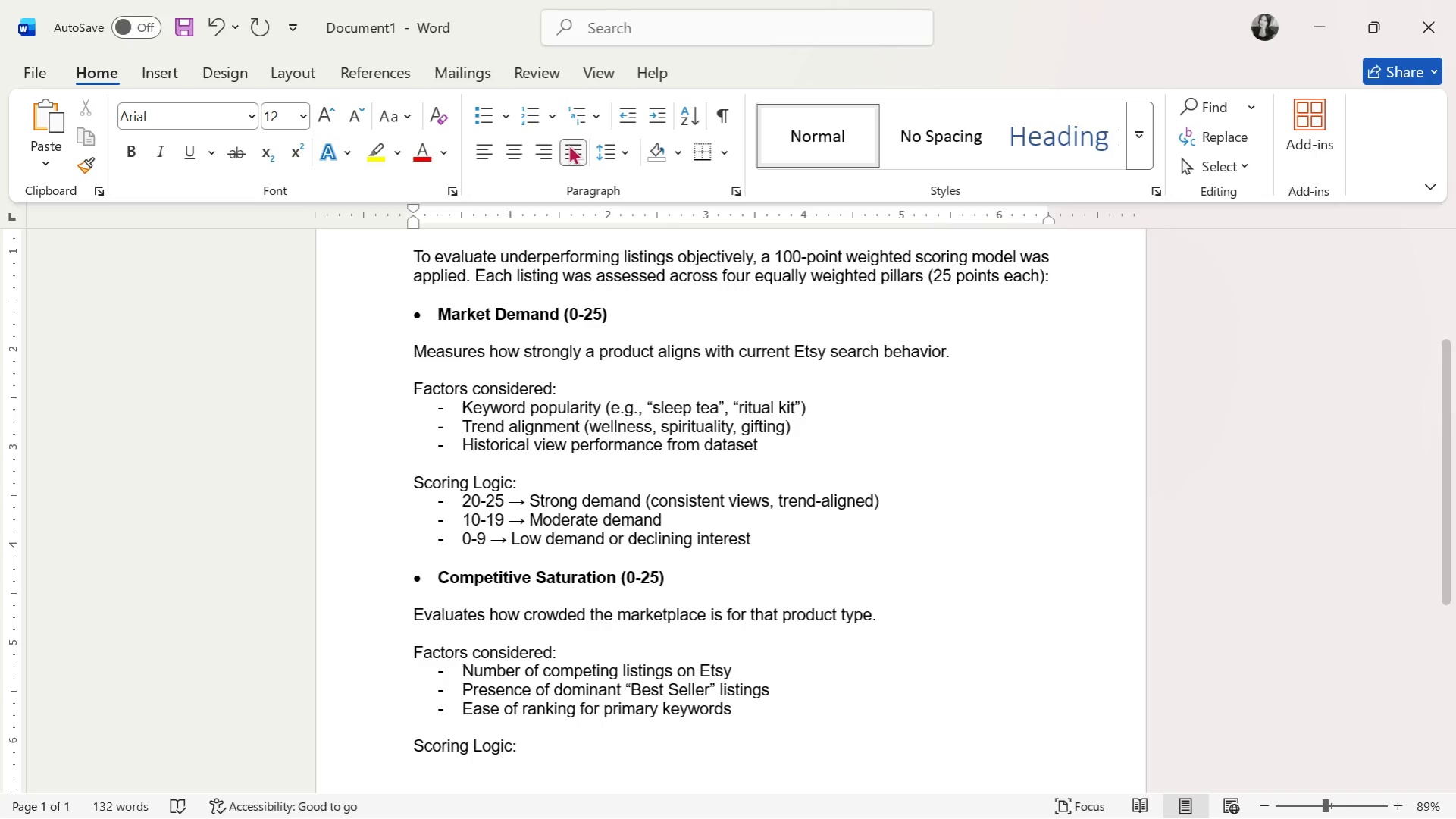 
left_click([509, 122])
 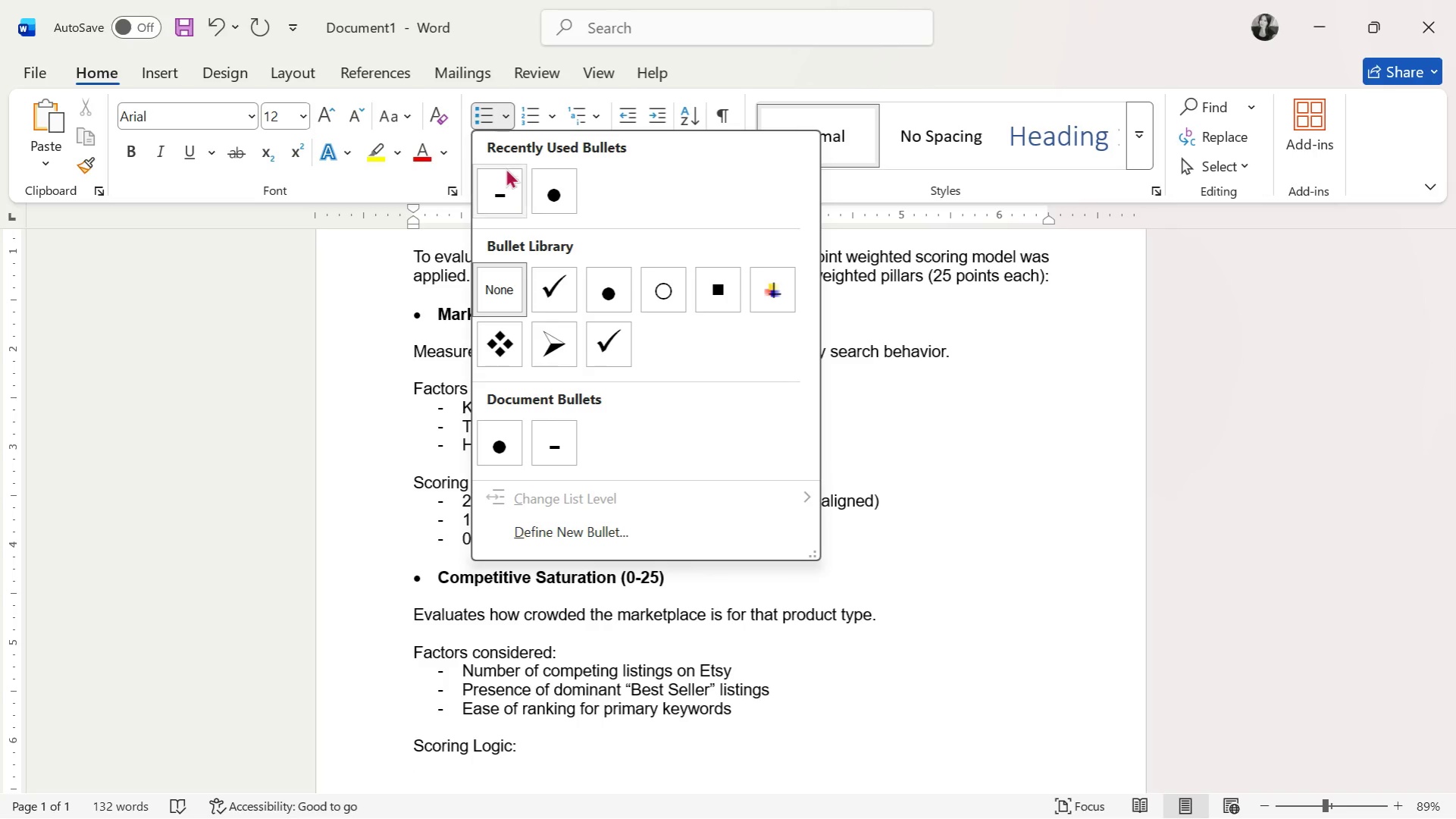 
left_click([496, 186])
 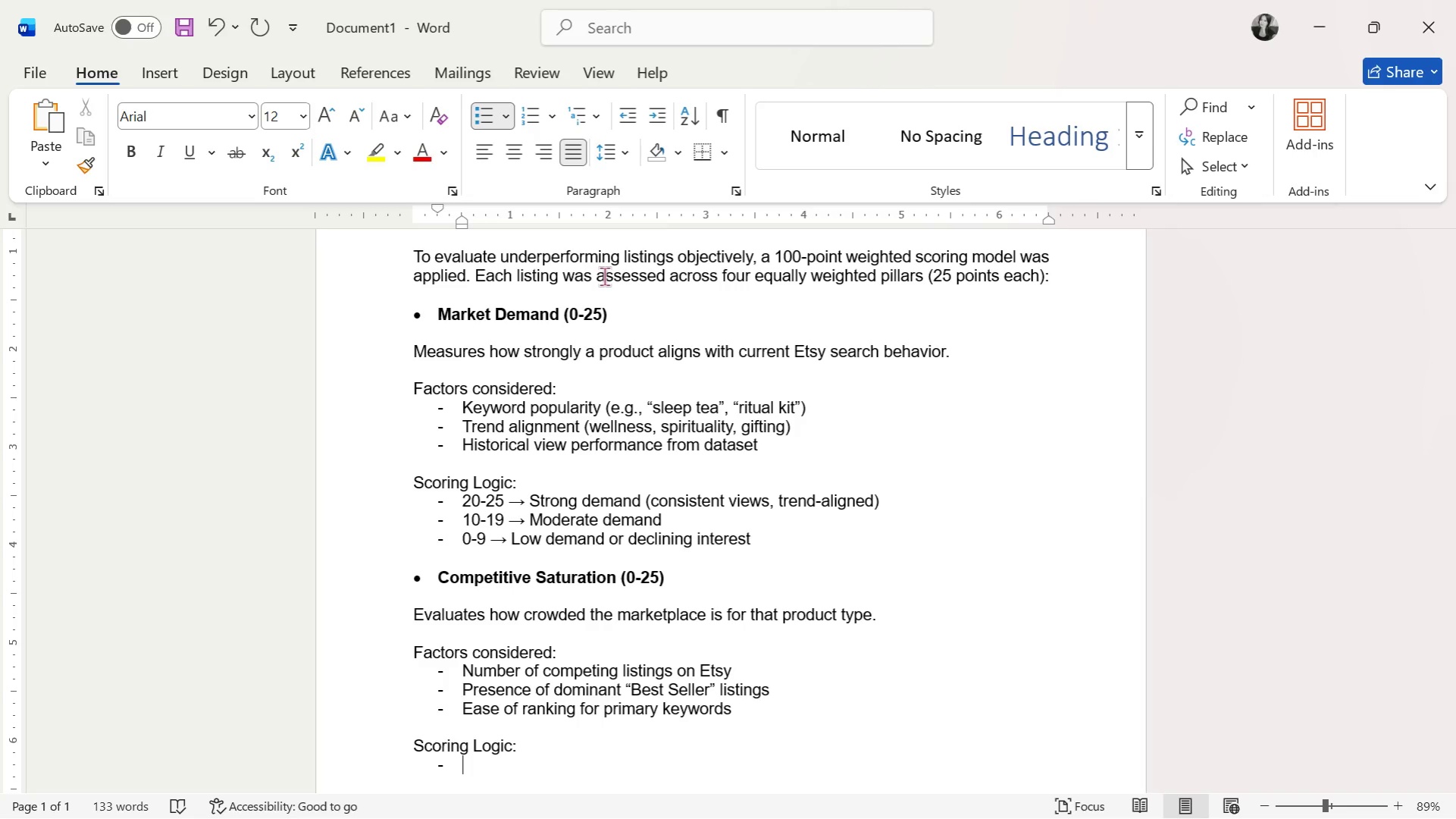 
wait(70.44)
 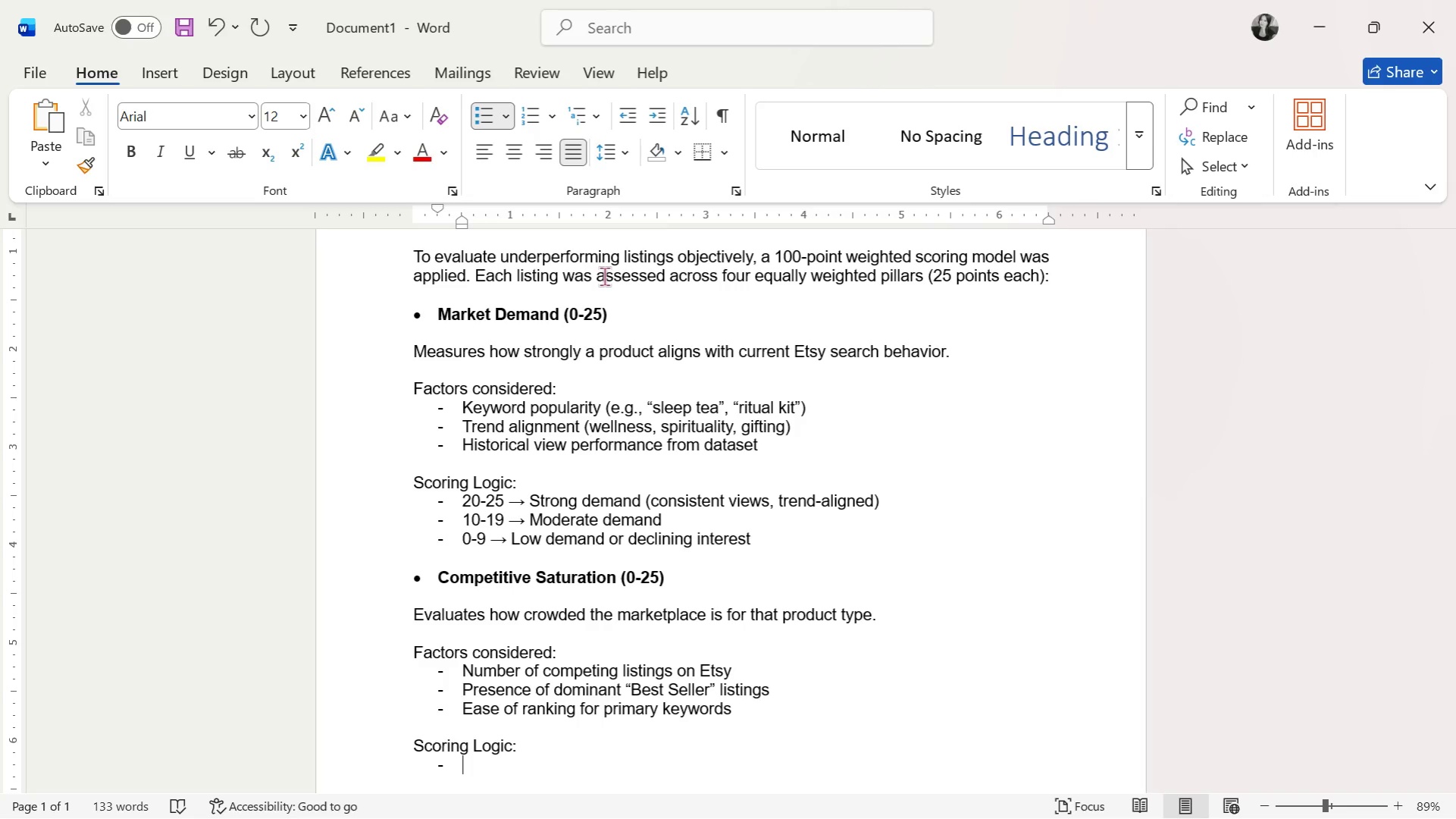 
type(20-25 )
 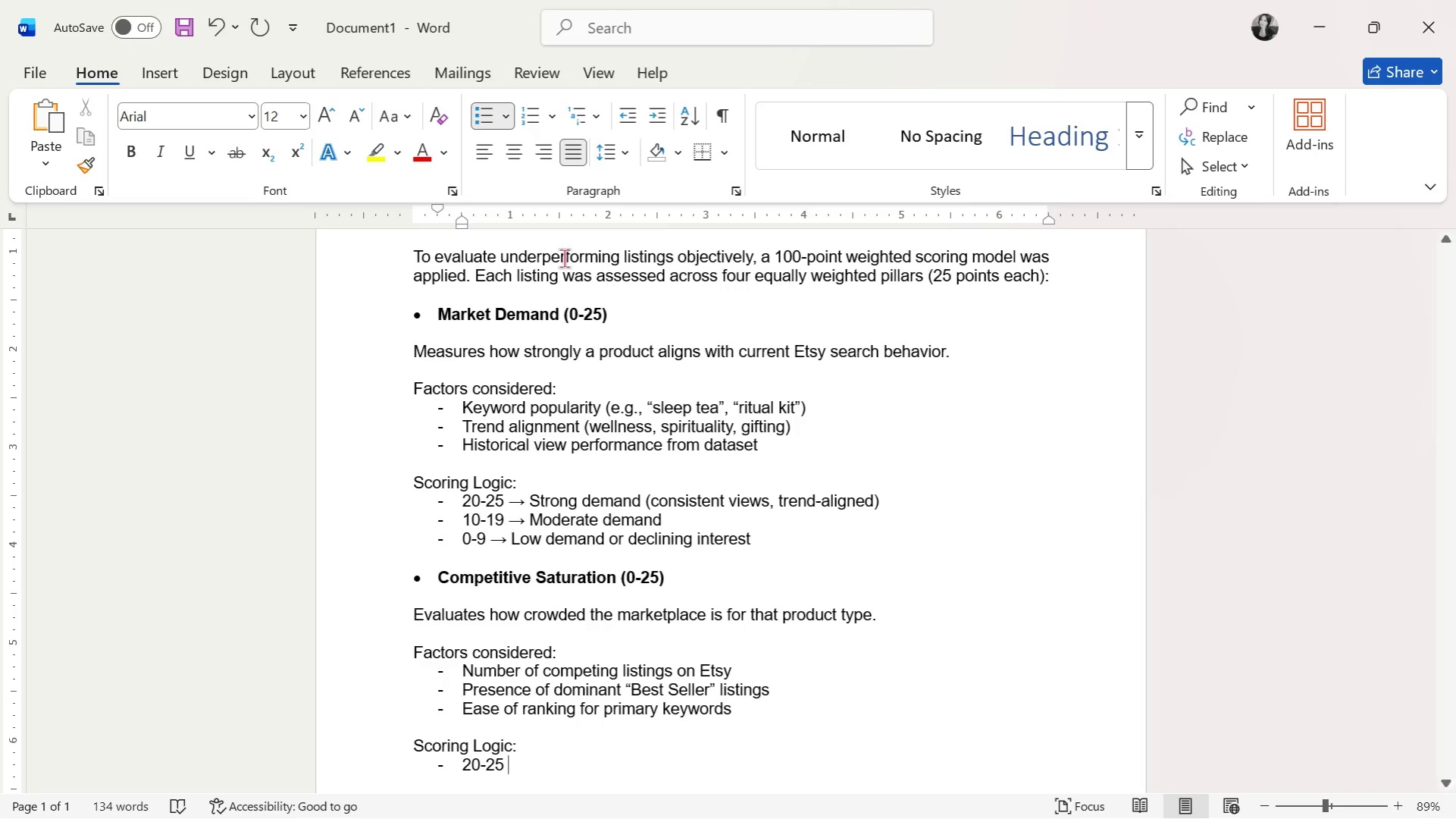 
key(Alt+AltLeft)
 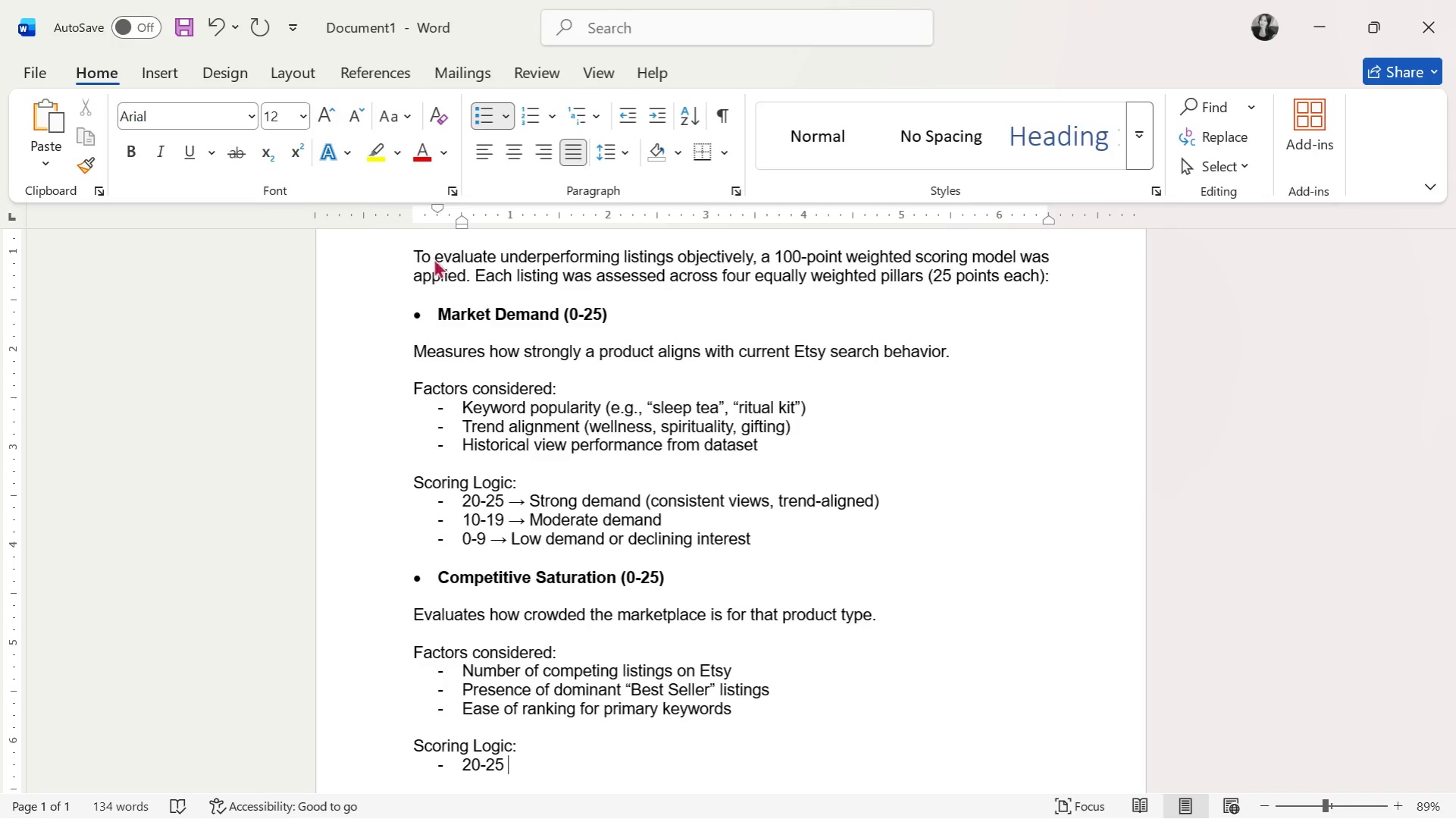 
key(Alt+Tab)
 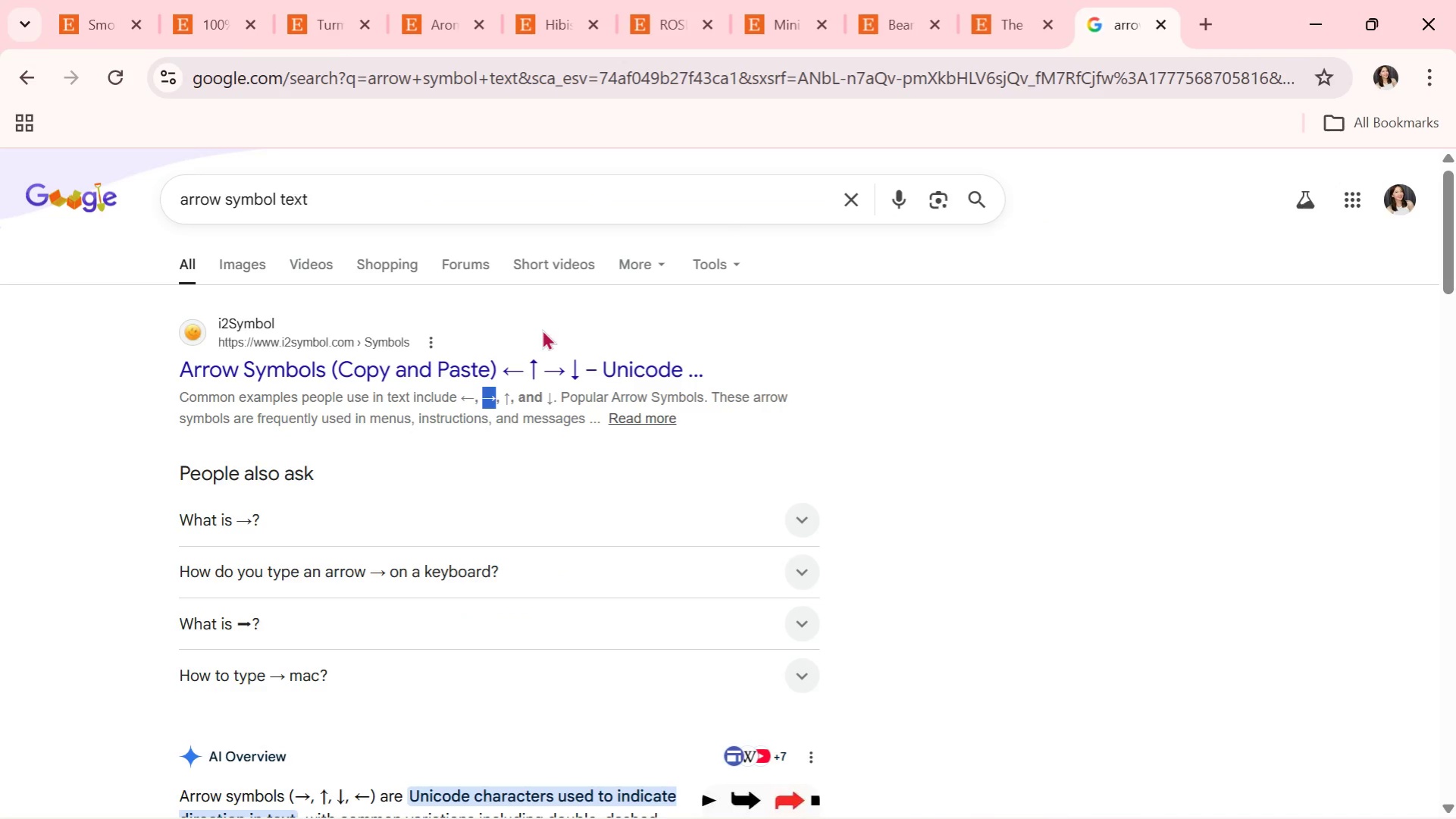 
key(Alt+AltLeft)
 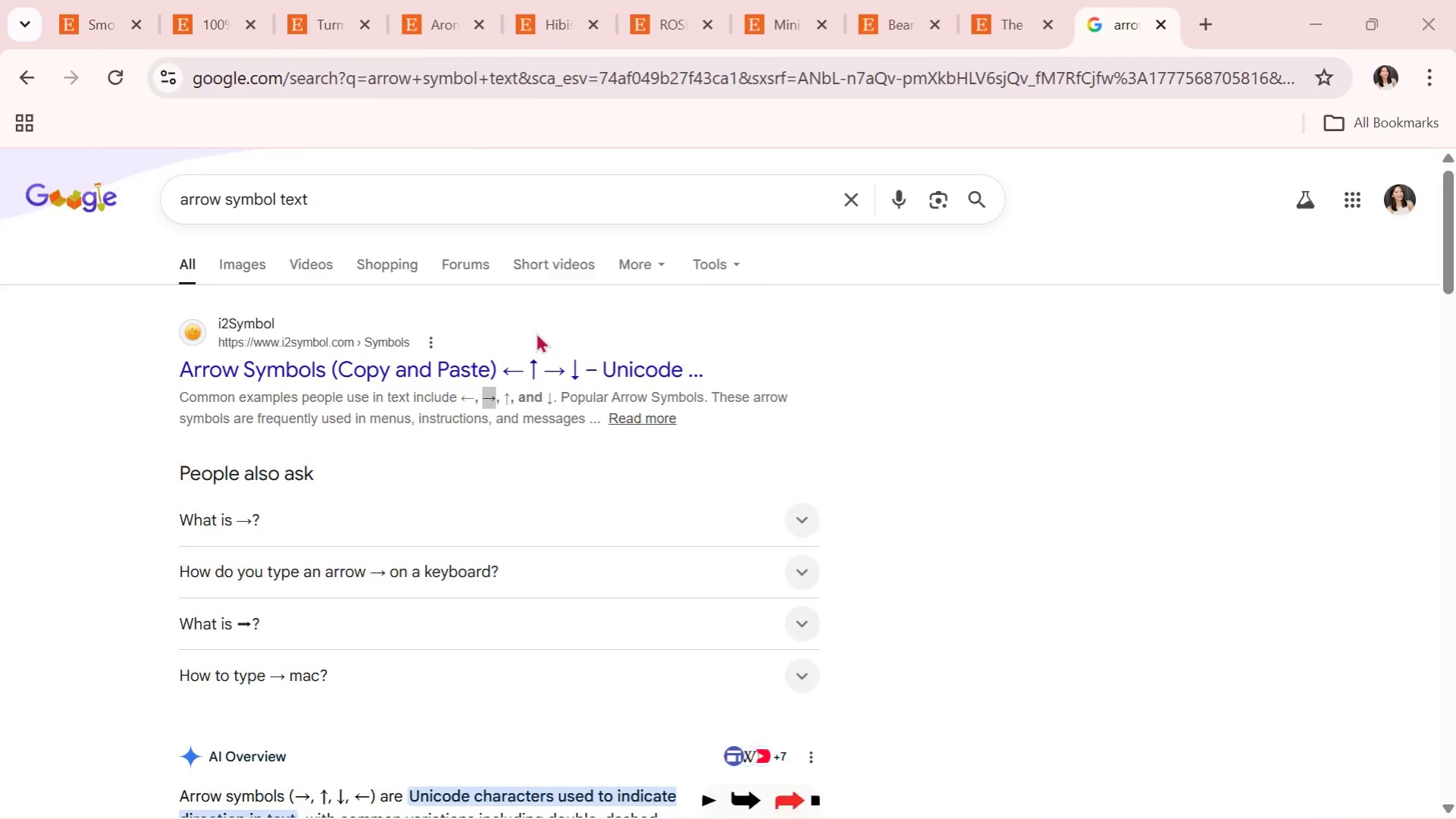 
key(Alt+Tab)
 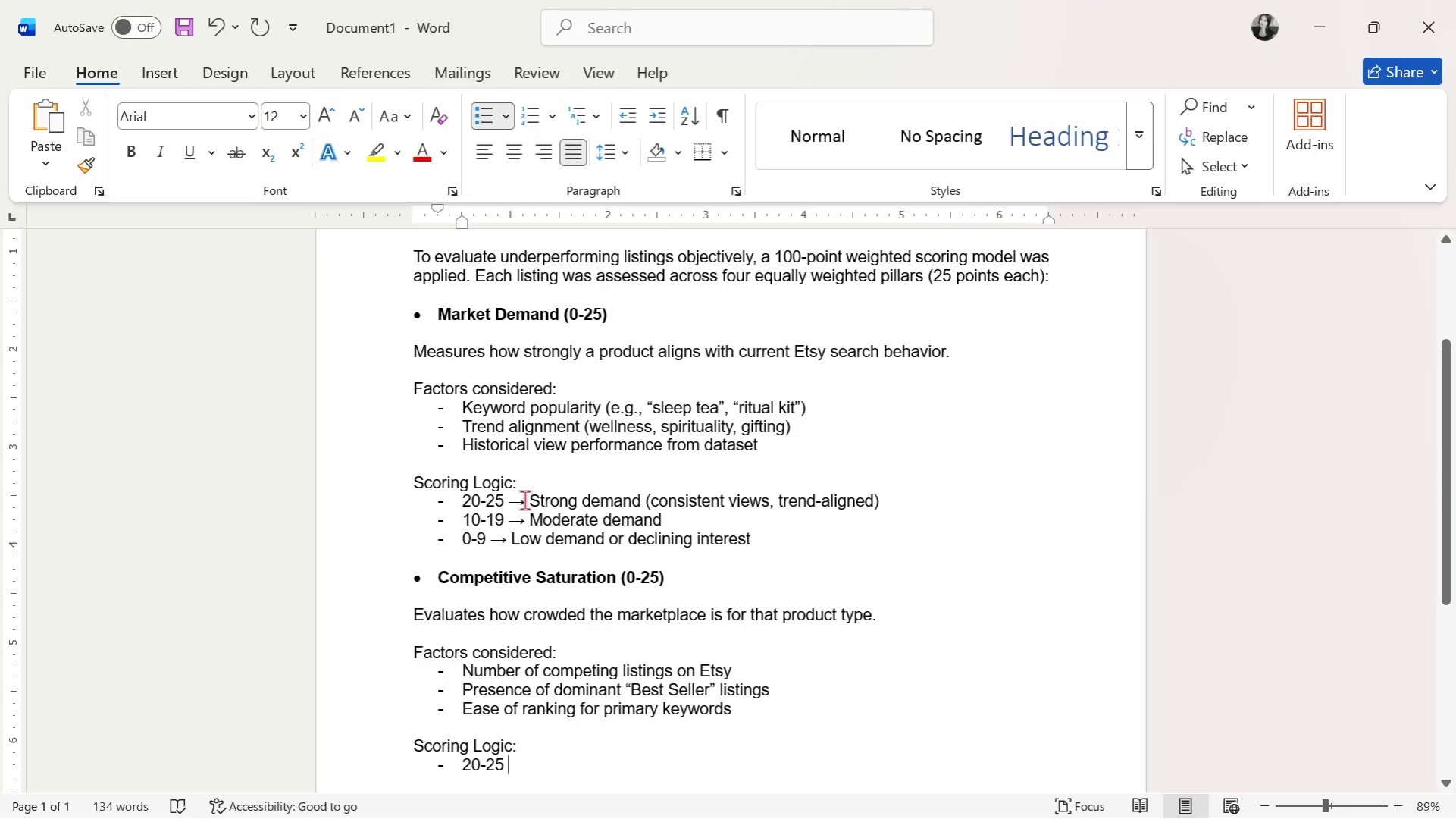 
key(Control+V)
 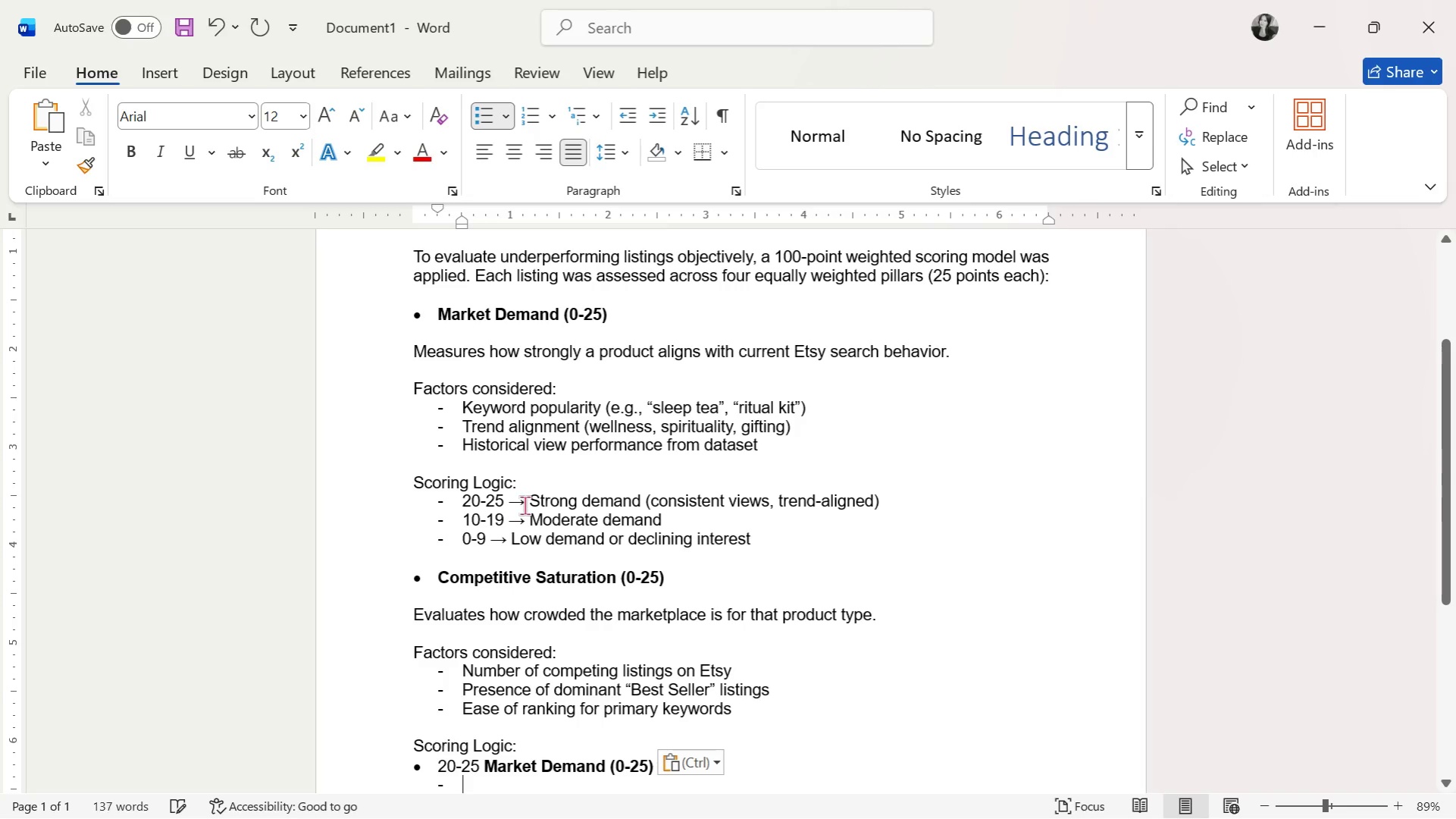 
key(Control+Z)
 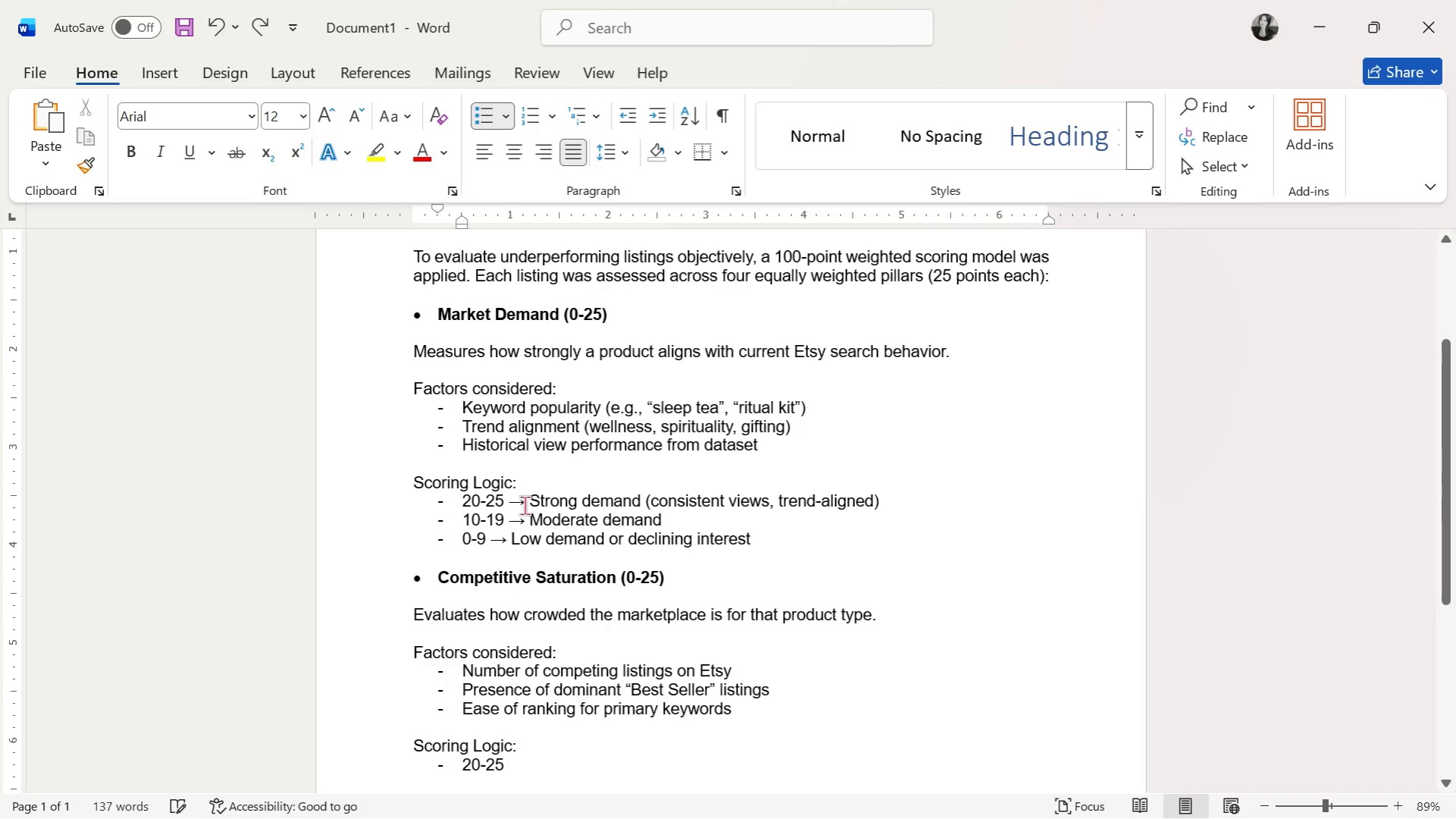 
left_click_drag(start_coordinate=[524, 505], to_coordinate=[513, 508])
 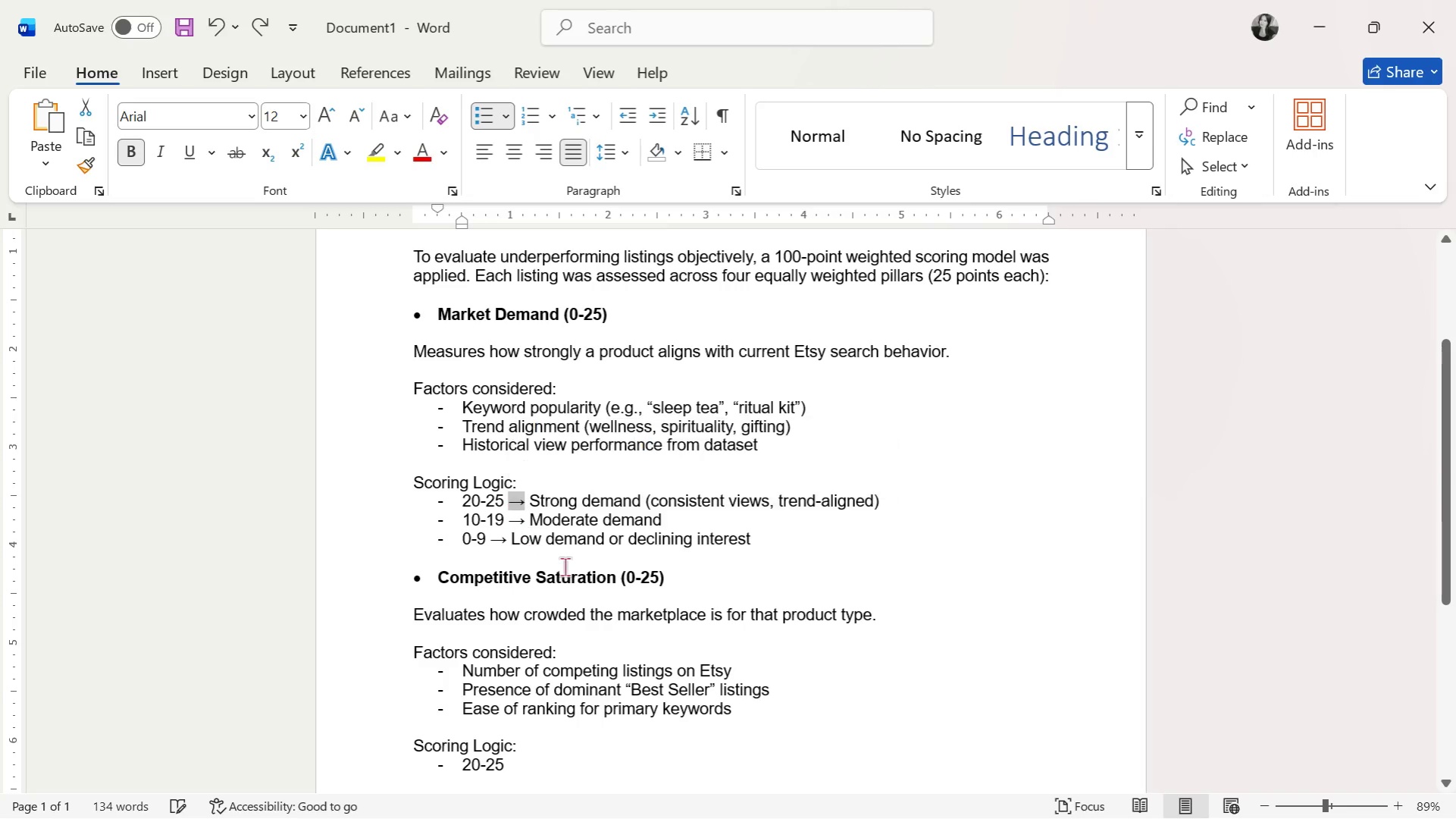 
key(Control+C)
 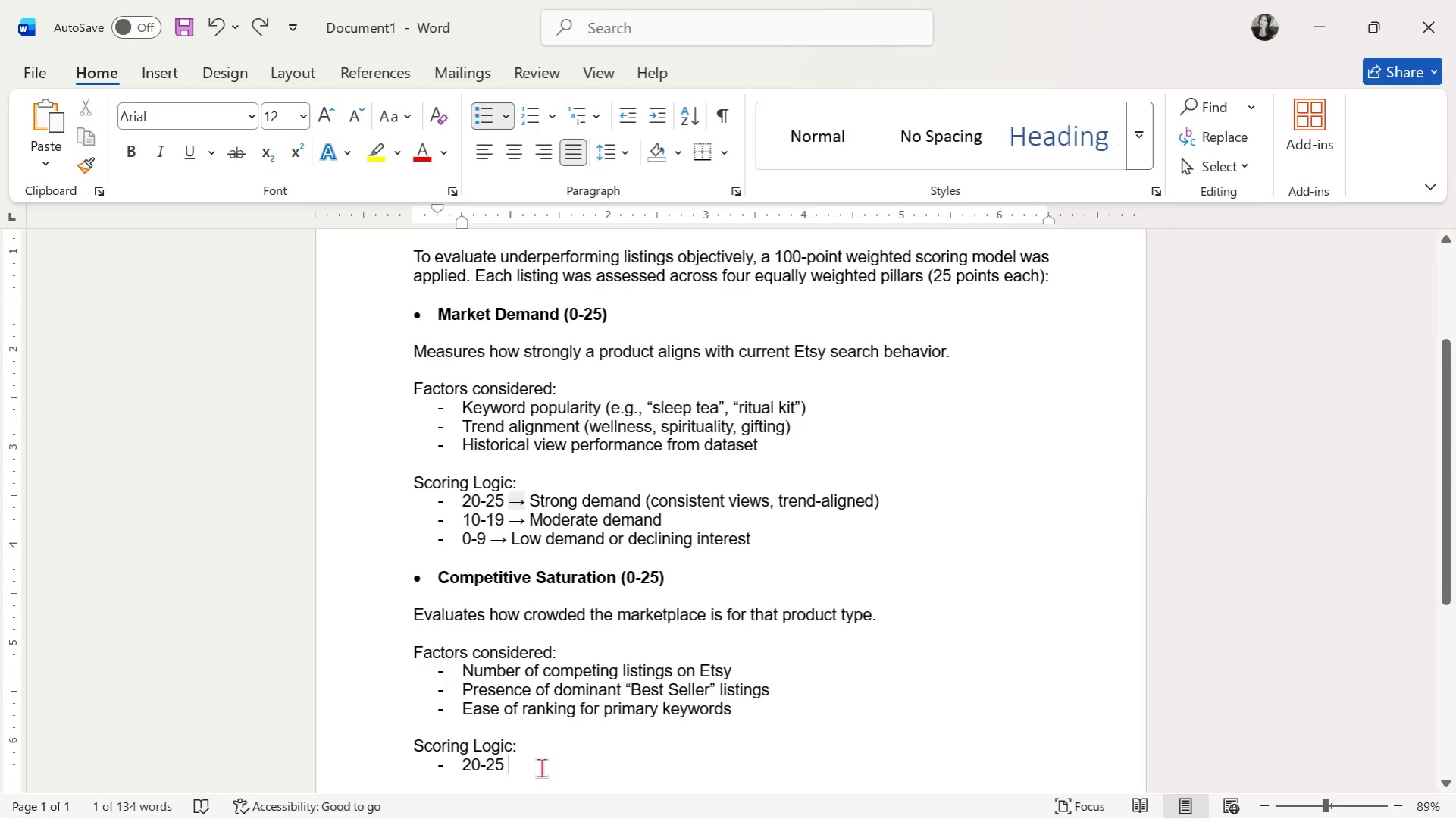 
key(Control+V)
 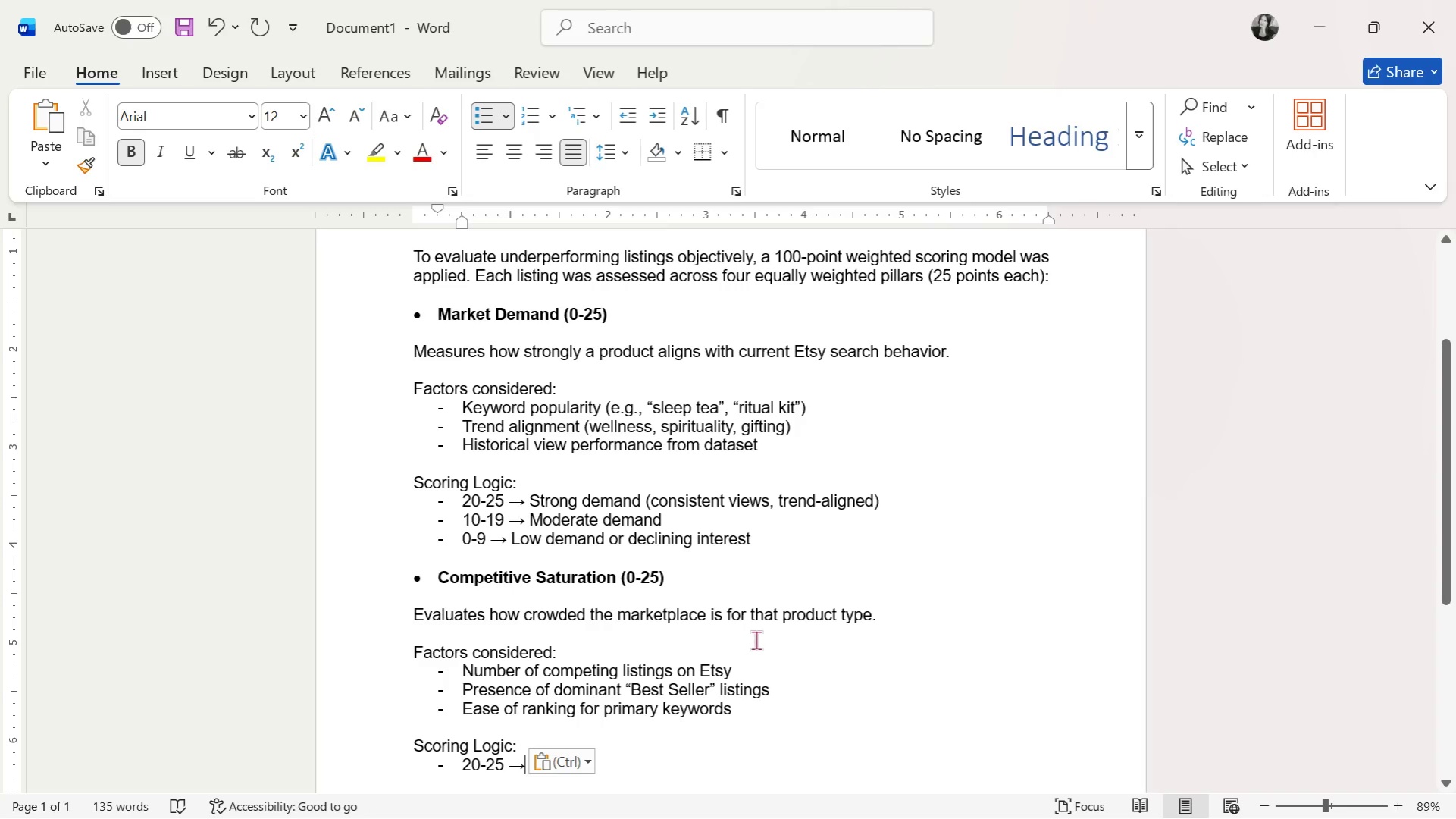 
type( Low)
key(Backspace)
key(Backspace)
key(Backspace)
 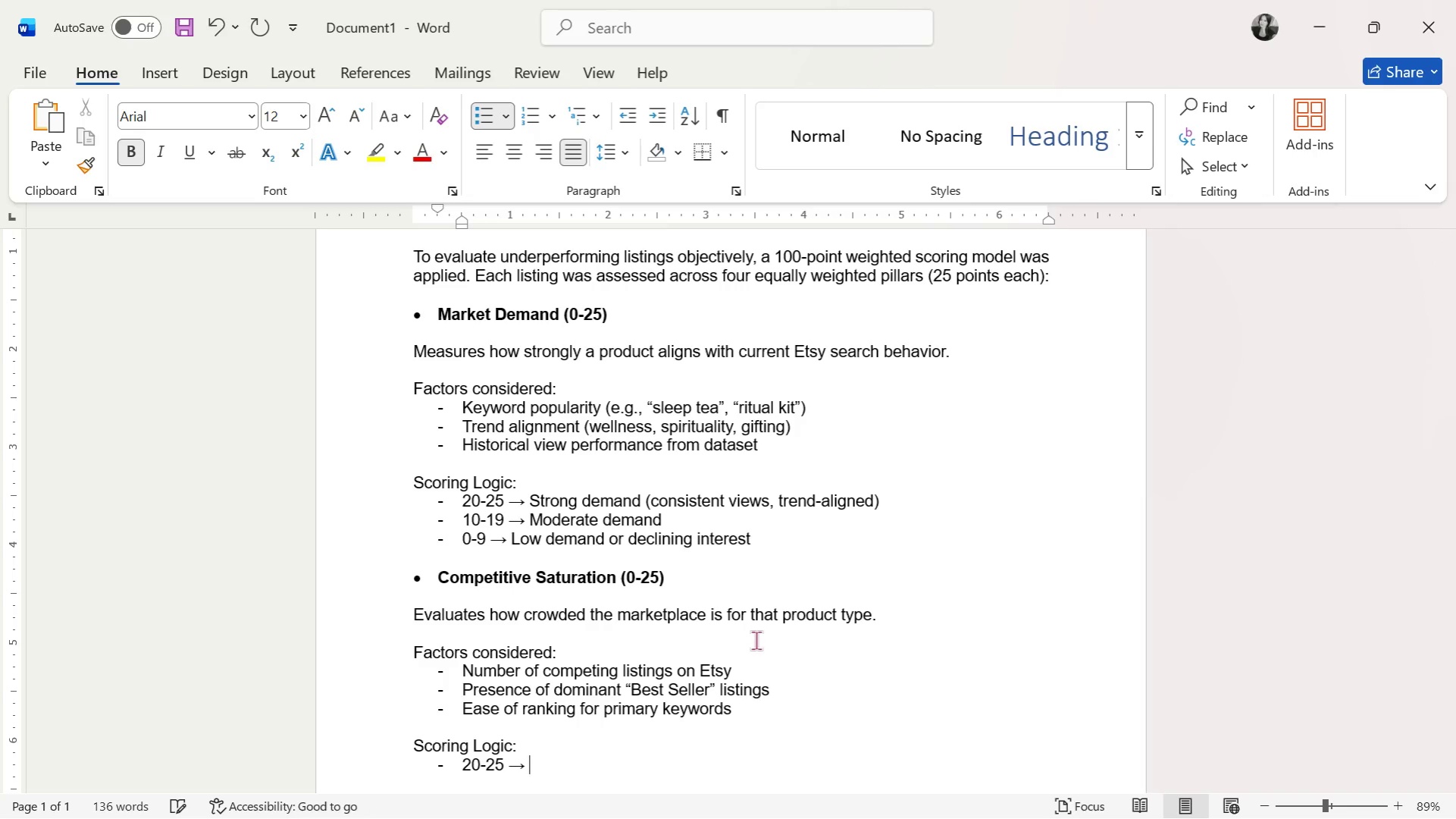 
key(Control+ControlLeft)
 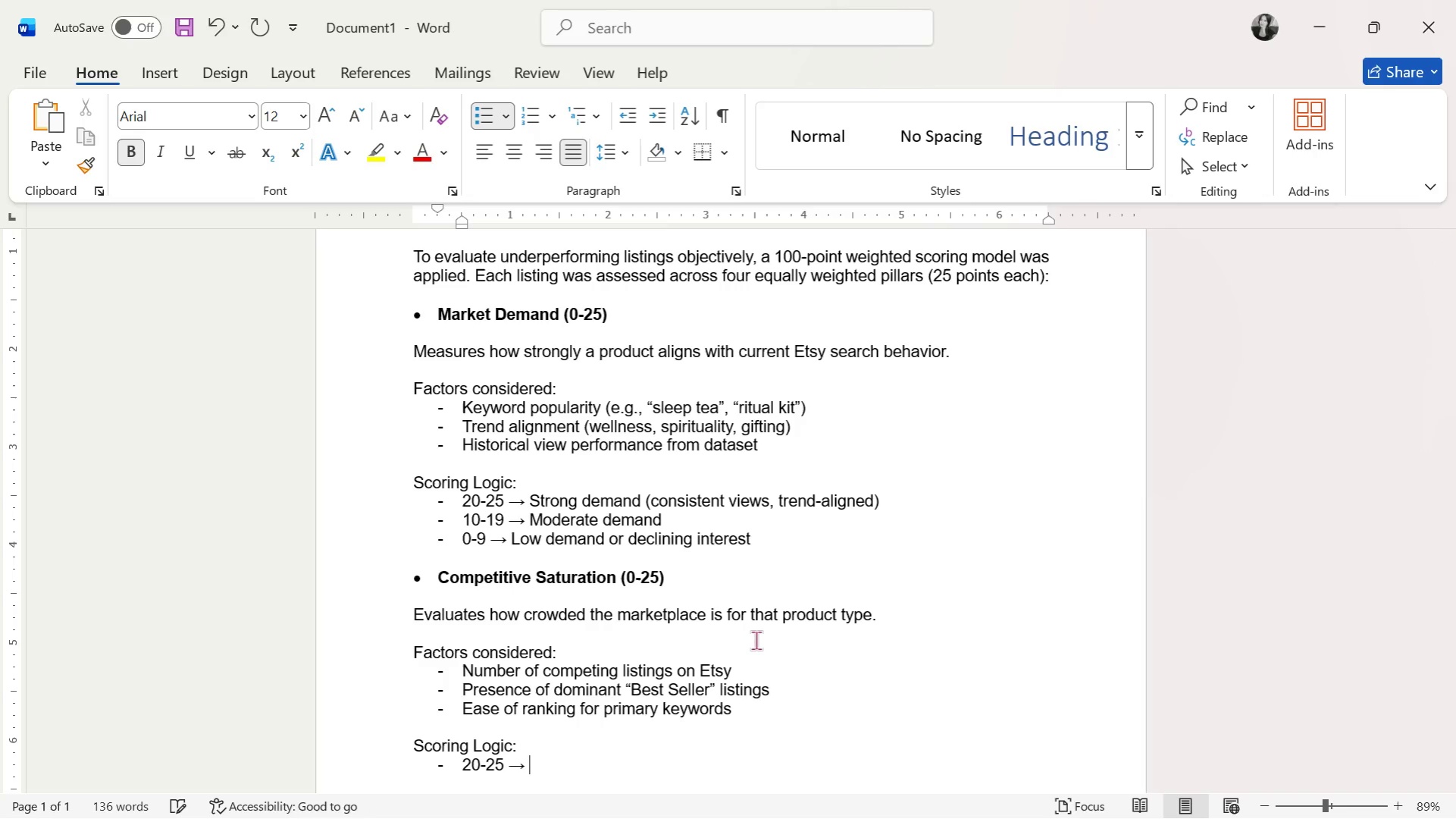 
key(Control+B)
 